 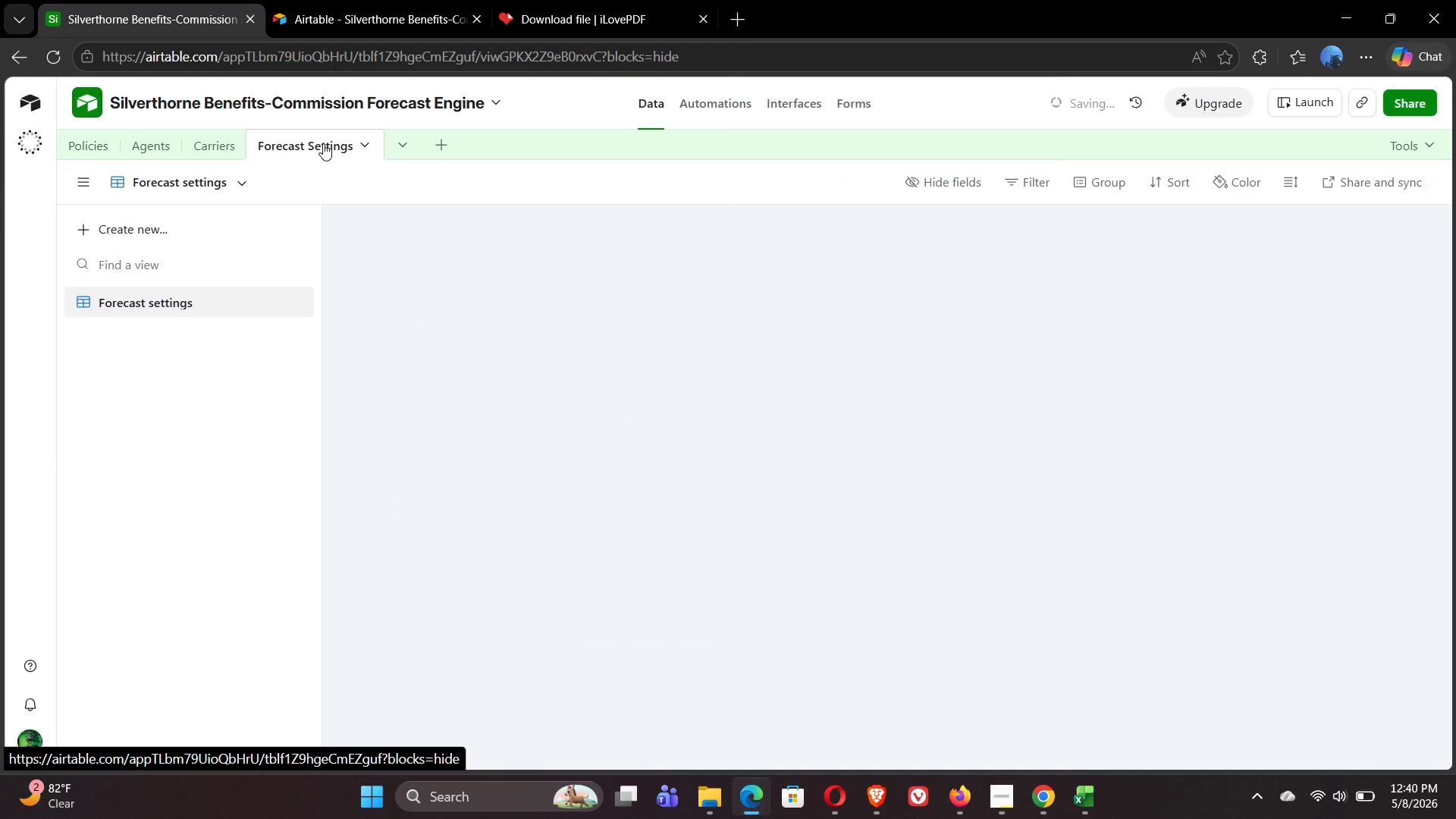 
left_click([347, 250])
 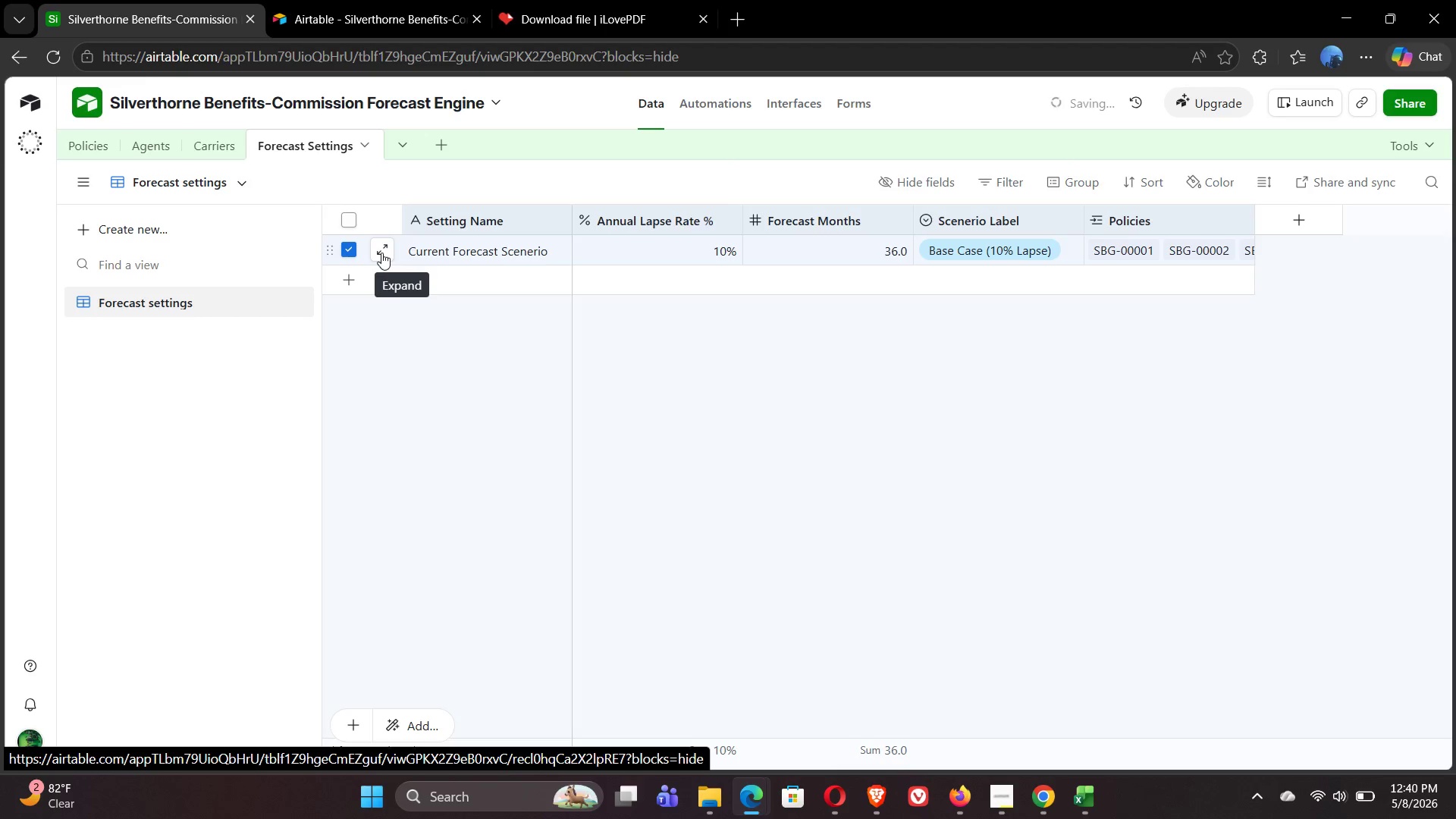 
wait(18.12)
 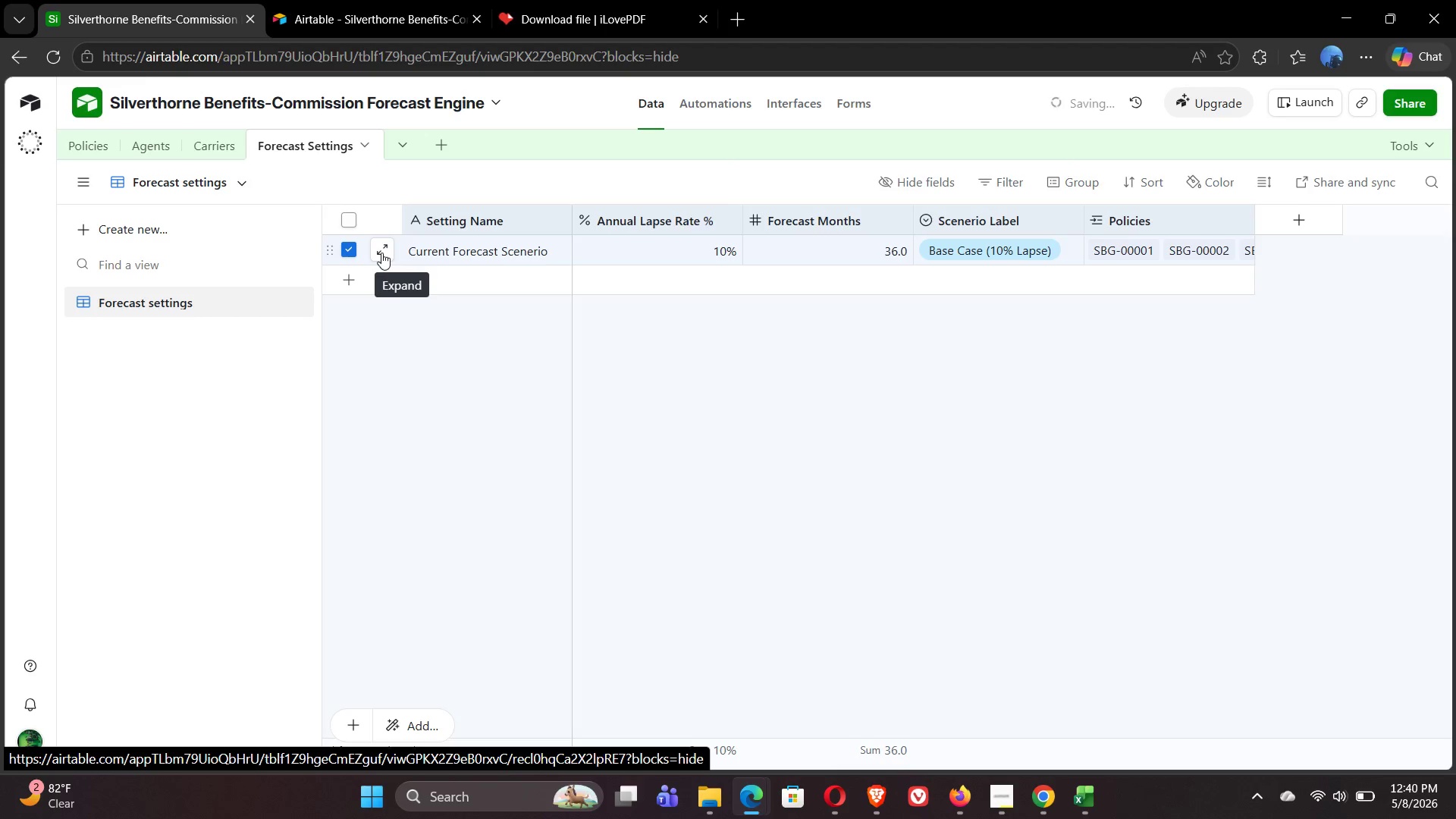 
left_click([714, 253])
 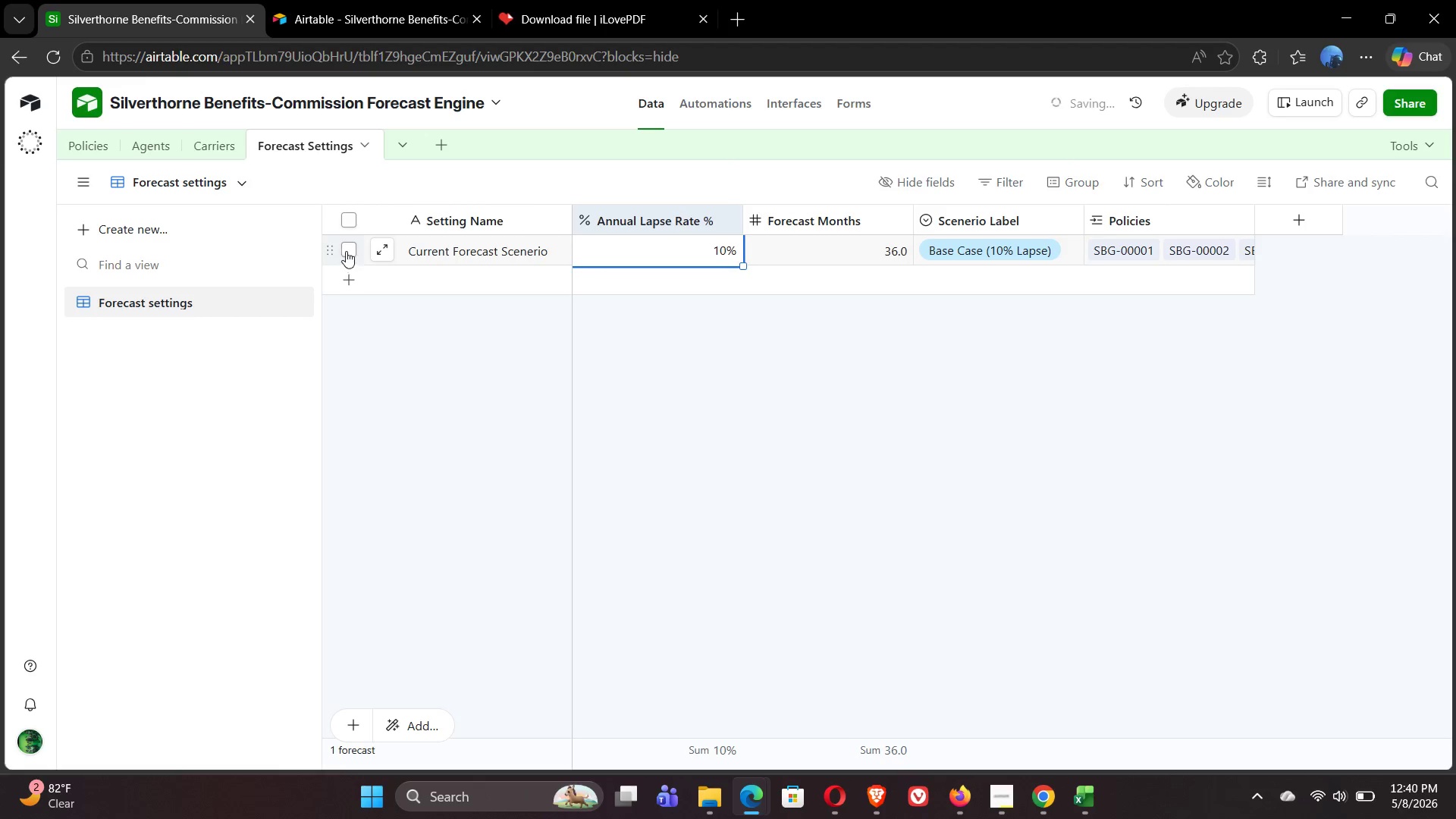 
left_click([382, 253])
 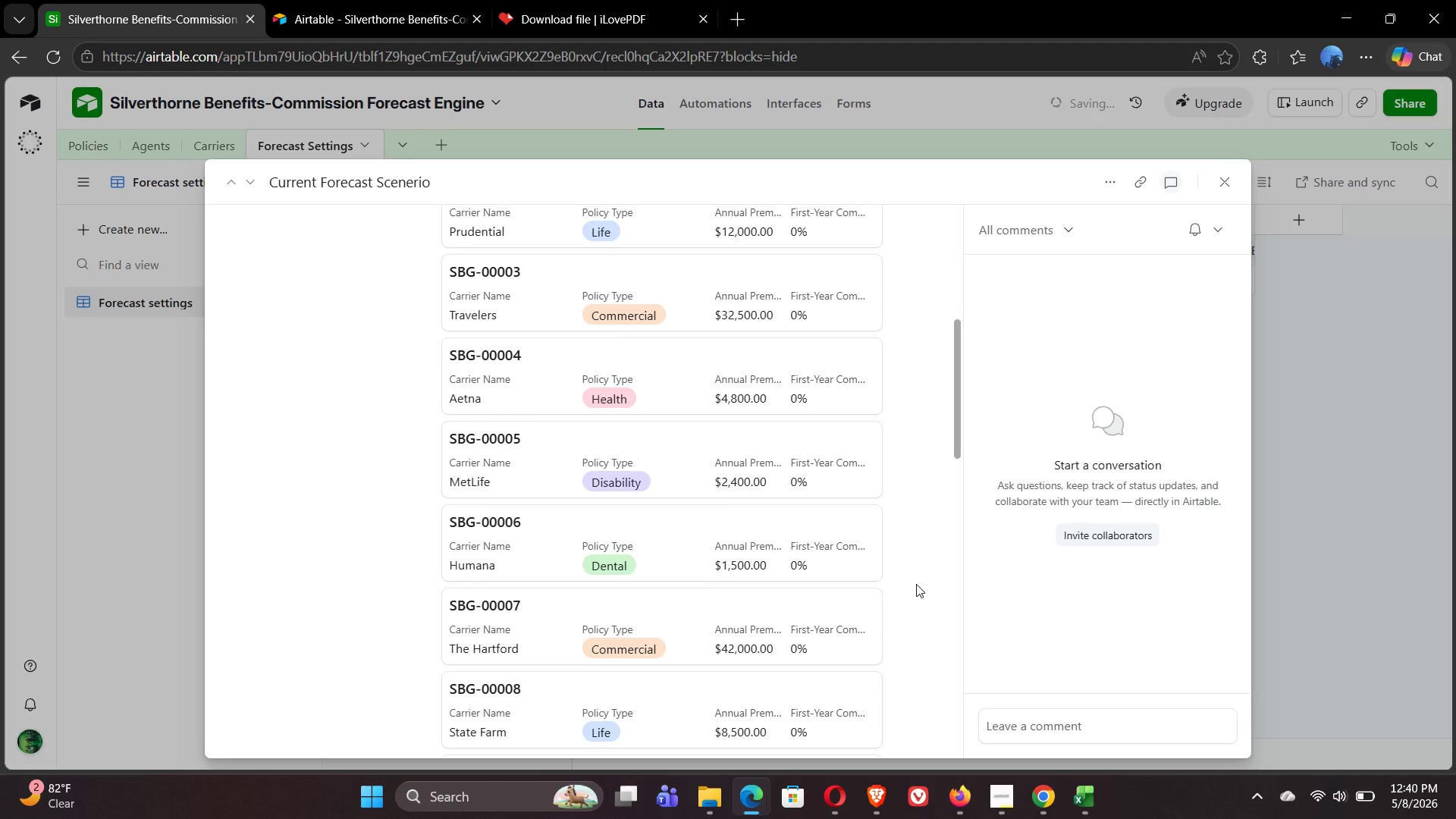 
wait(6.95)
 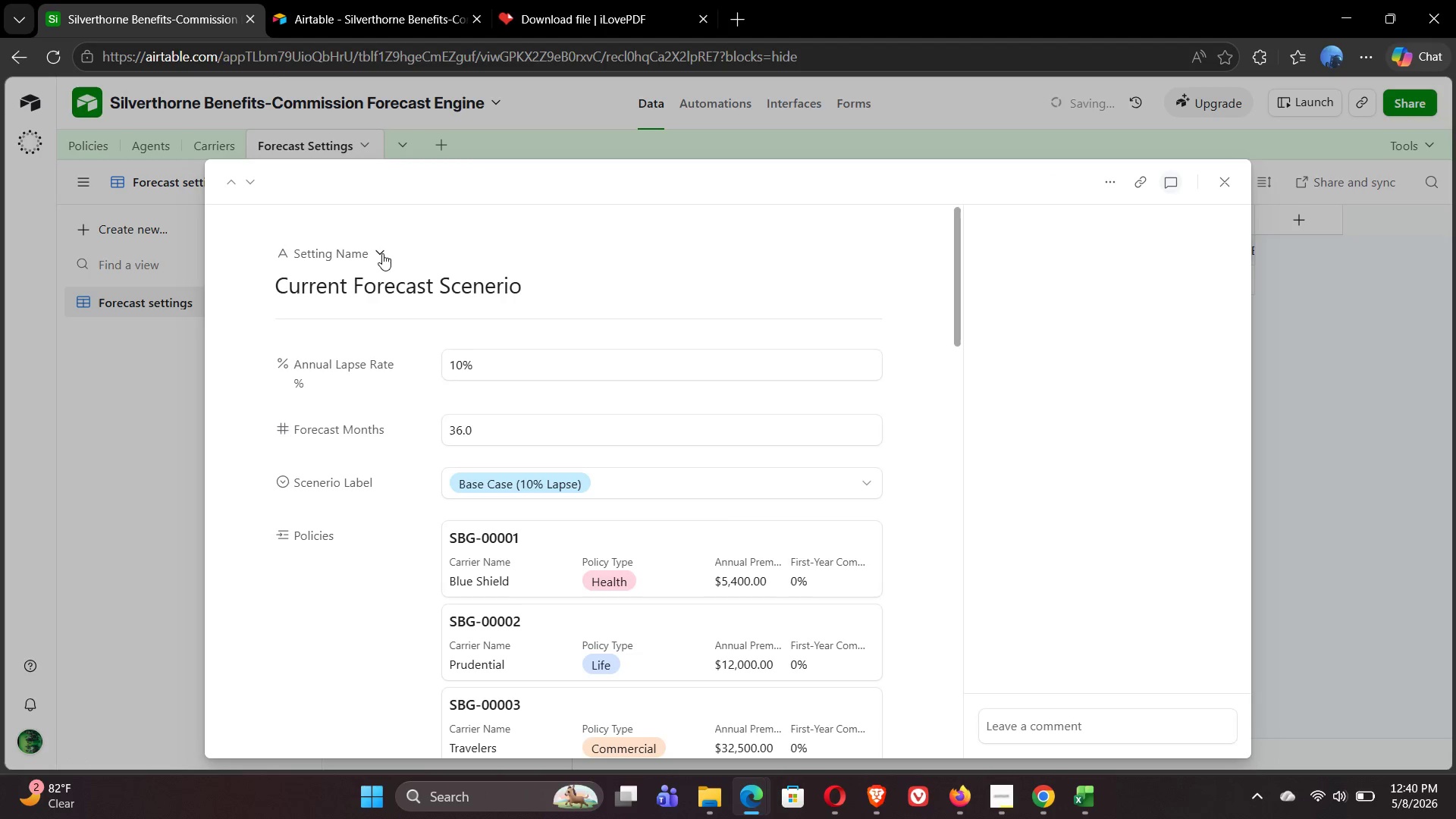 
left_click_drag(start_coordinate=[961, 507], to_coordinate=[945, 286])
 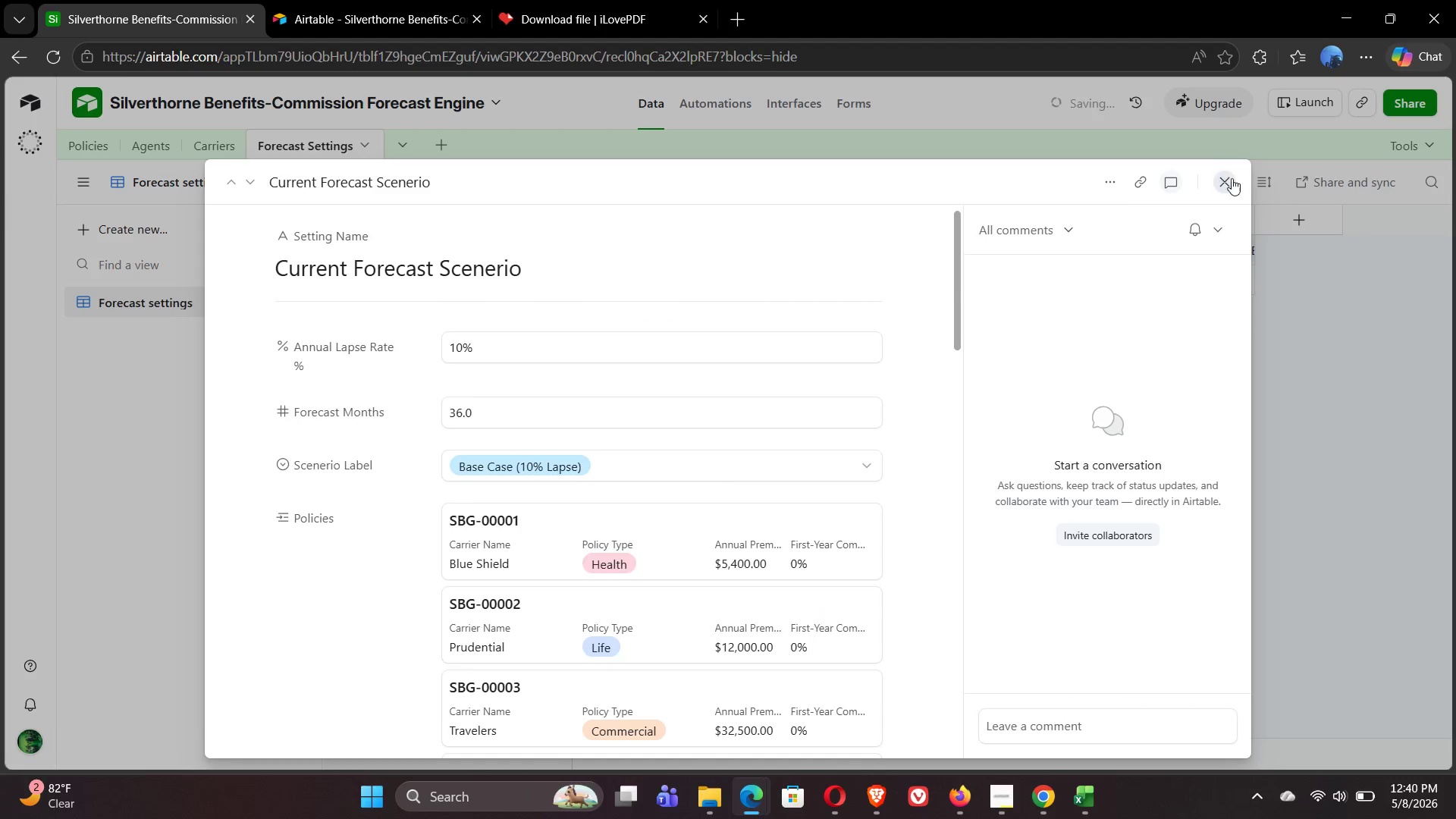 
left_click([1232, 179])
 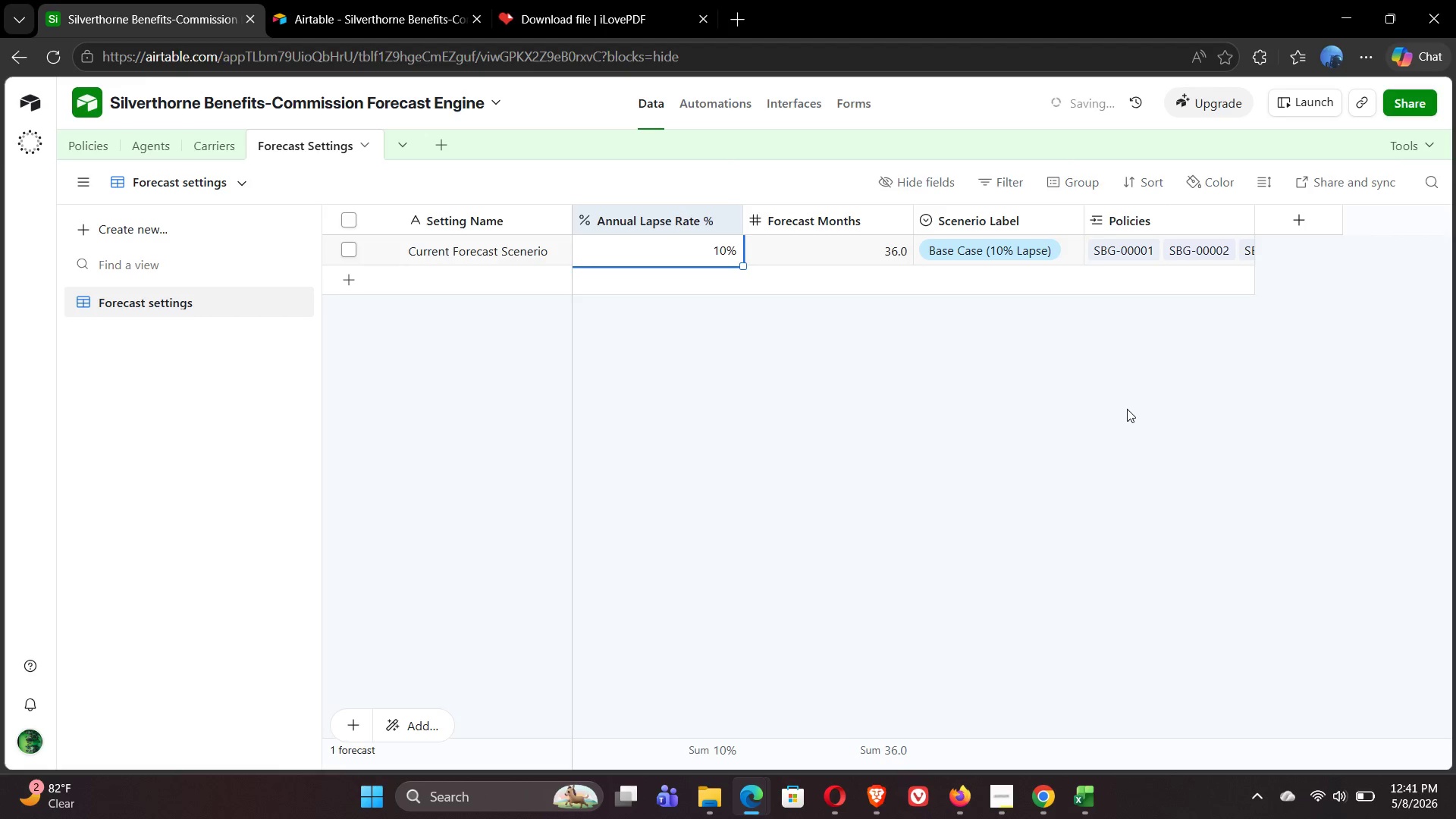 
wait(32.11)
 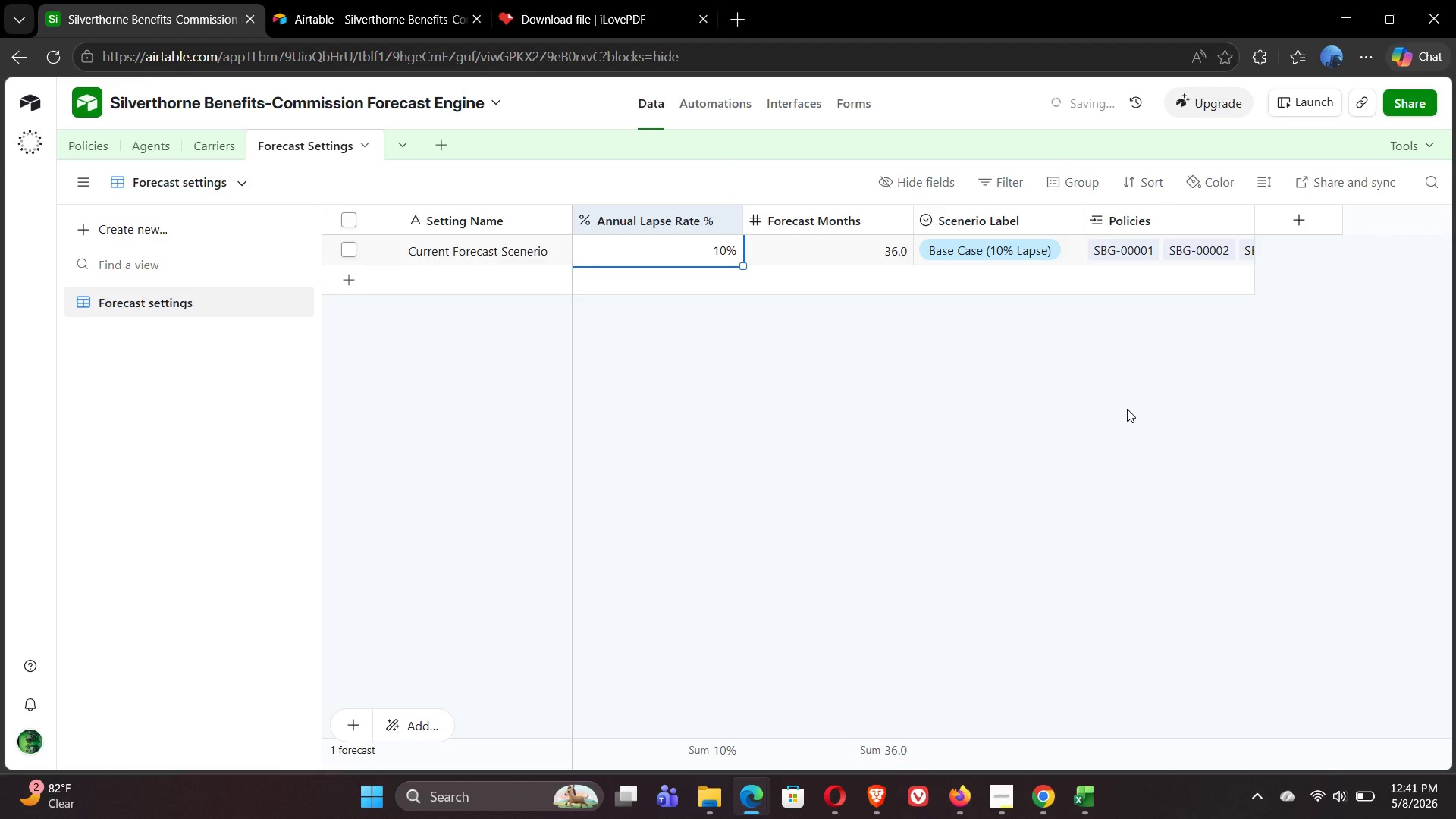 
left_click([89, 137])
 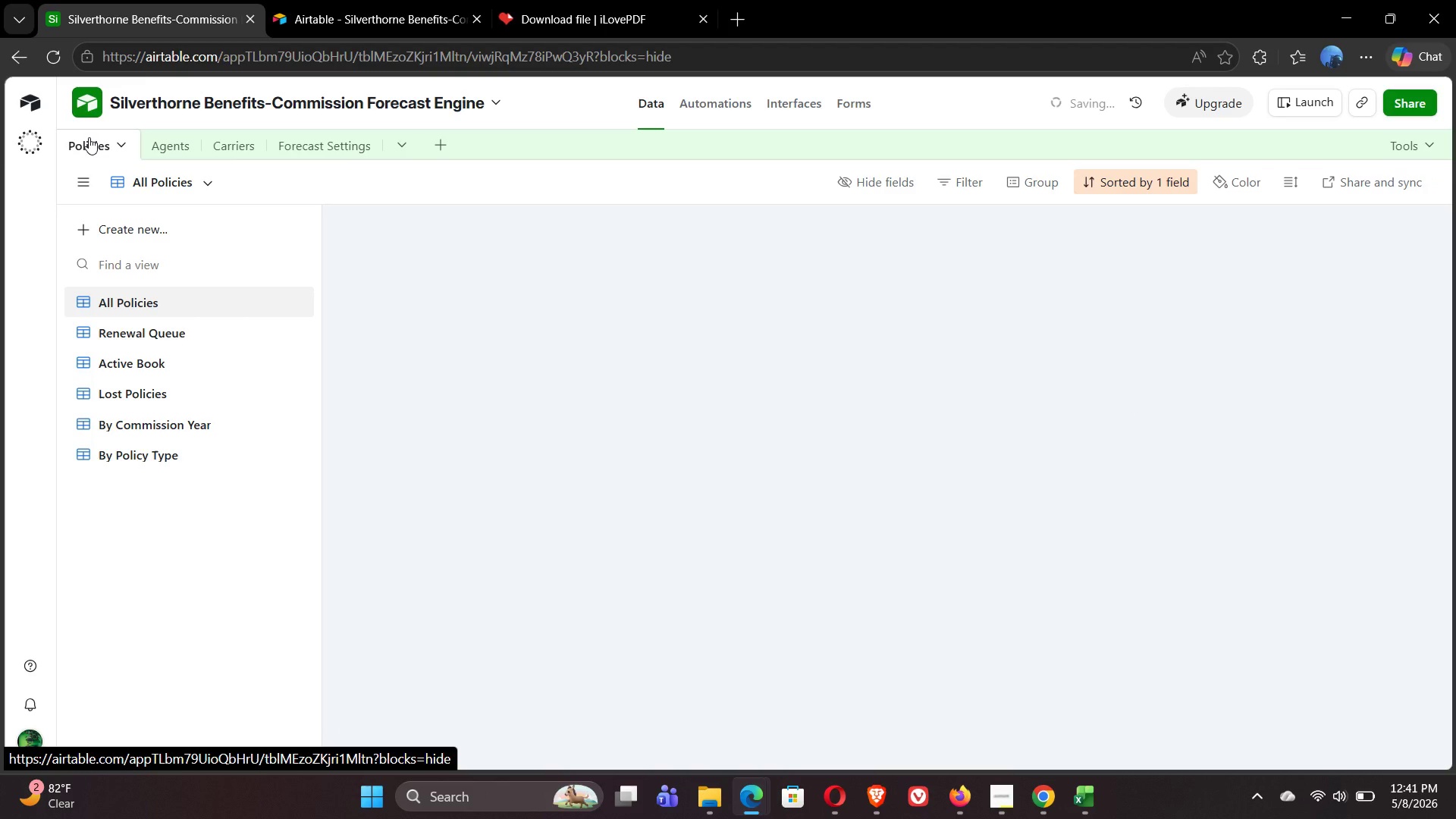 
wait(6.61)
 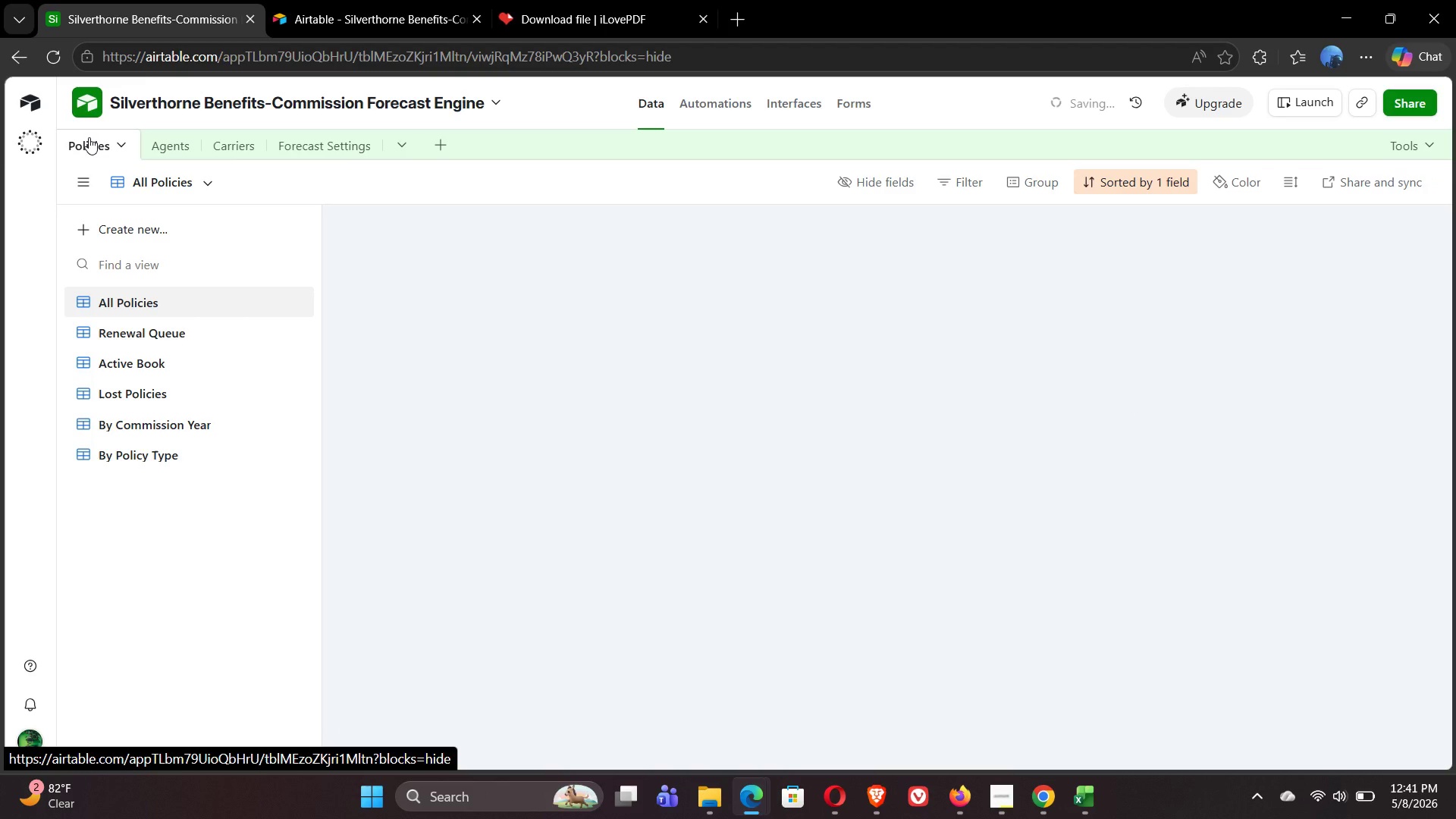 
key(Meta+G)
 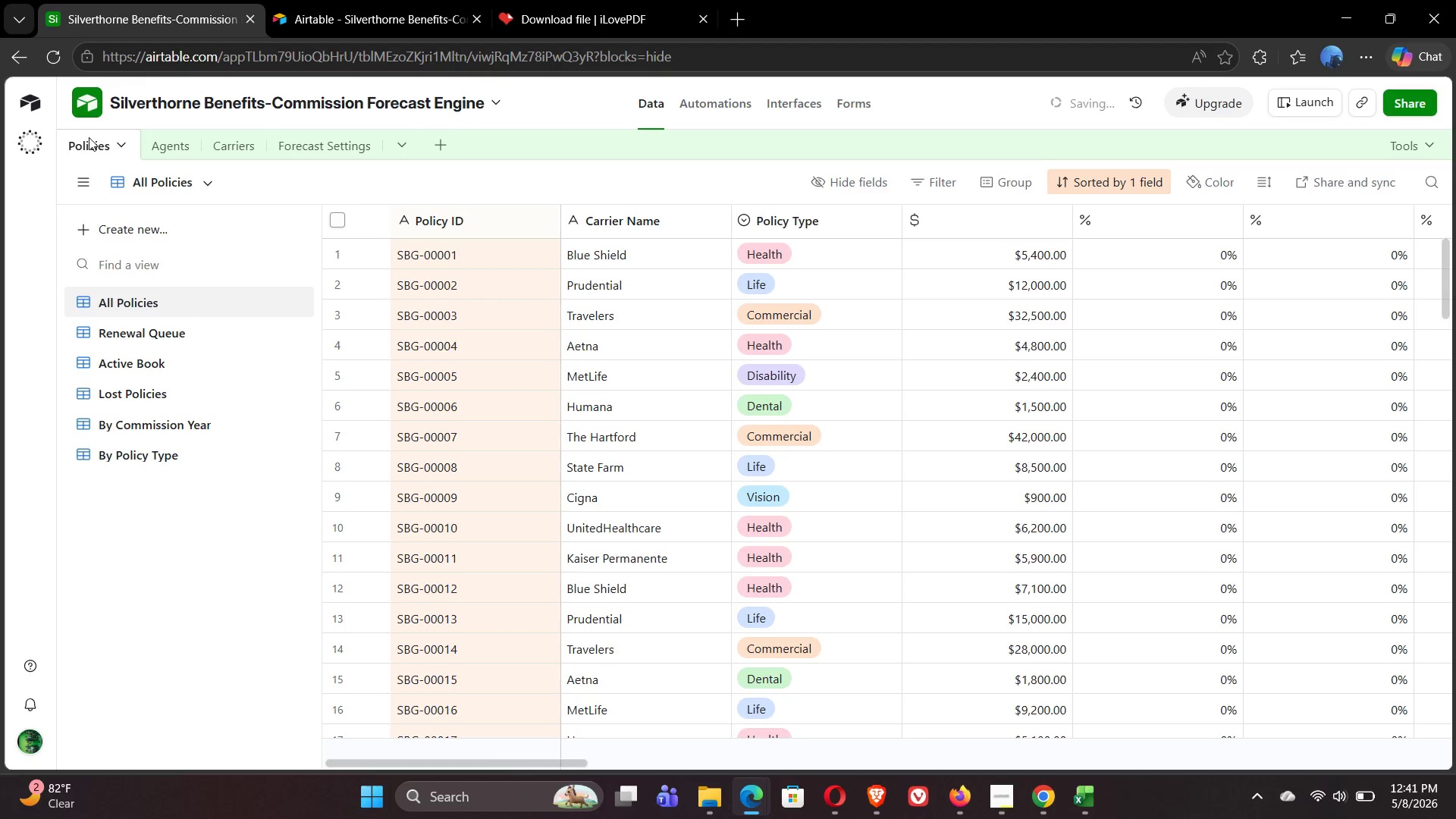 
wait(5.24)
 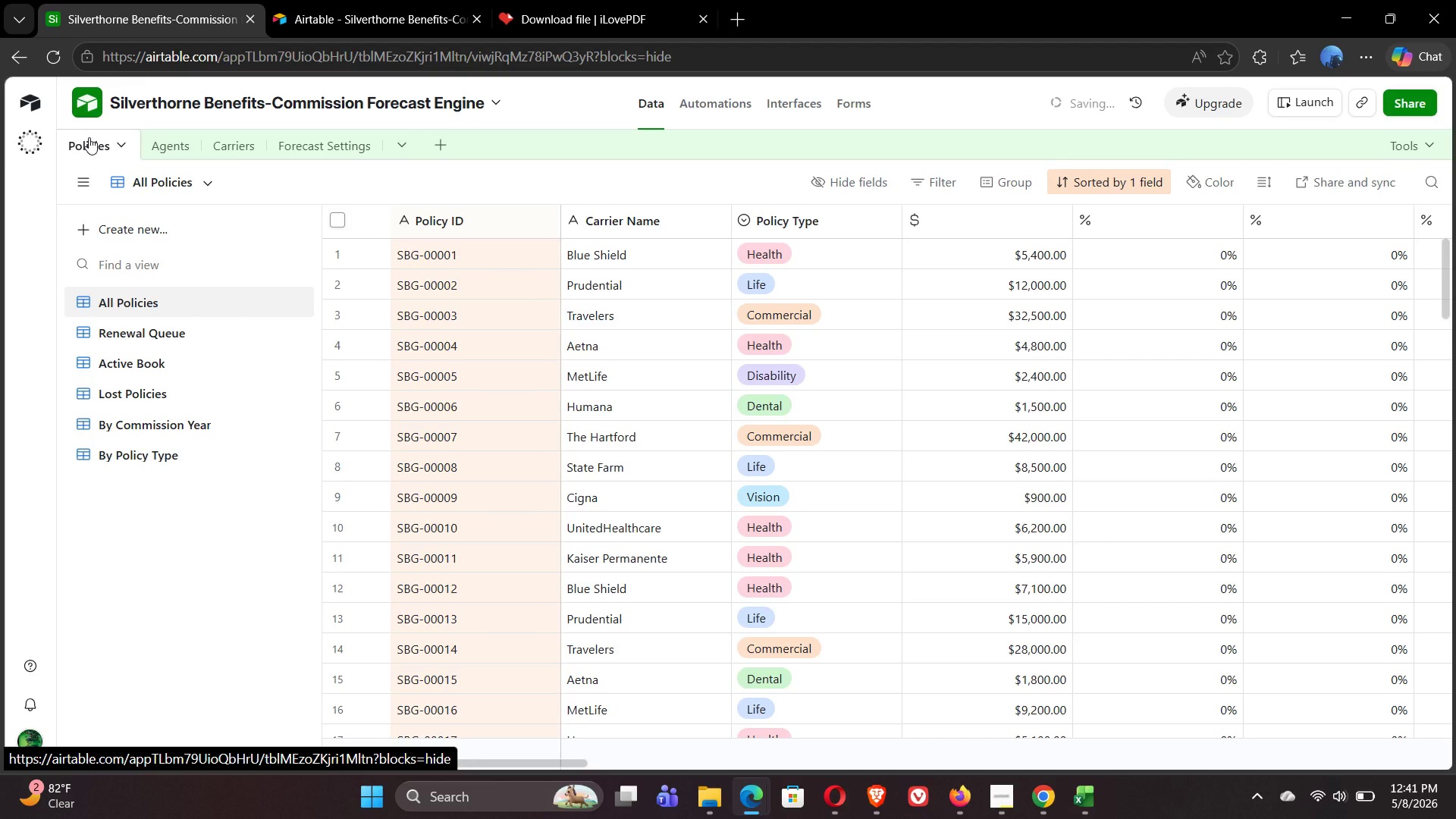 
left_click([203, 95])
 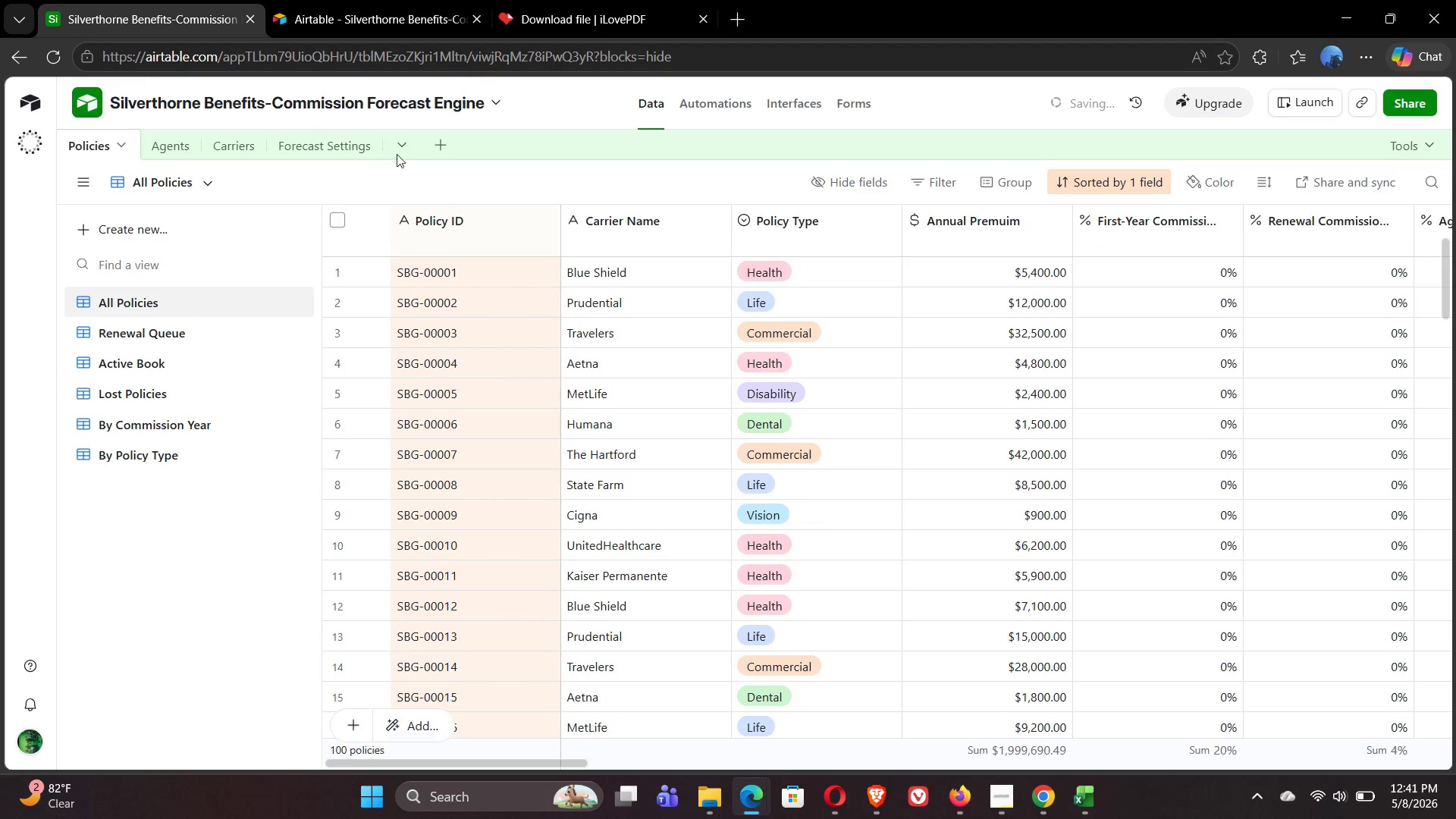 
wait(6.06)
 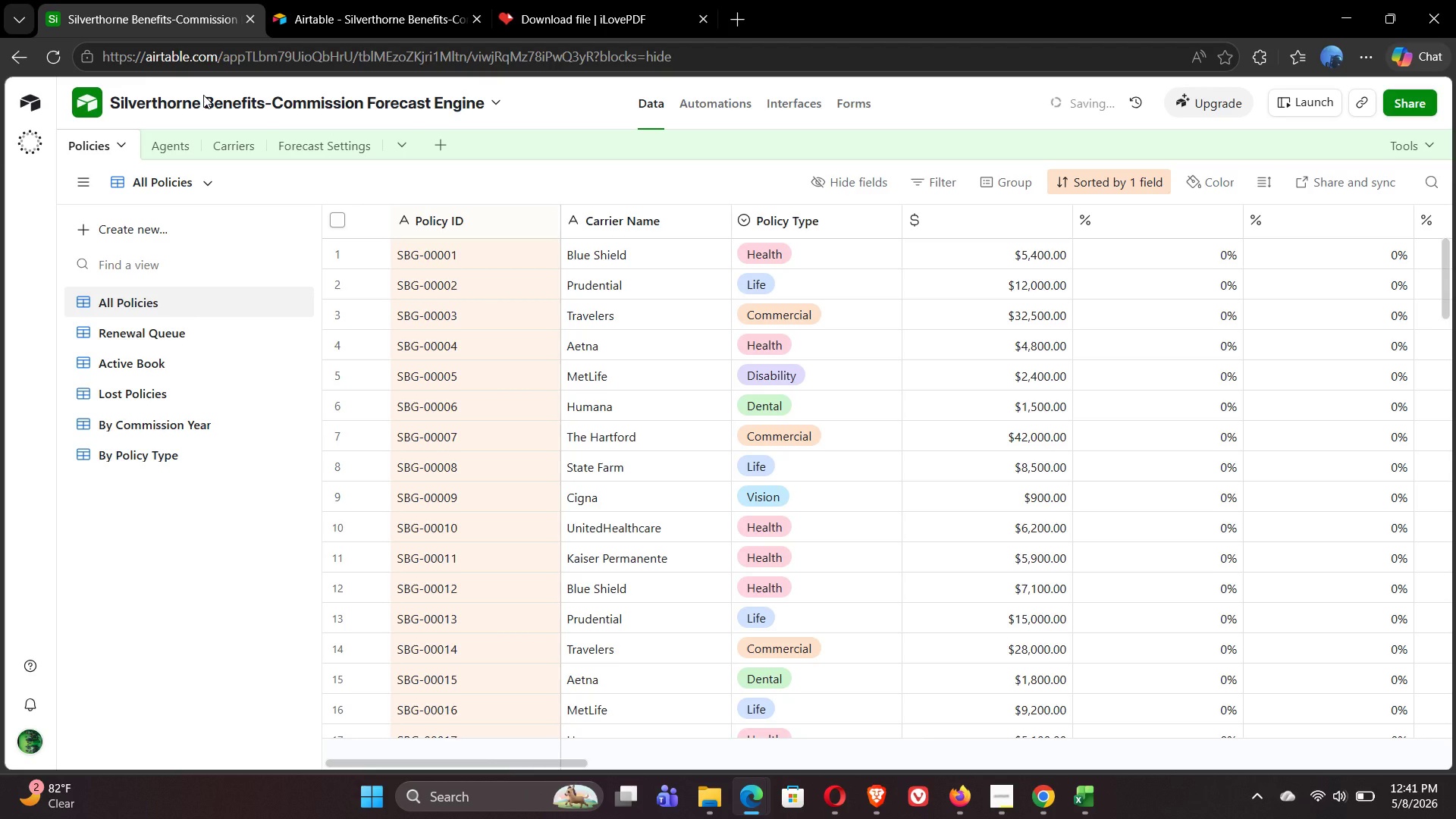 
left_click([422, 268])
 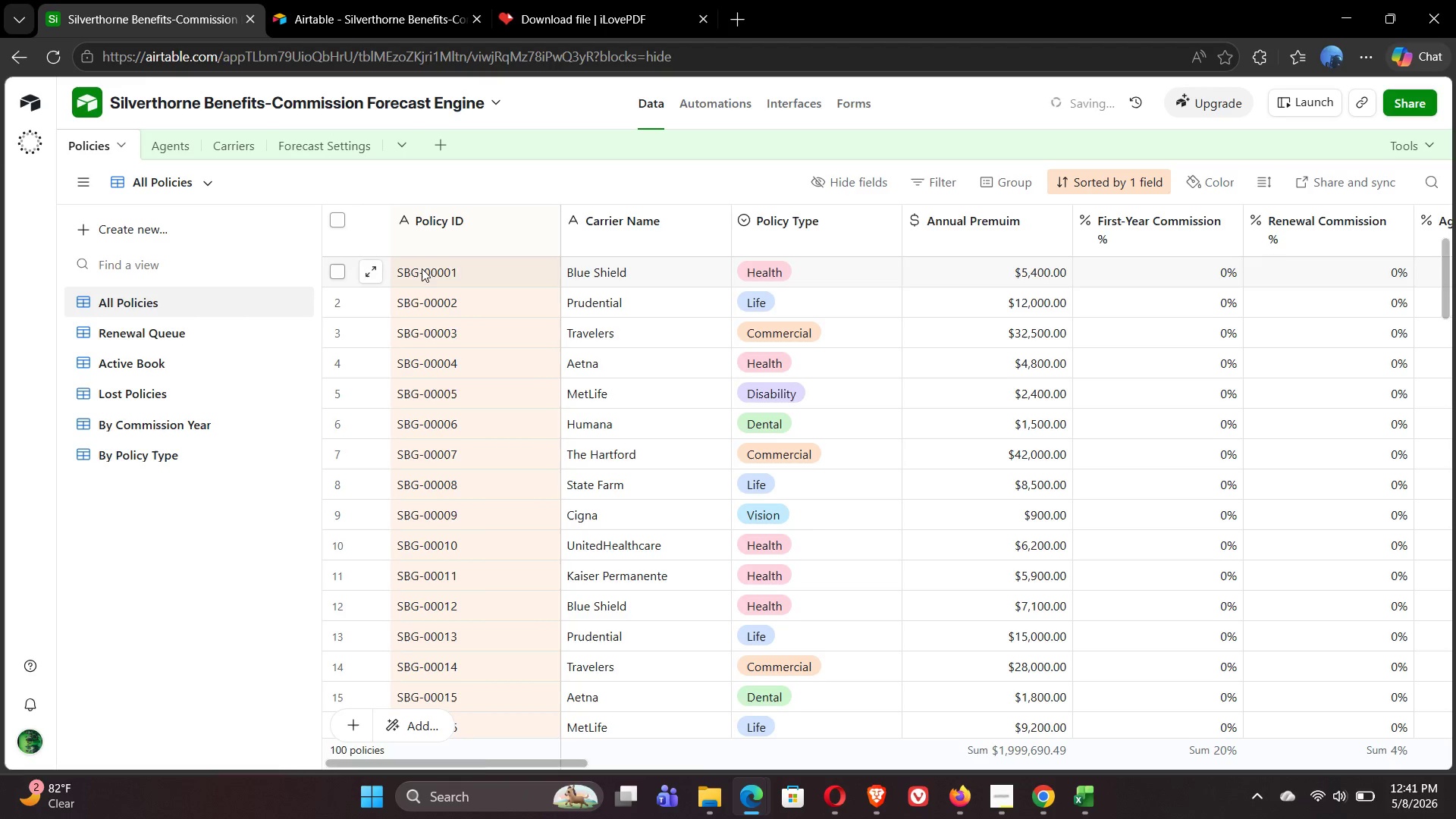 
left_click([367, 271])
 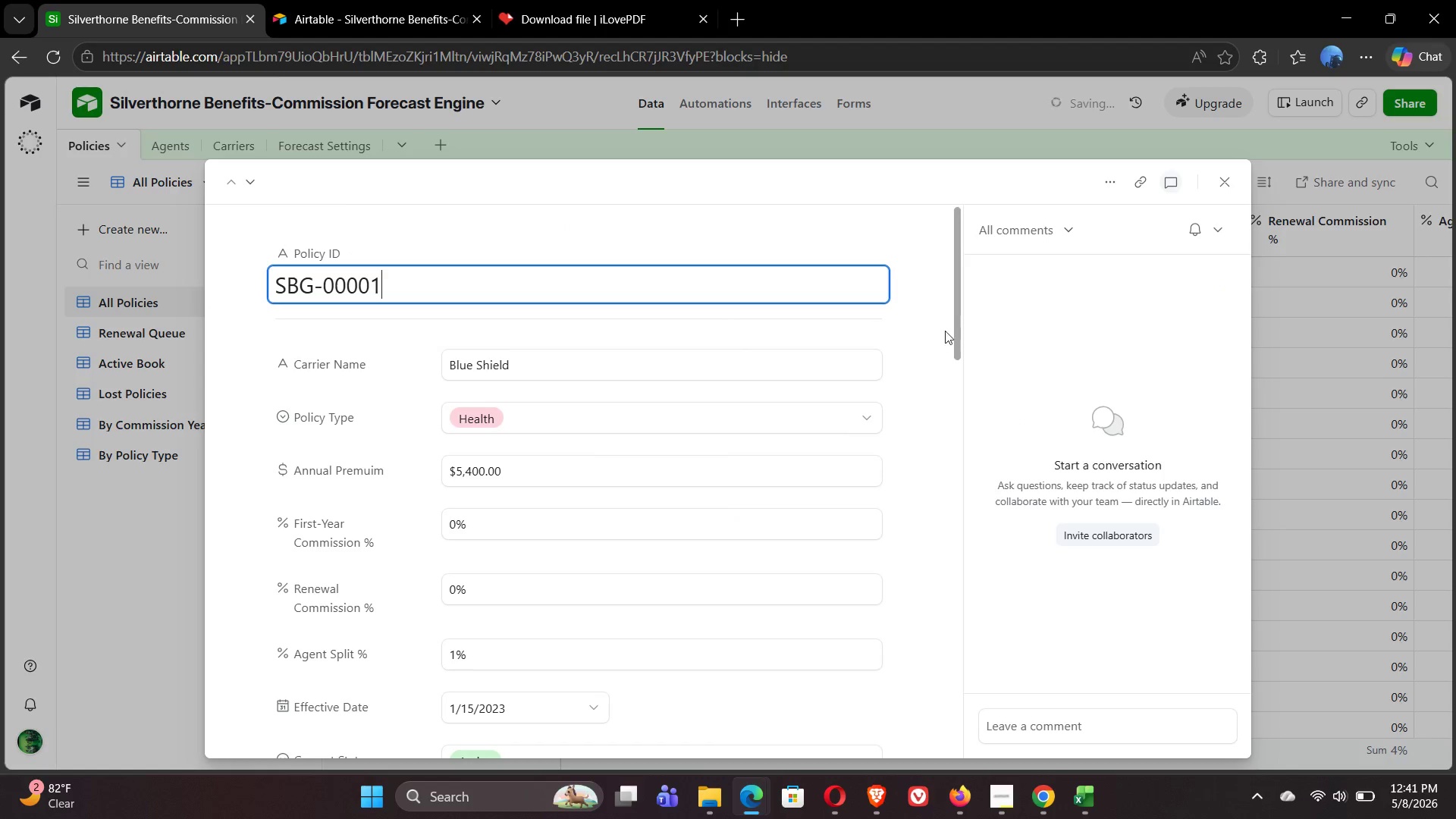 
left_click_drag(start_coordinate=[956, 281], to_coordinate=[919, 711])
 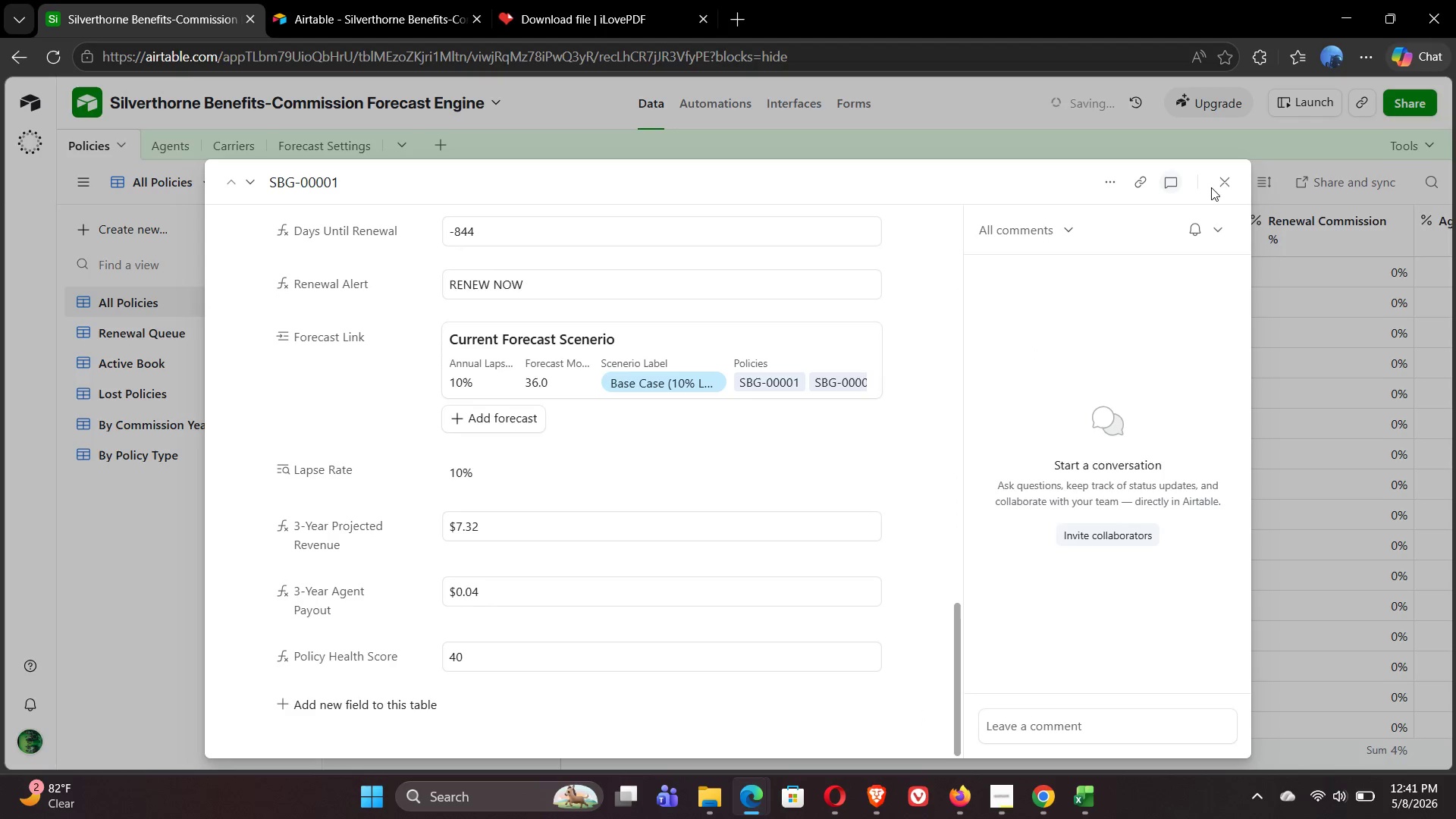 
left_click([1222, 186])
 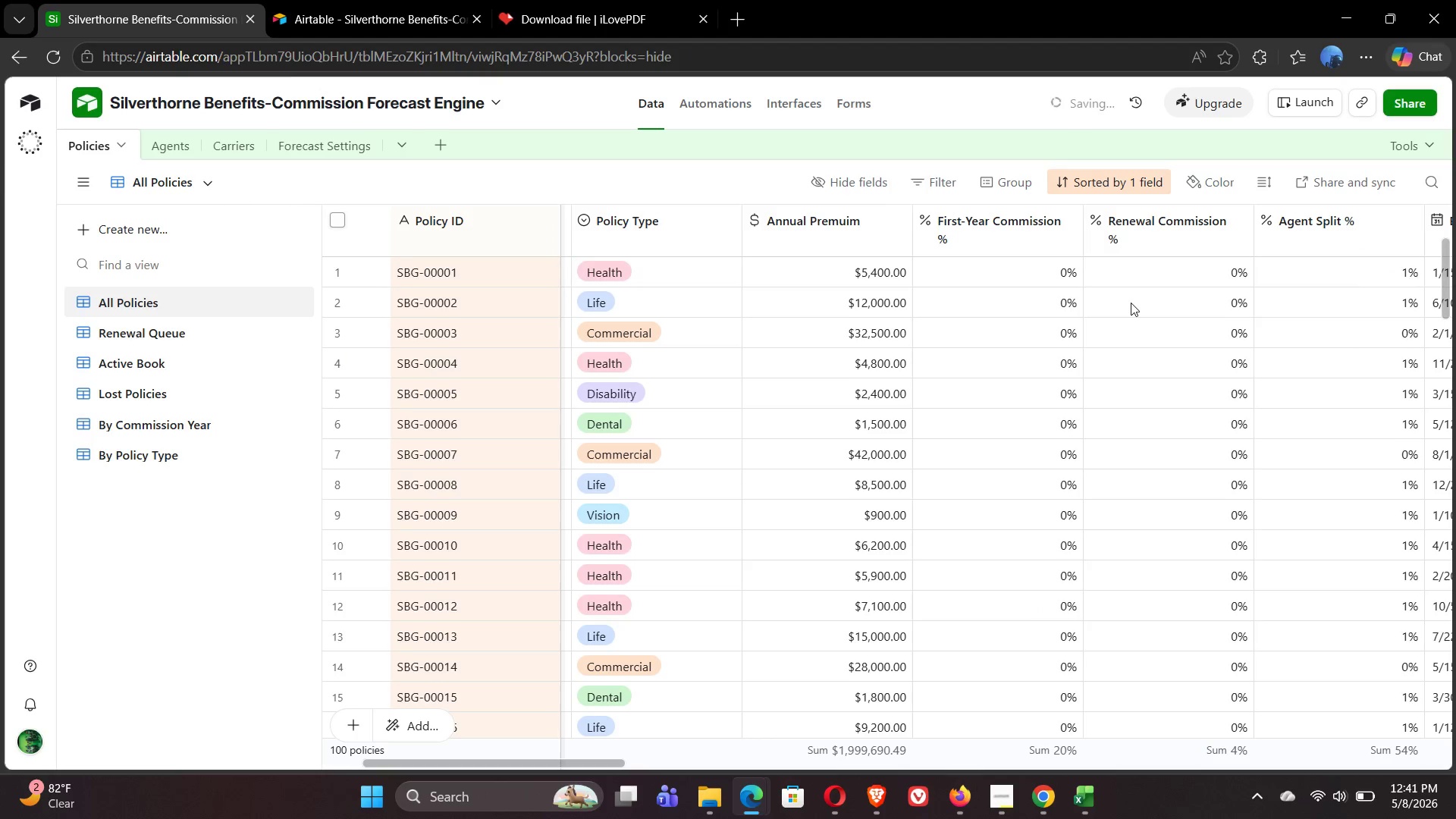 
wait(5.72)
 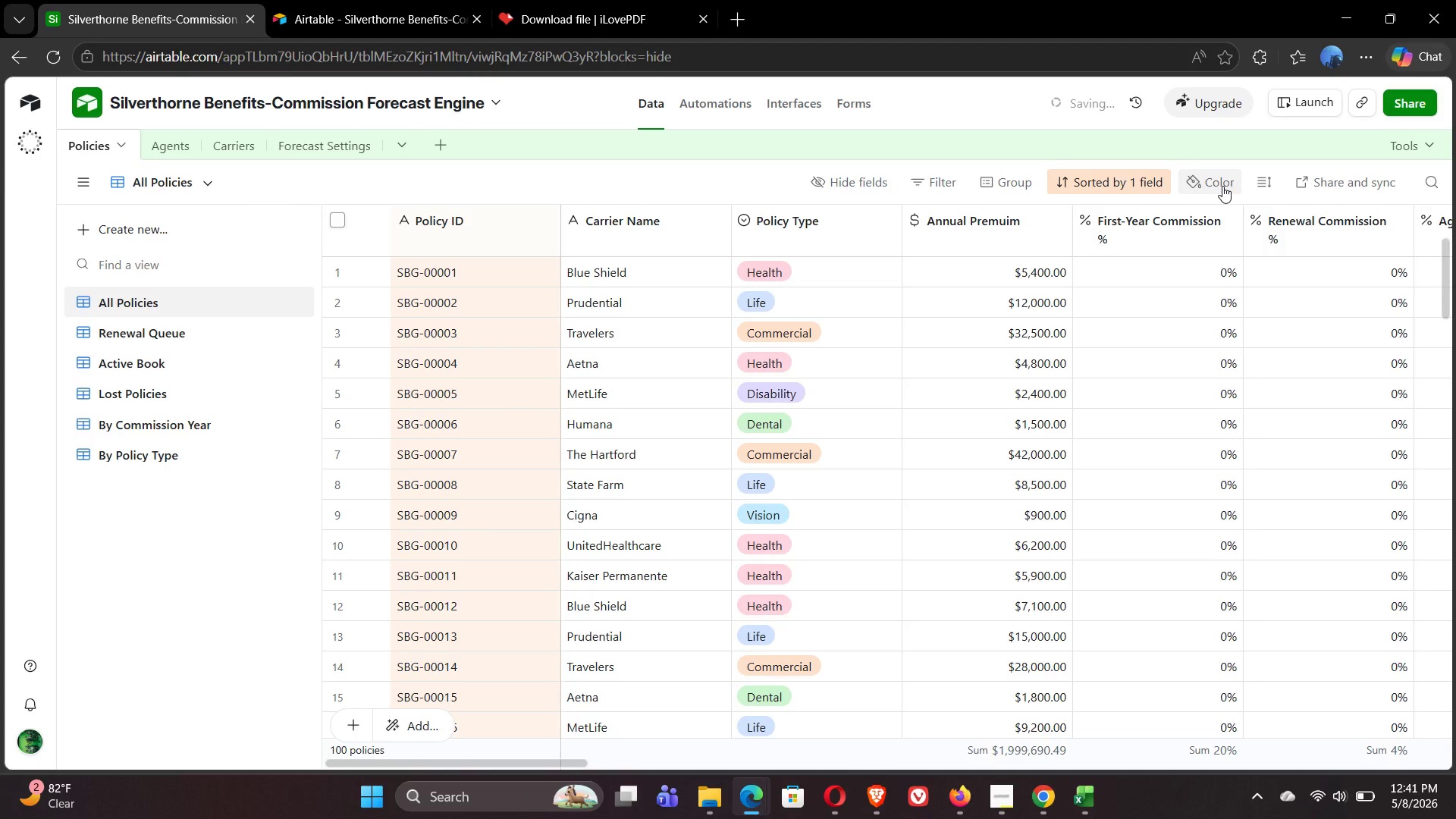 
left_click([834, 241])
 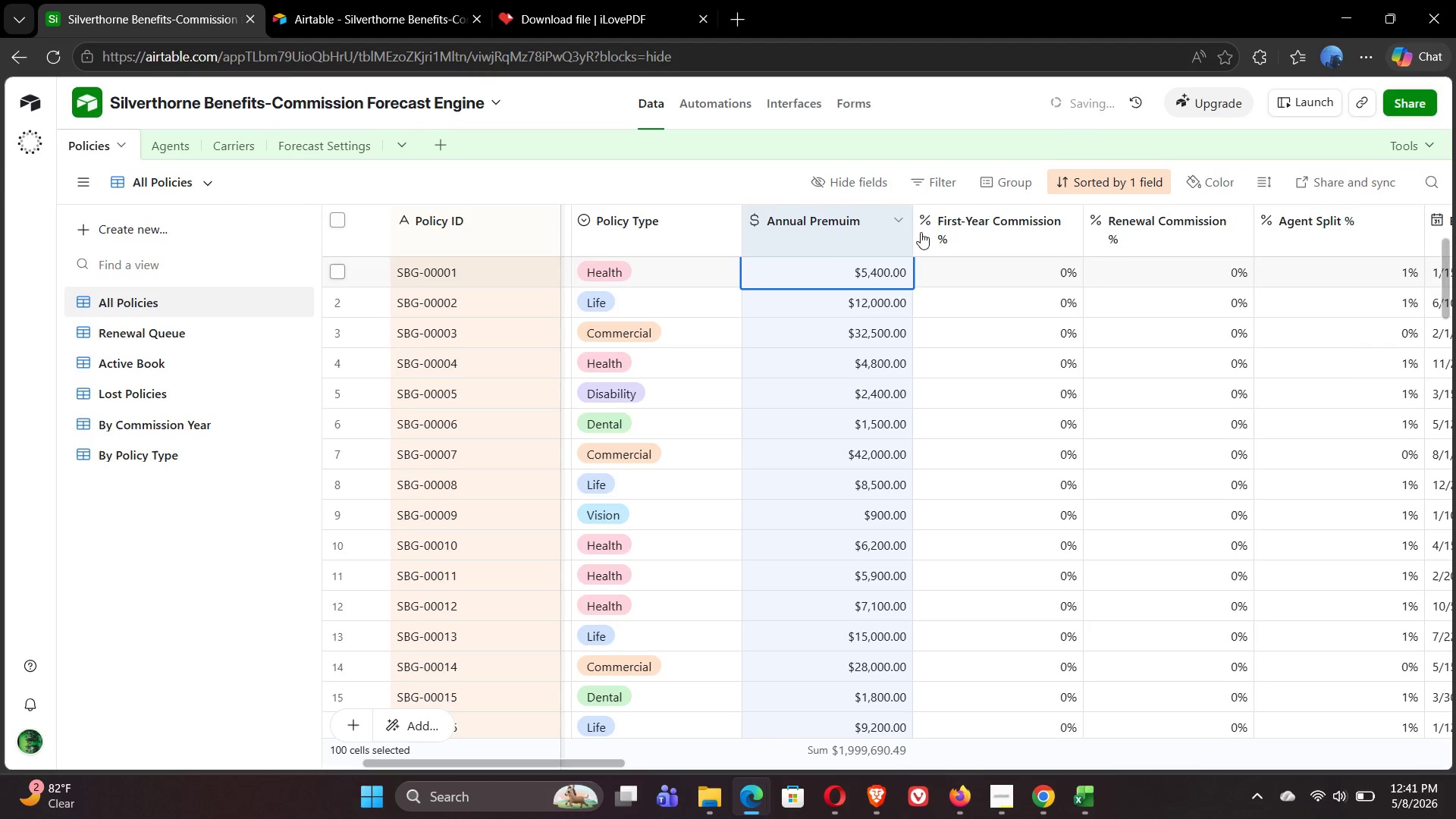 
left_click([1014, 231])
 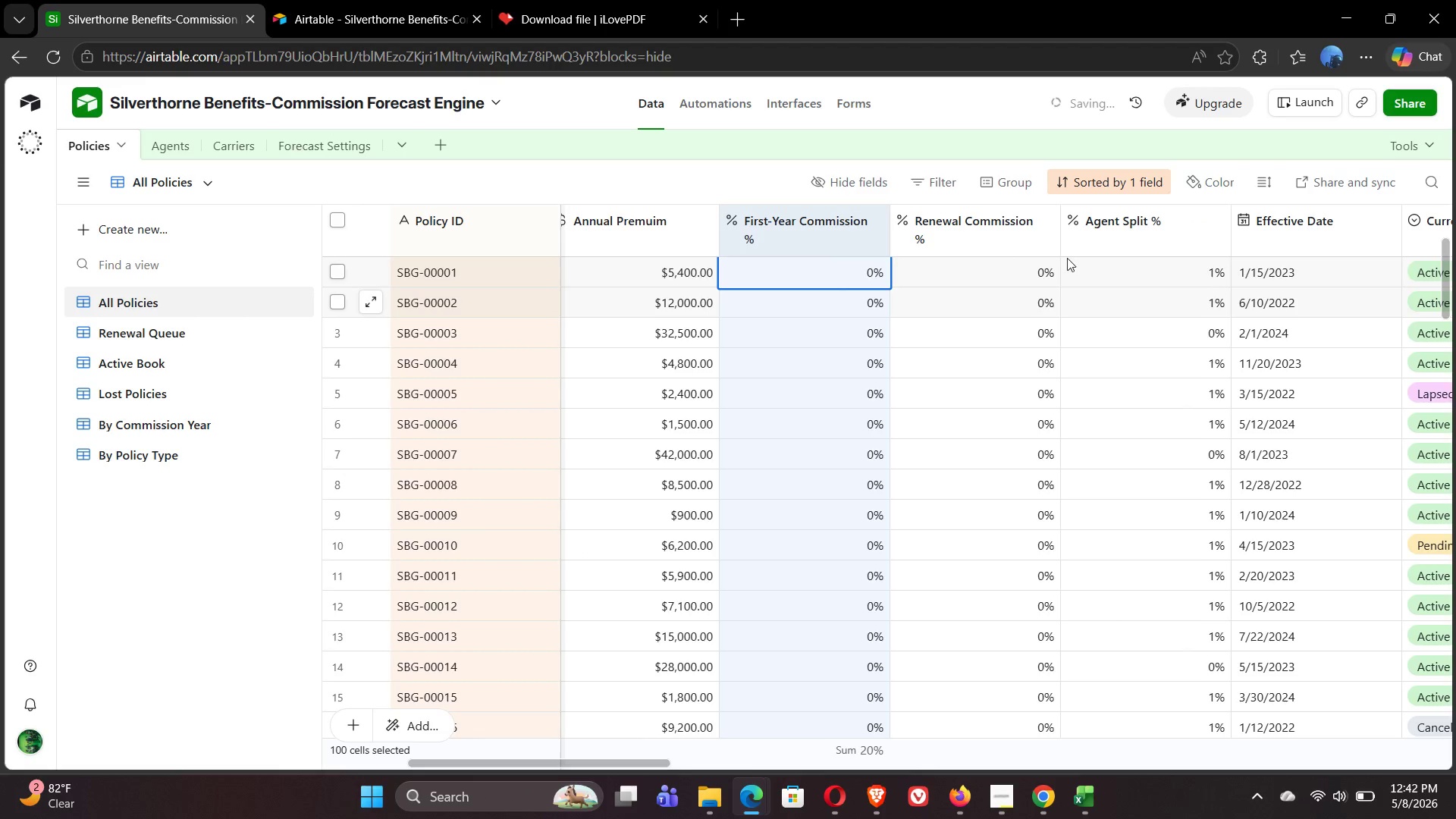 
wait(5.78)
 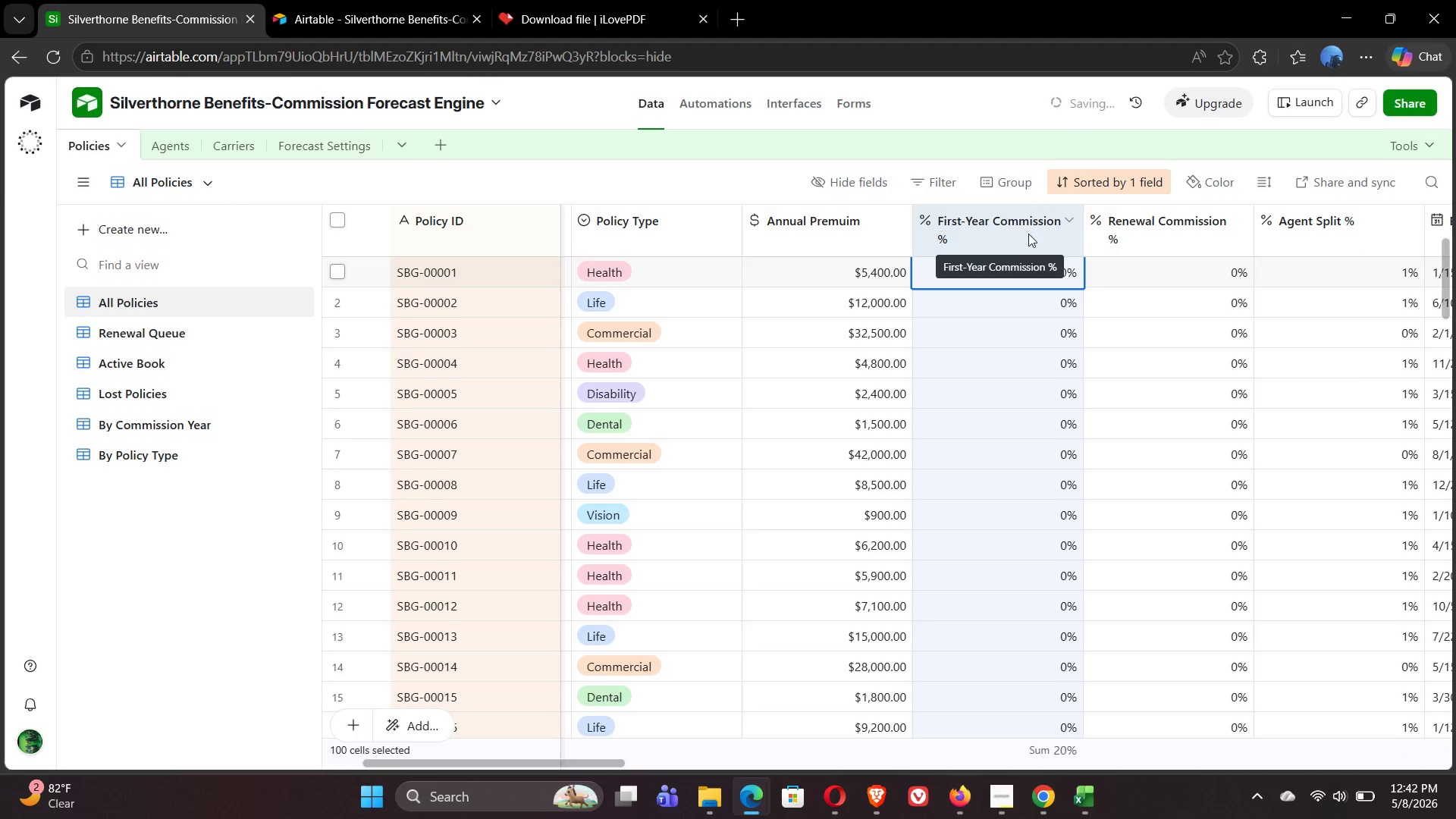 
double_click([814, 238])
 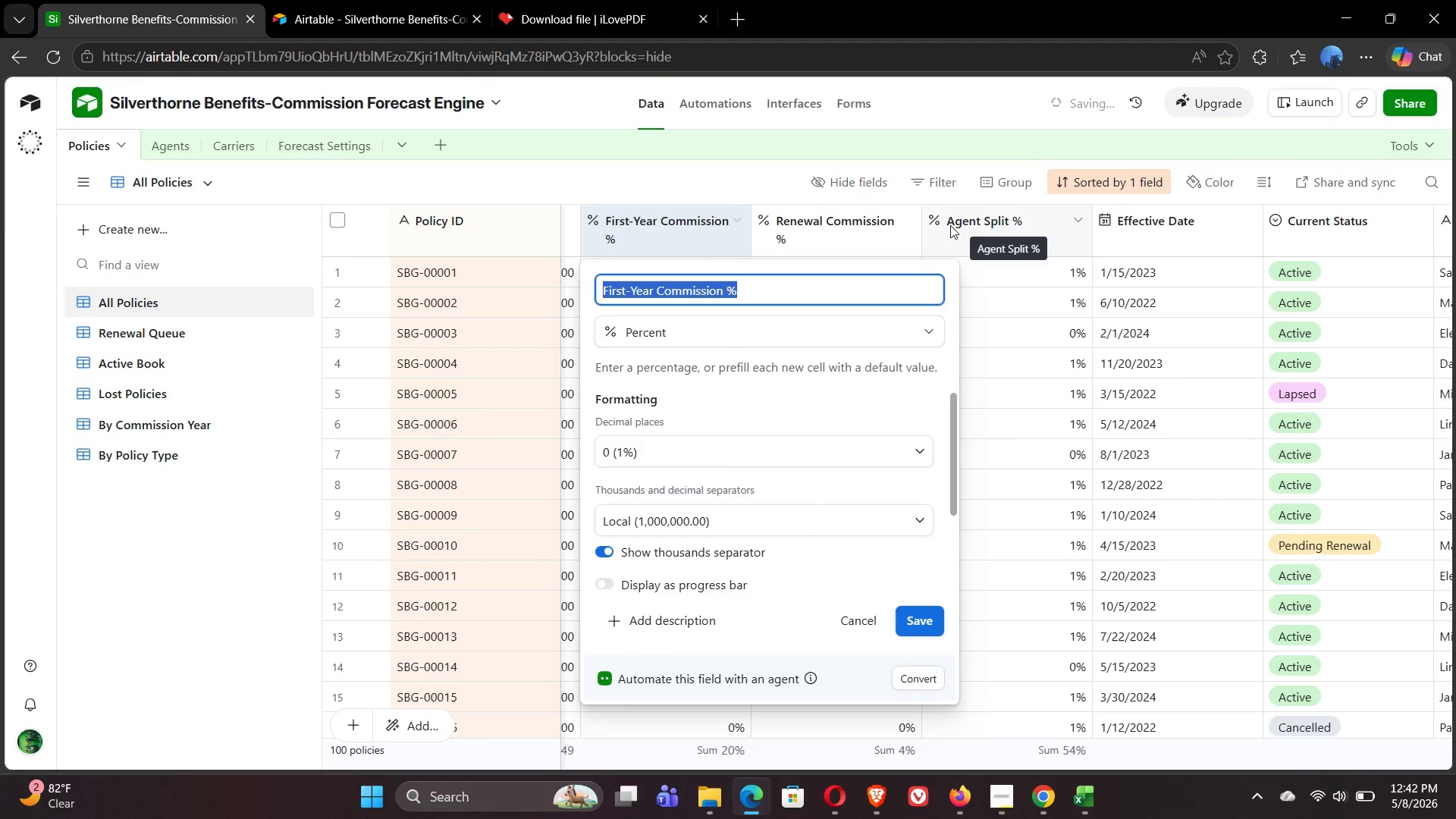 
wait(5.22)
 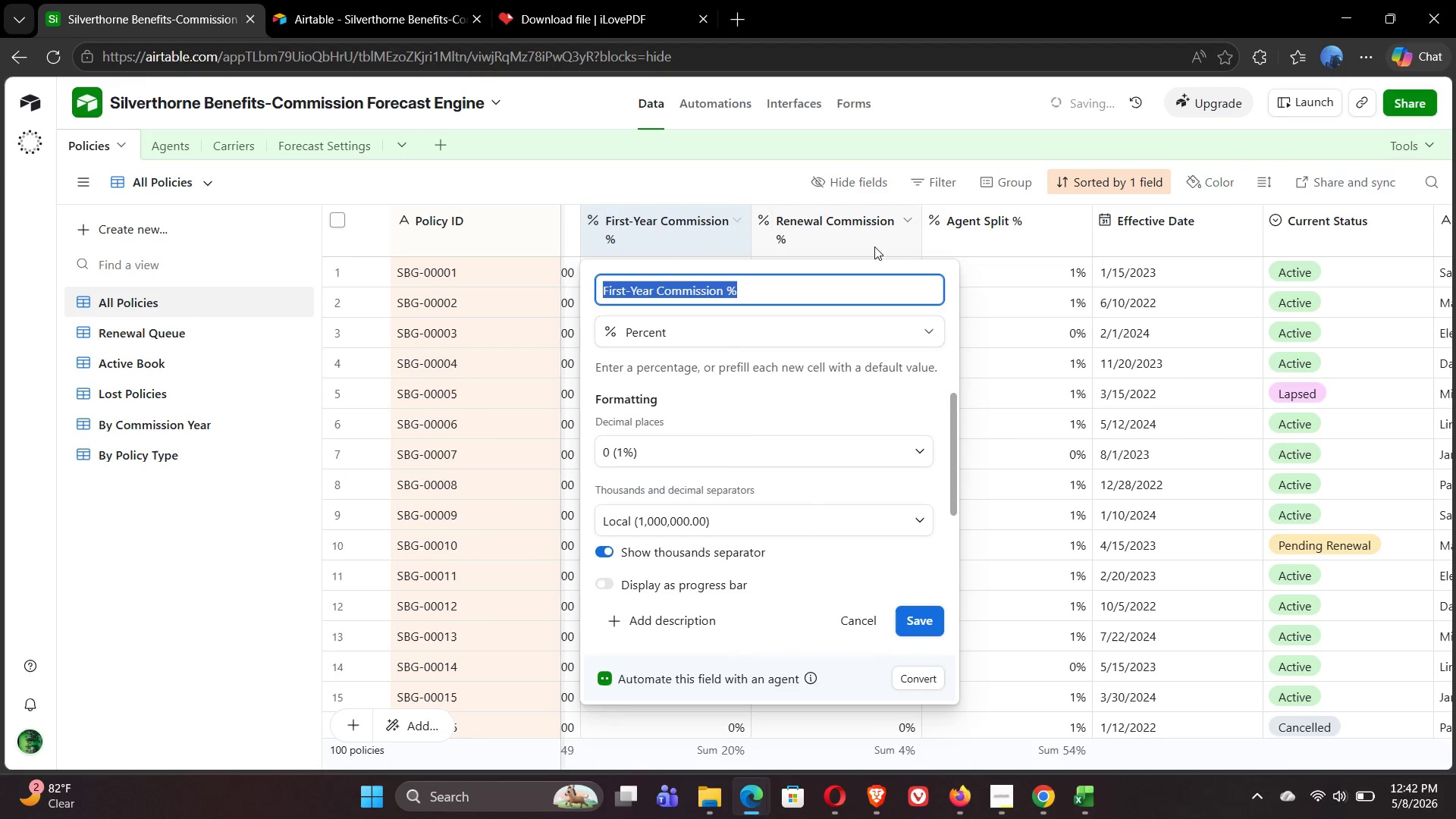 
left_click([950, 225])
 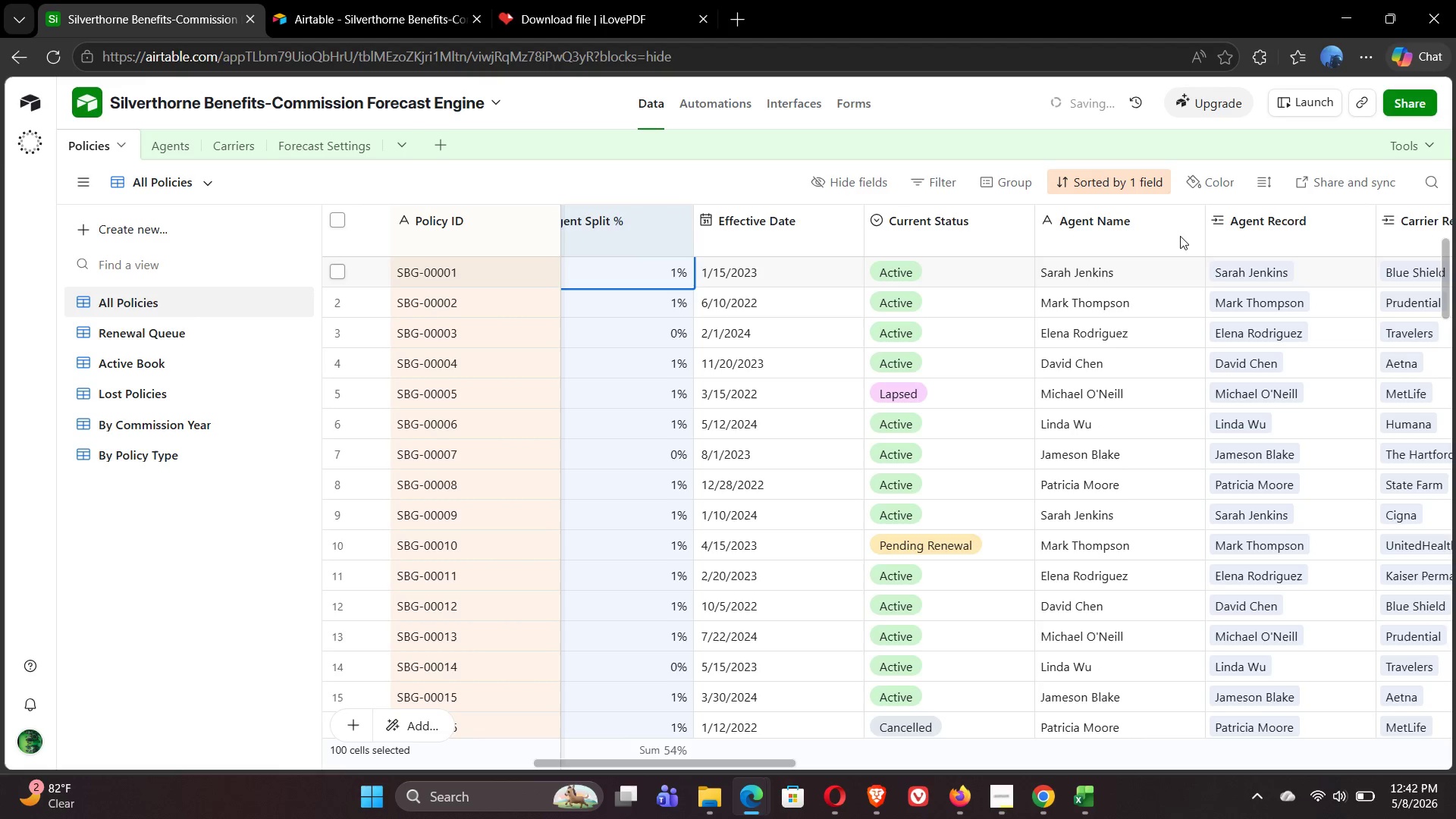 
wait(6.22)
 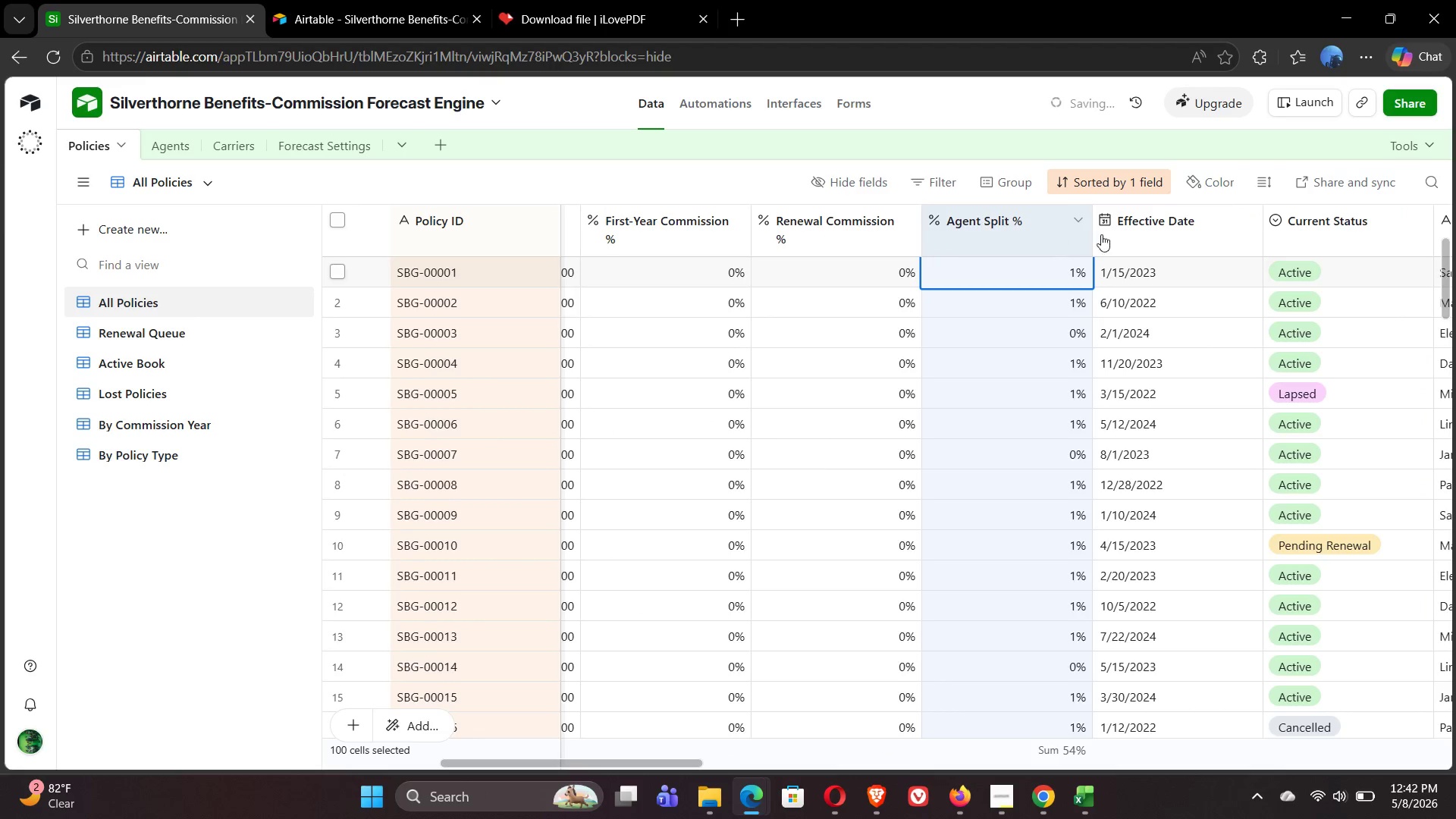 
left_click([1144, 236])
 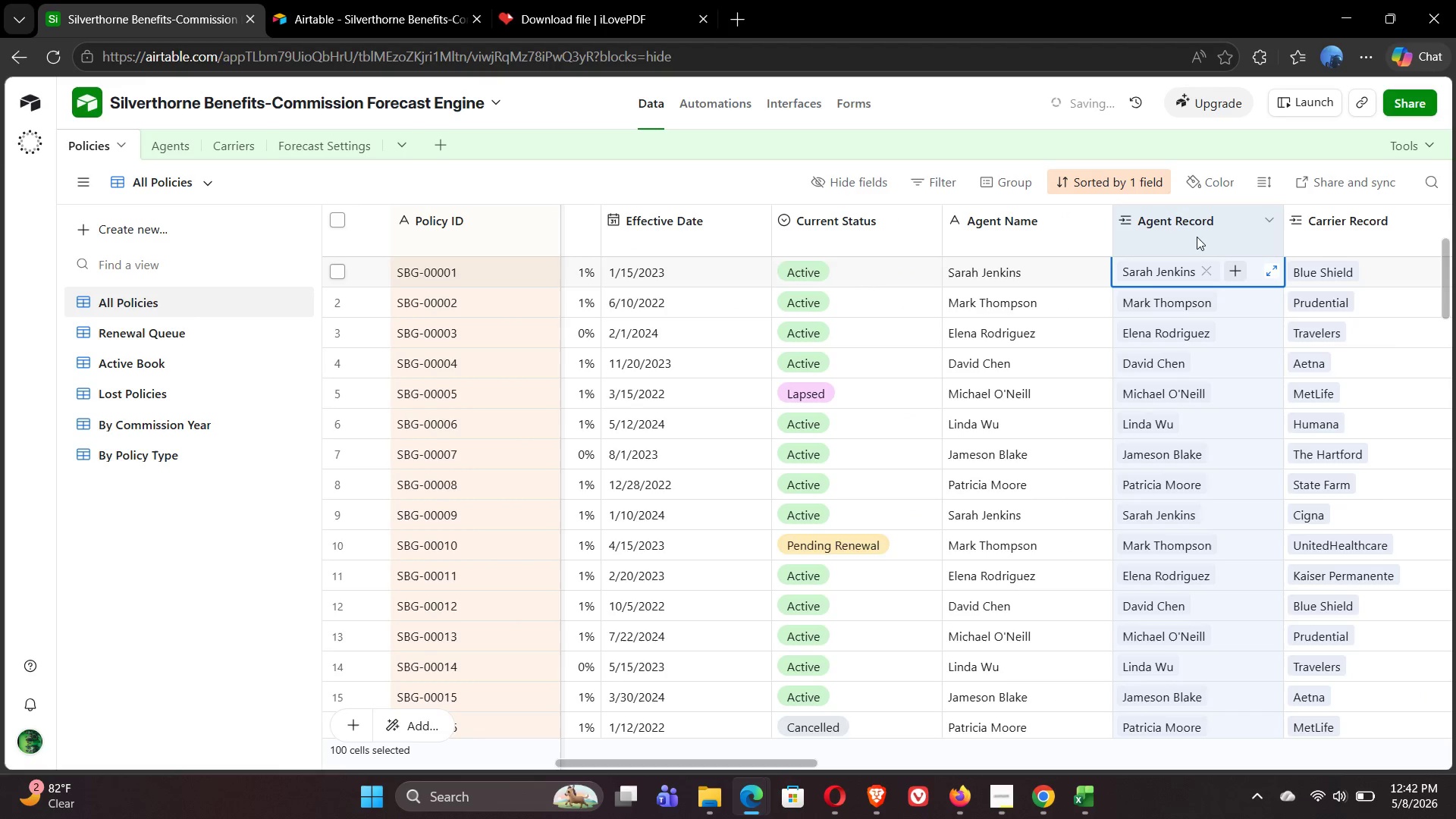 
double_click([1197, 237])
 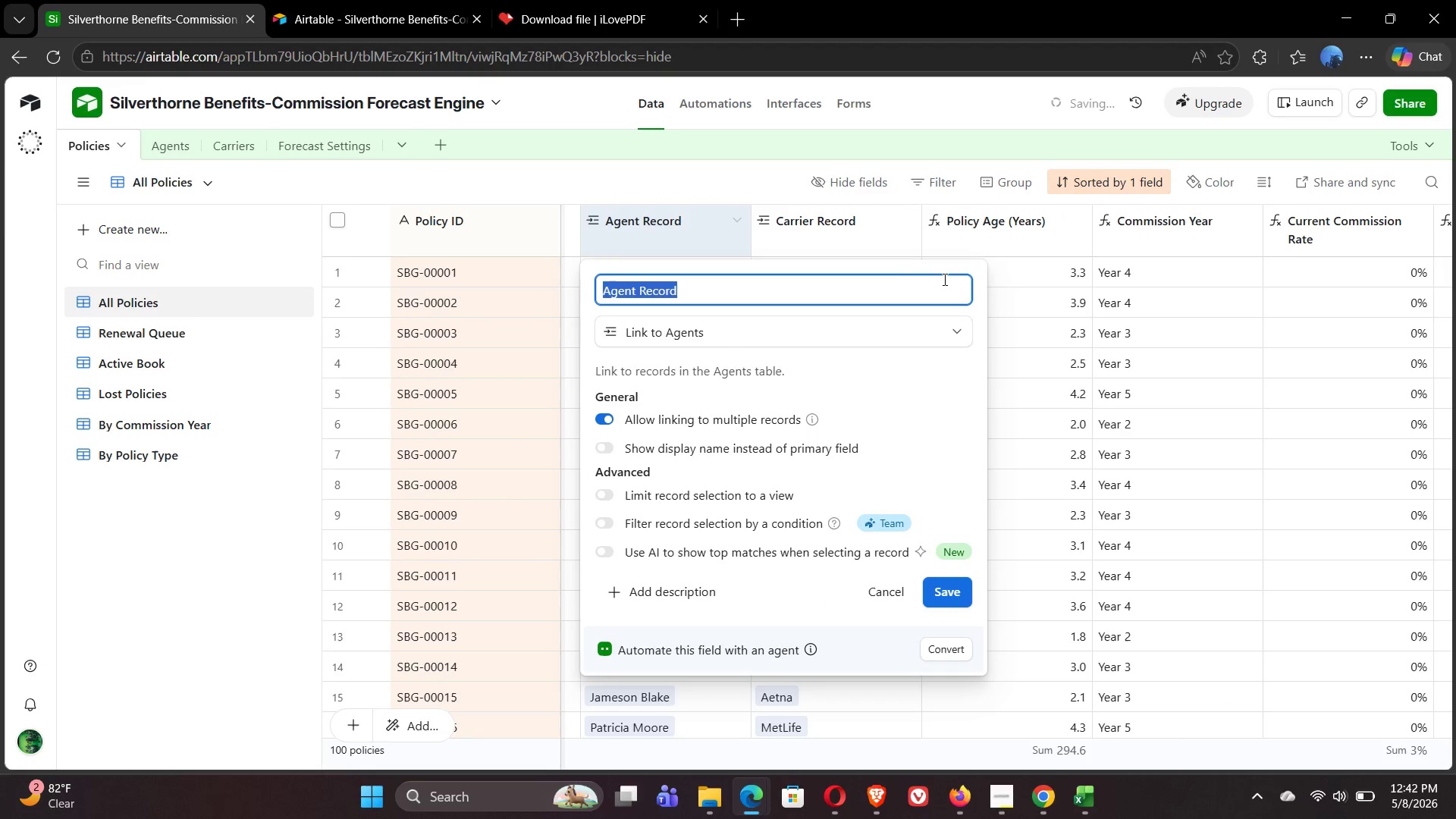 
double_click([821, 233])
 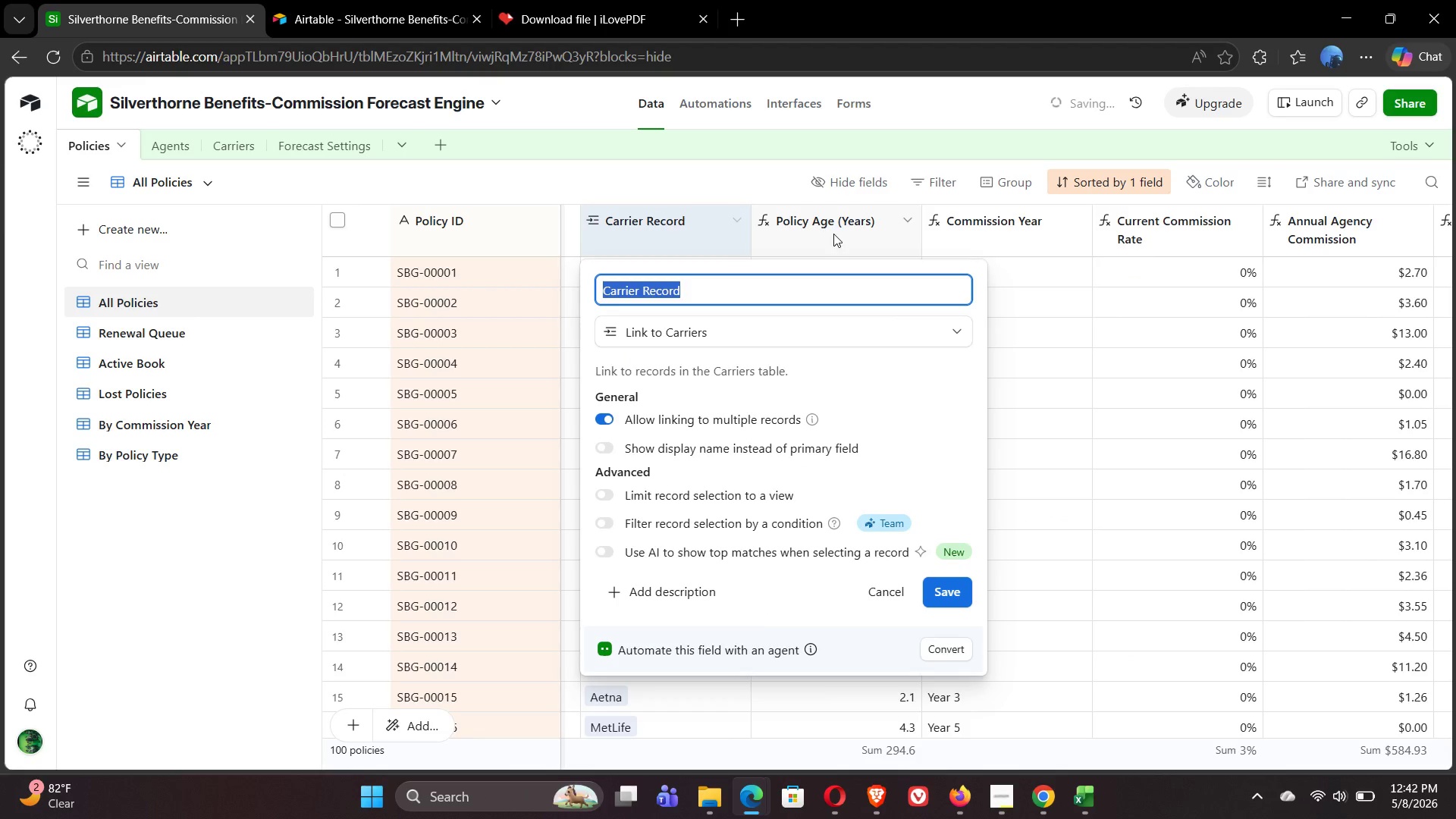 
left_click([1006, 237])
 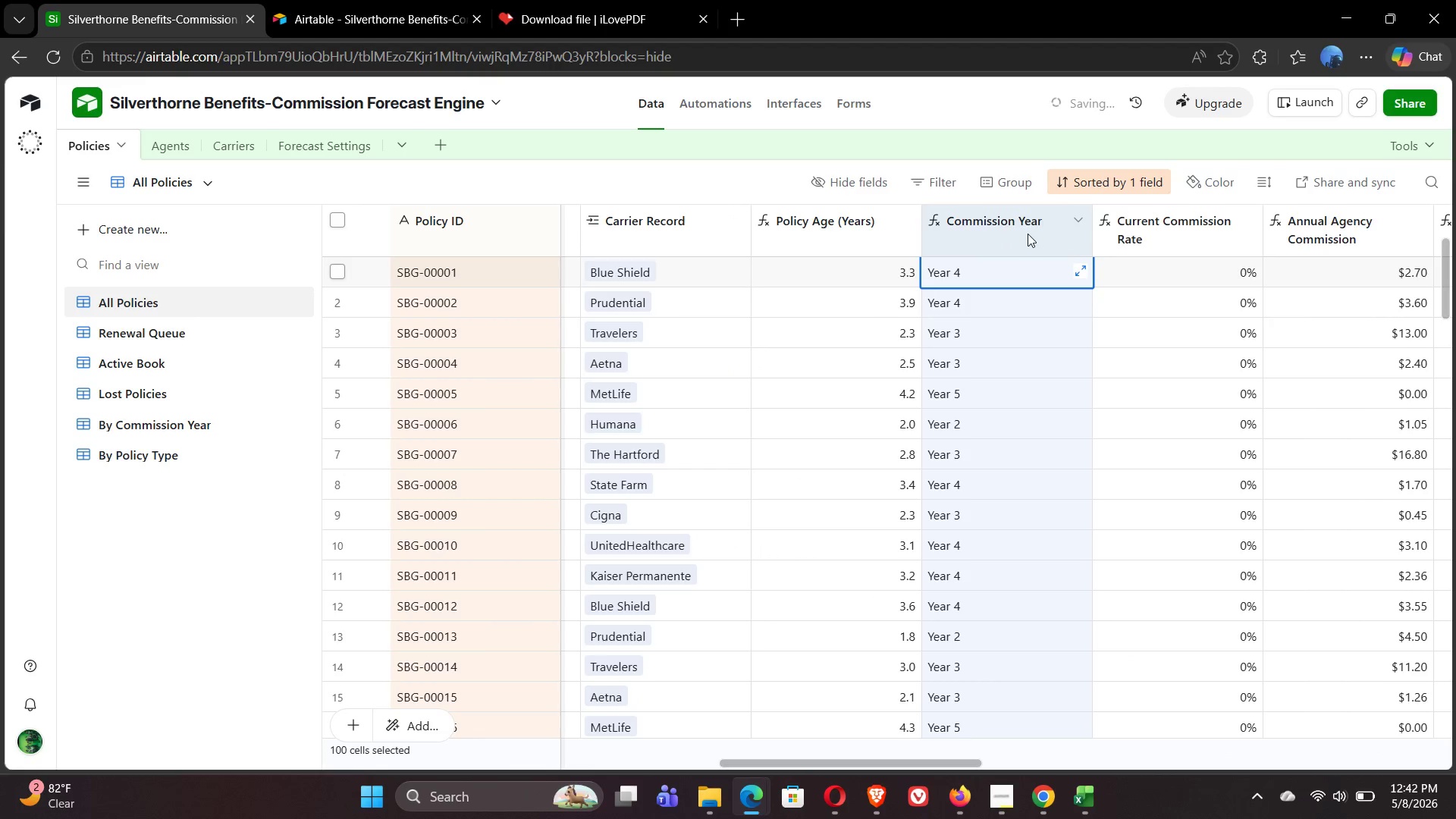 
double_click([1005, 234])
 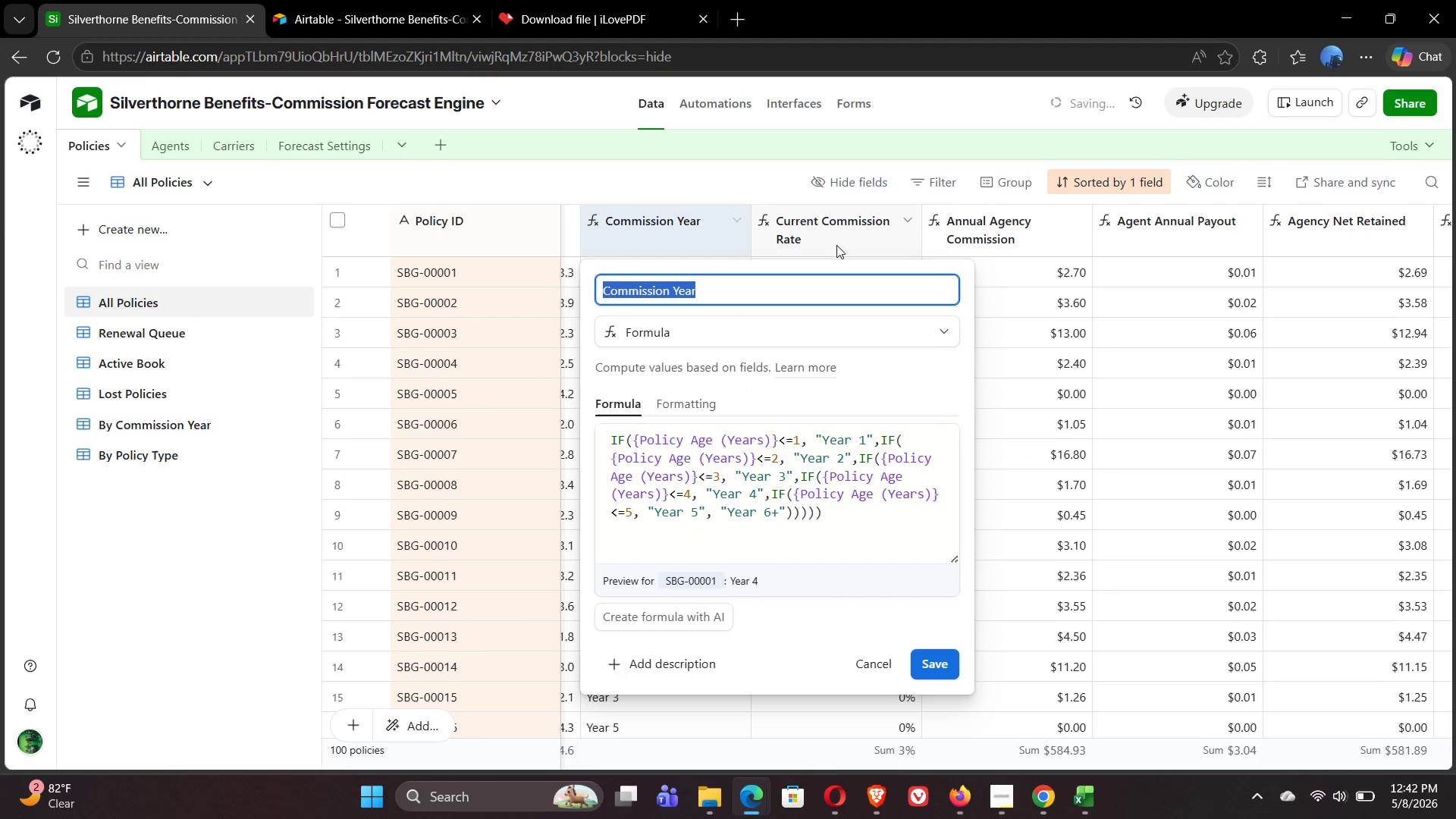 
double_click([827, 240])
 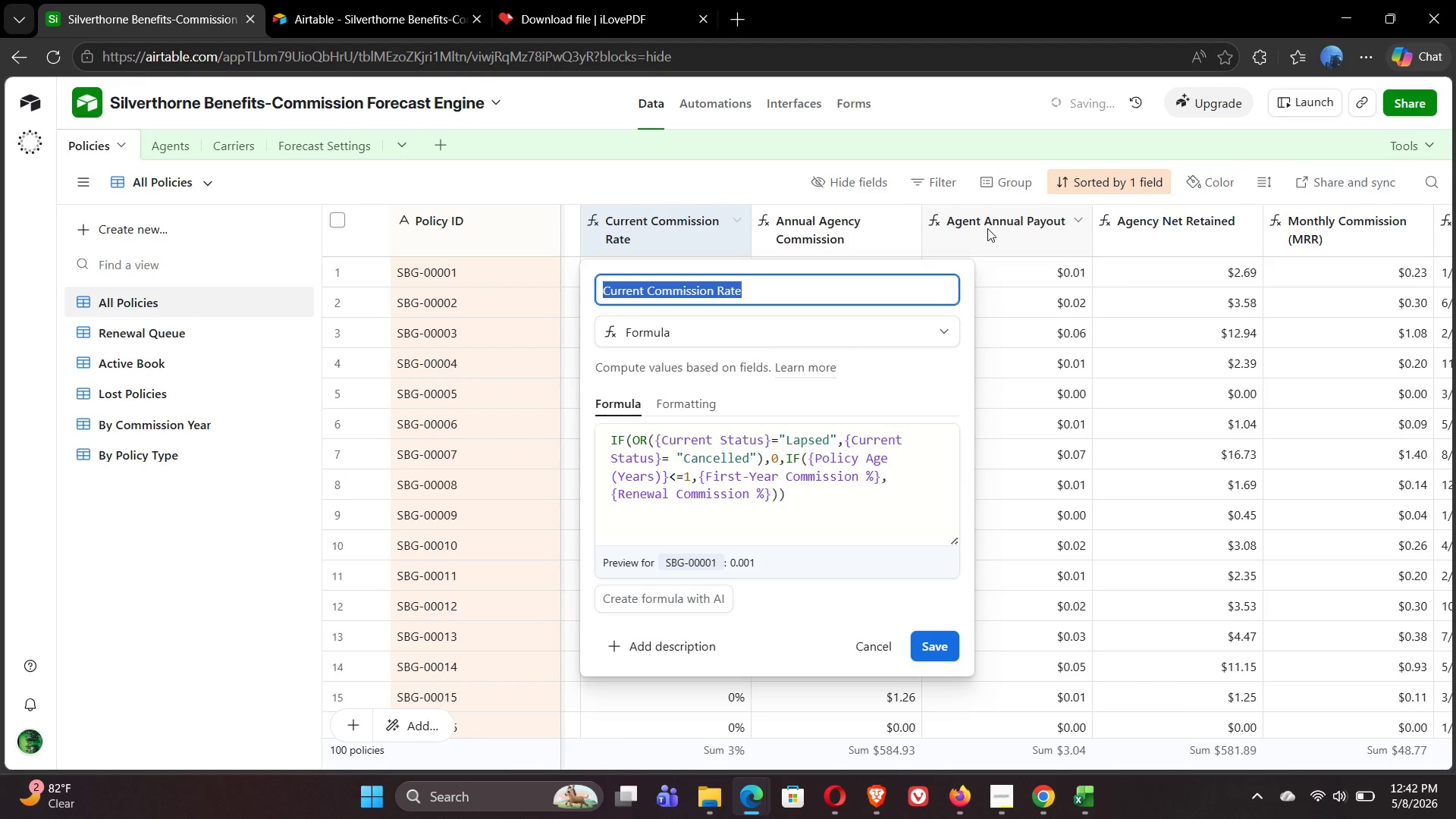 
wait(5.02)
 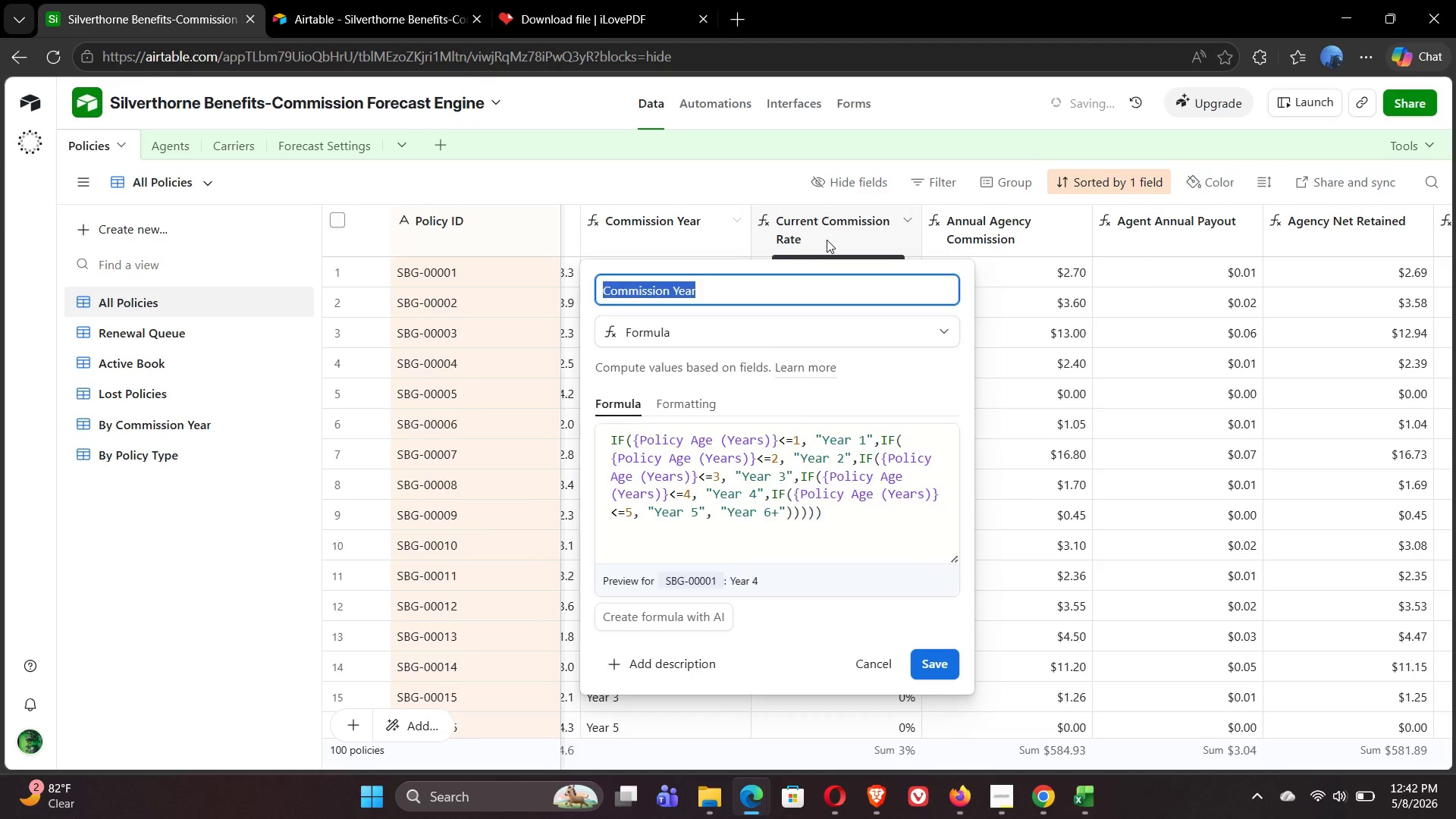 
double_click([826, 237])
 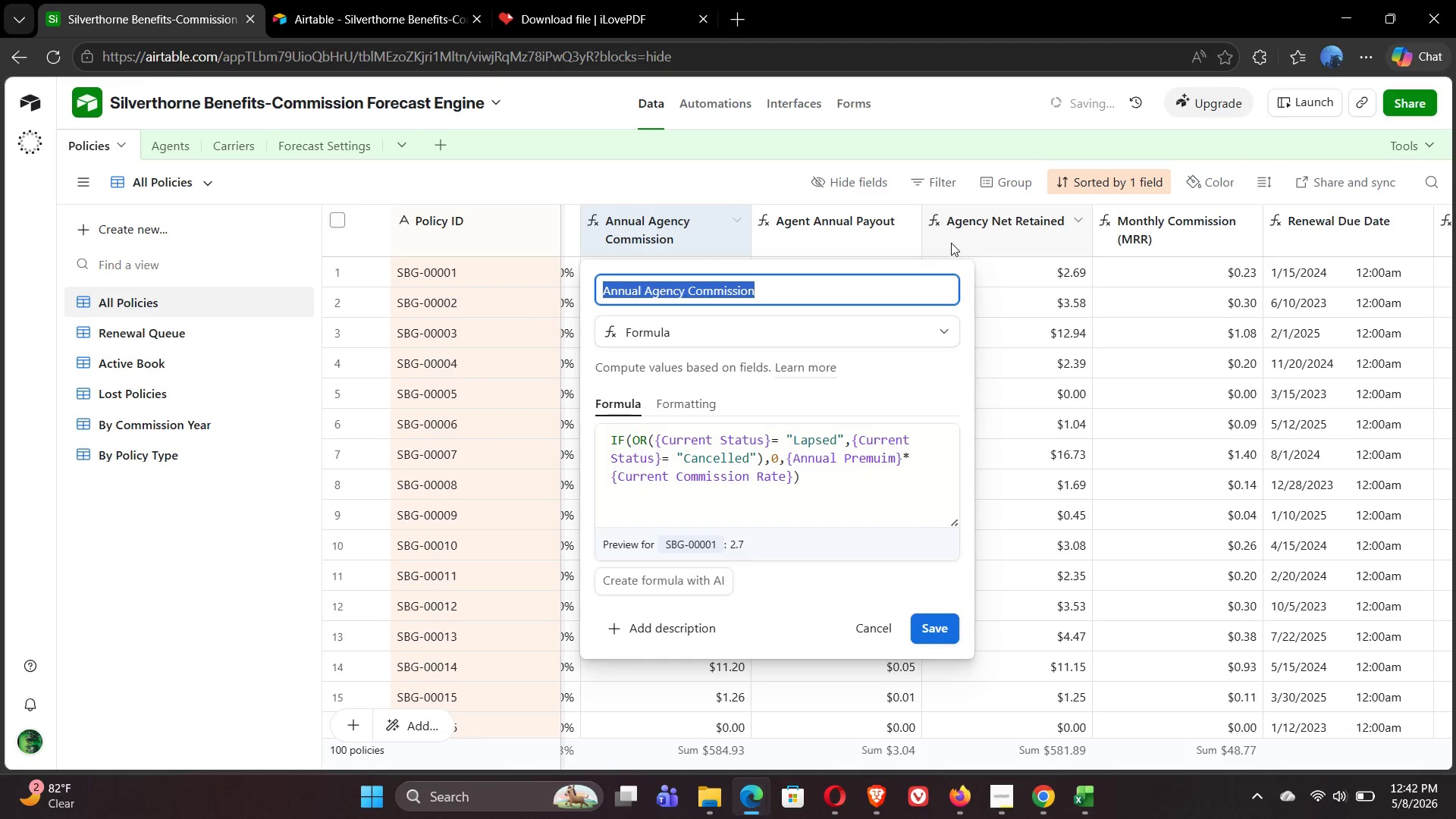 
double_click([838, 237])
 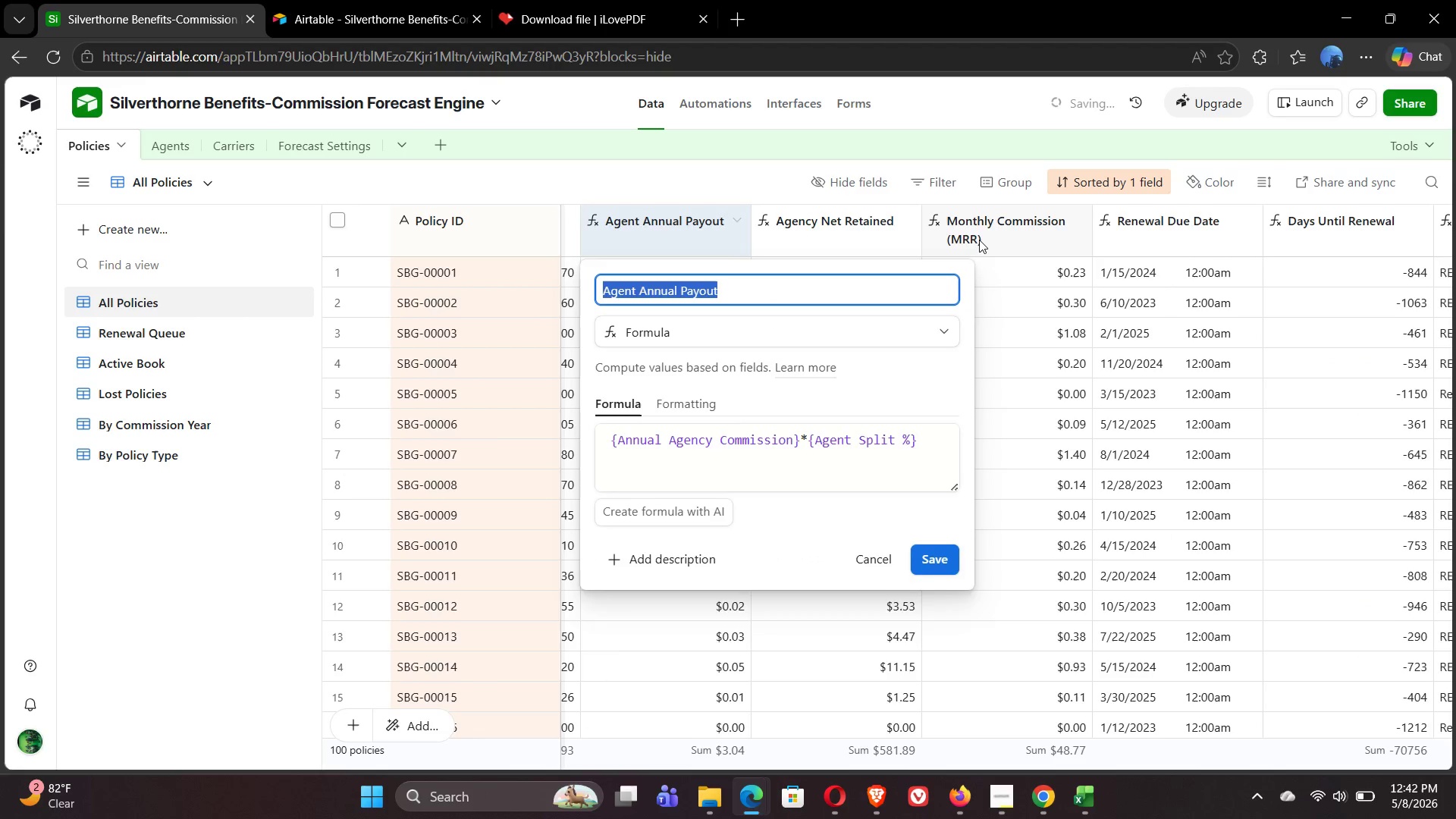 
double_click([981, 240])
 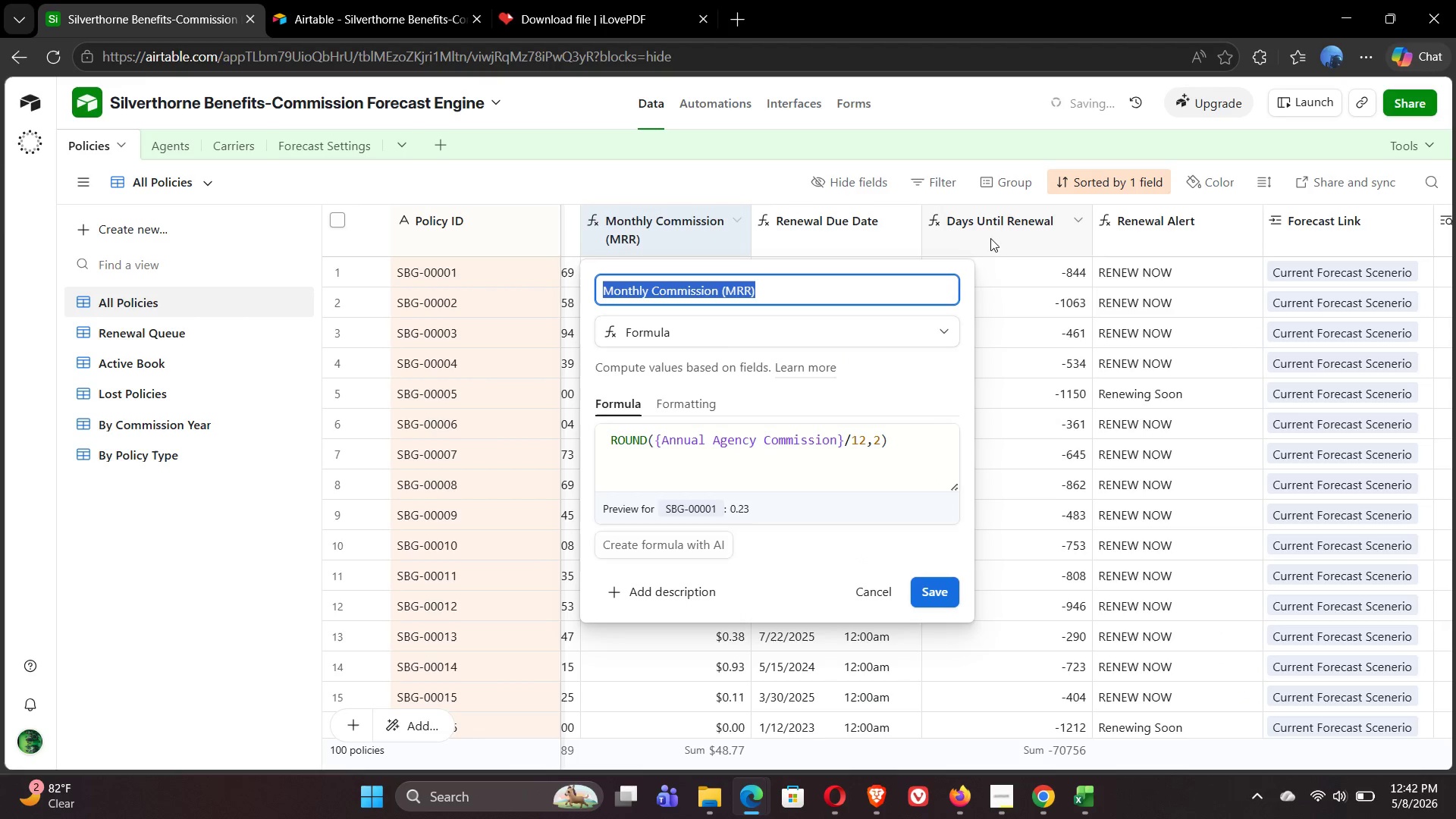 
wait(5.16)
 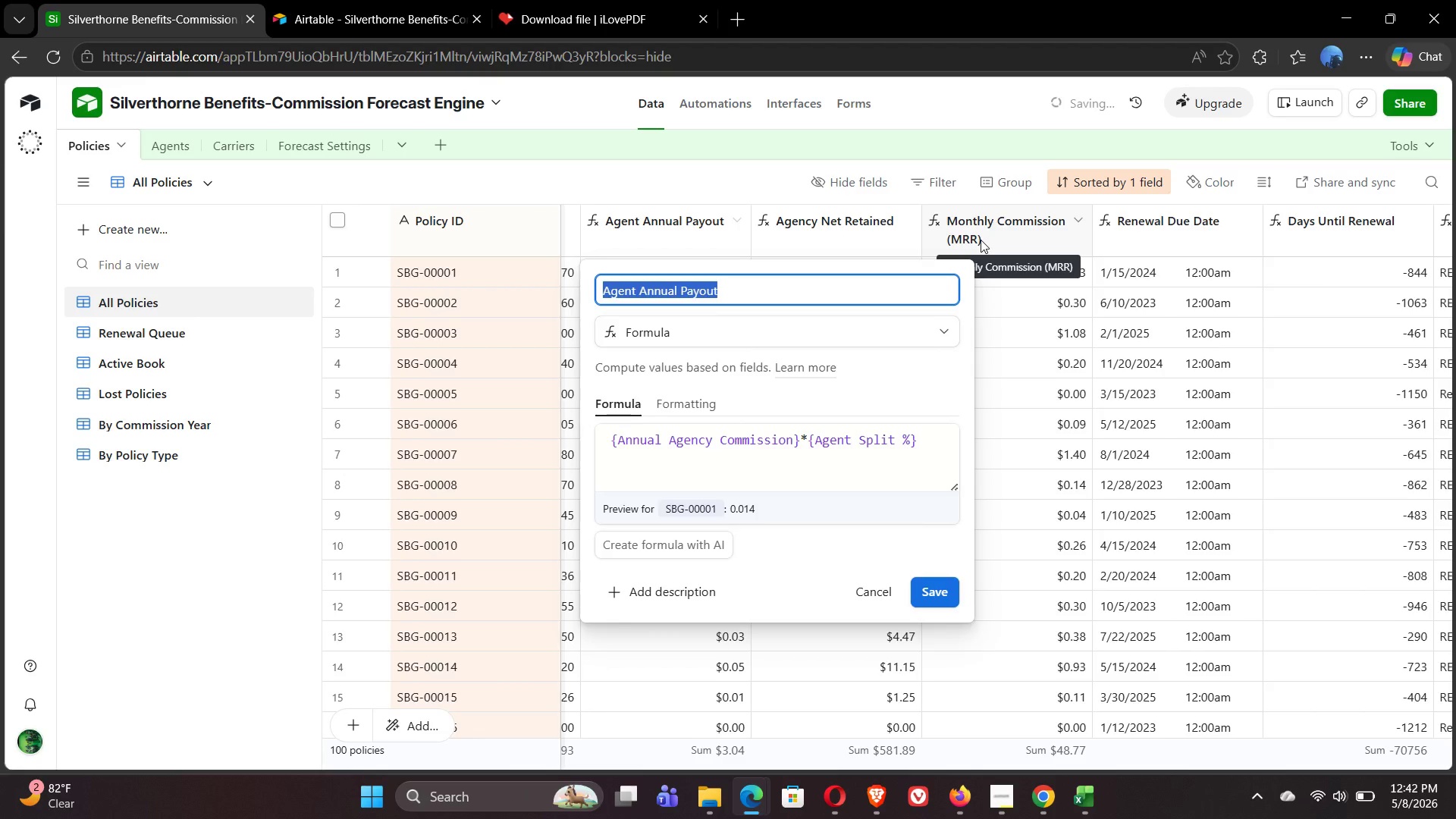 
double_click([850, 234])
 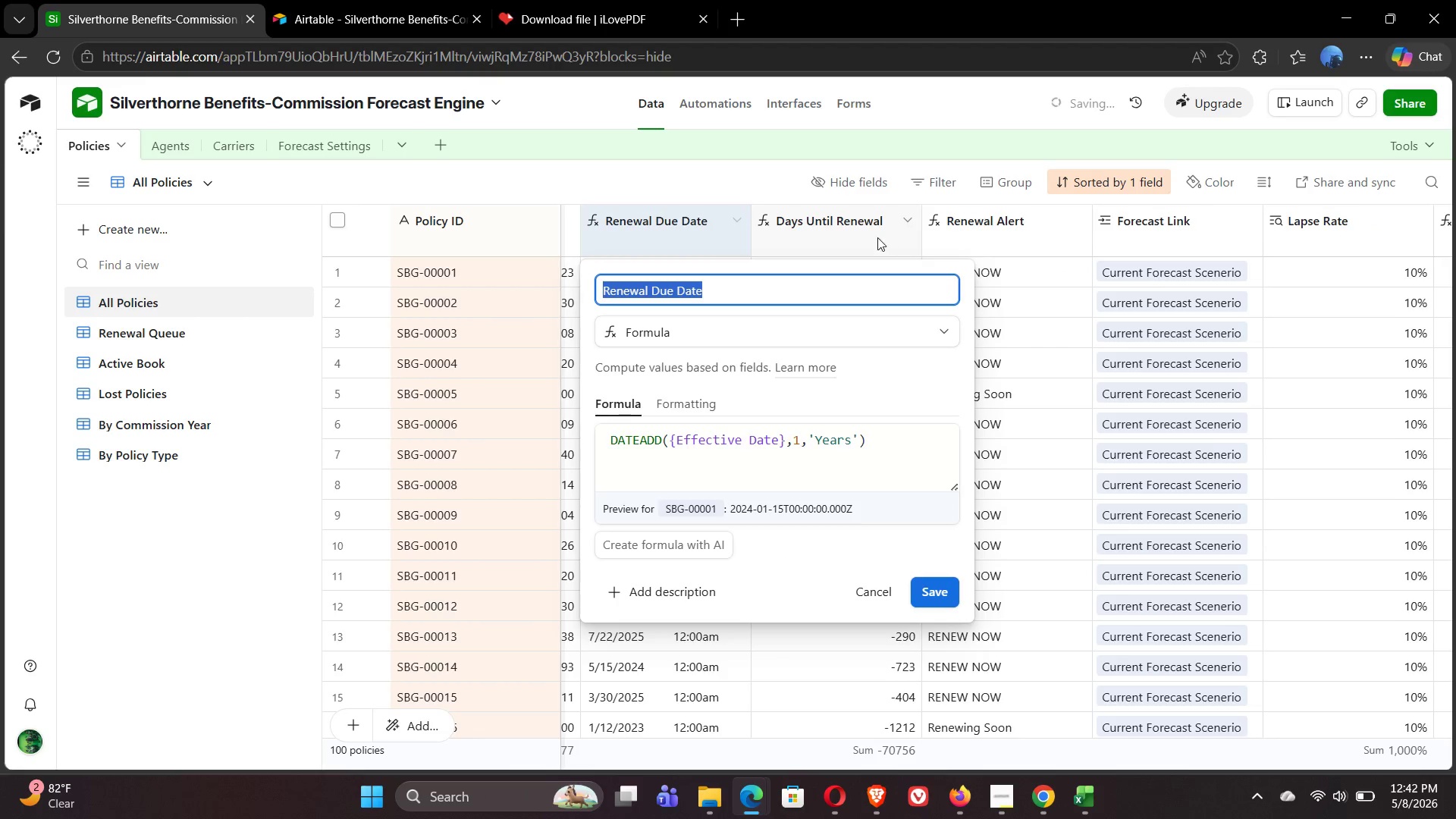 
double_click([855, 237])
 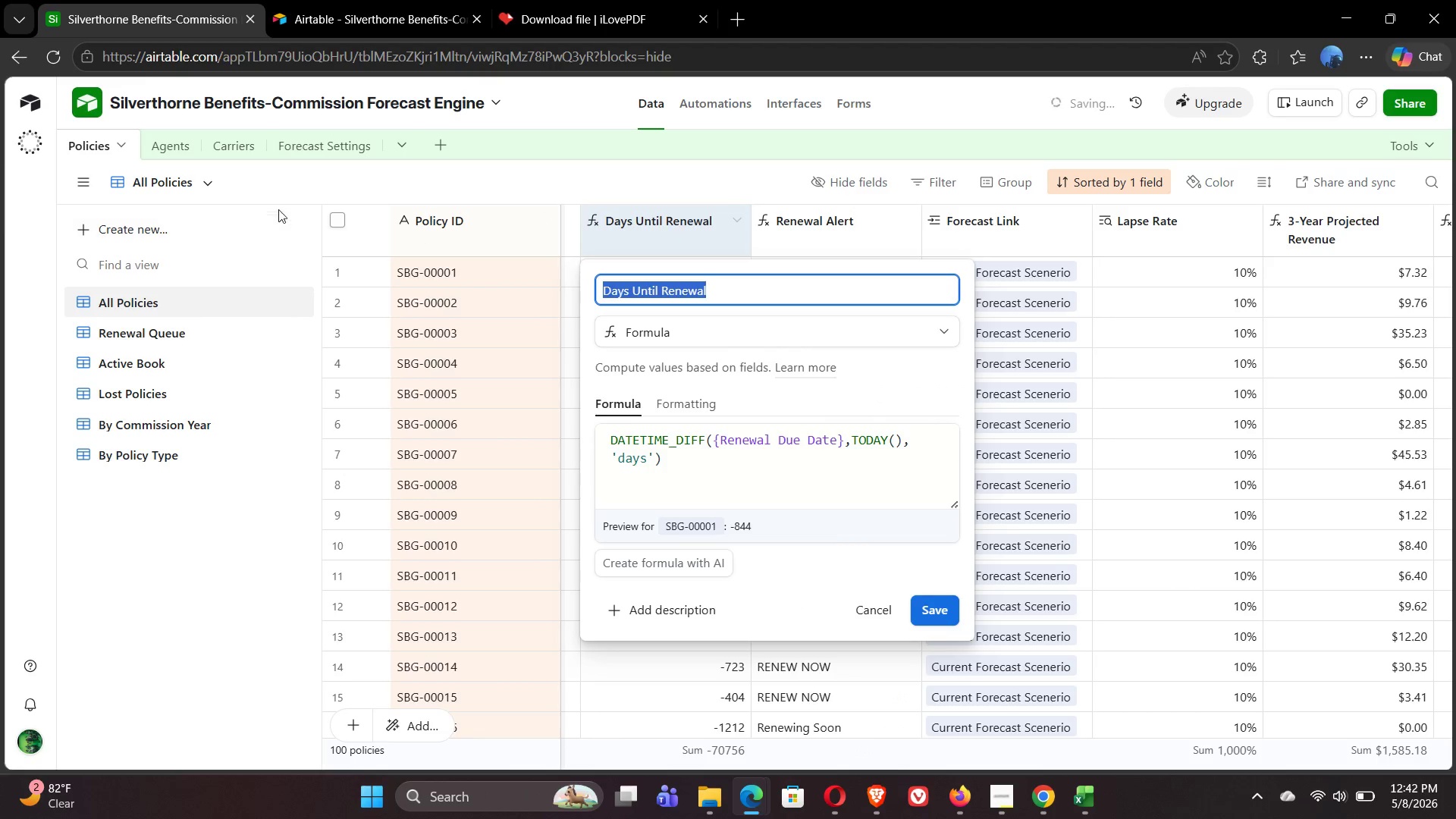 
wait(6.16)
 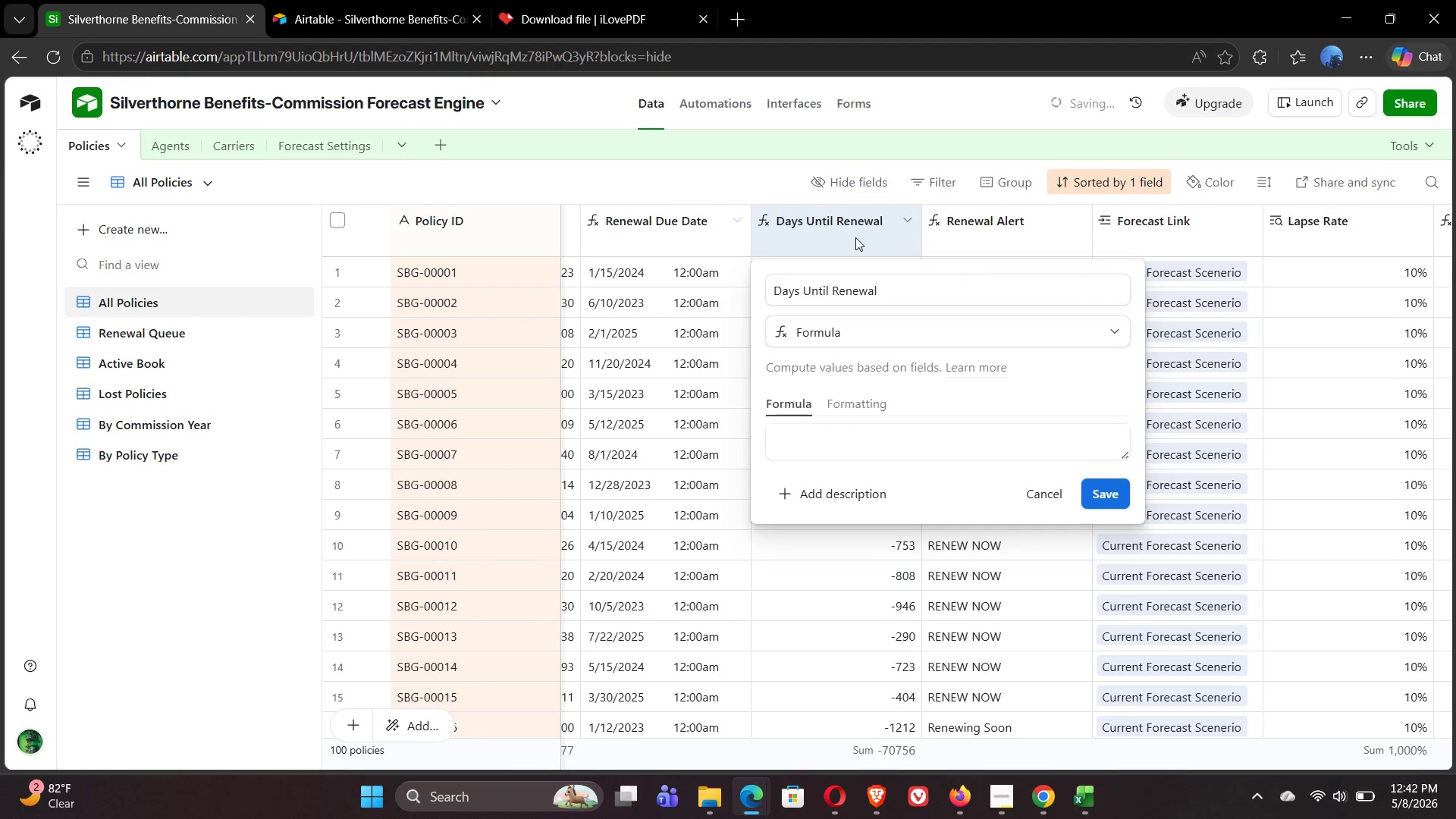 
left_click([290, 188])
 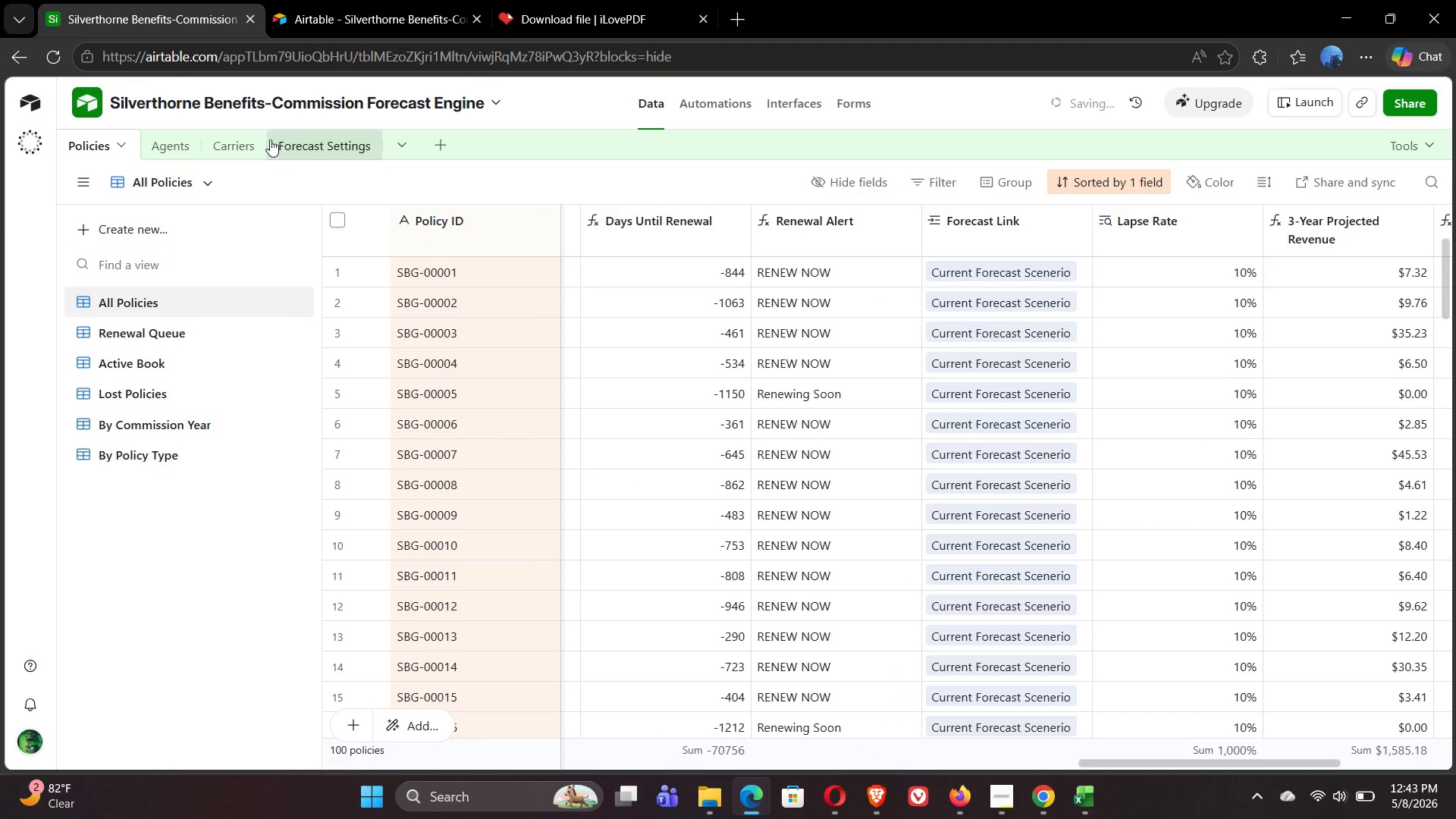 
left_click([300, 147])
 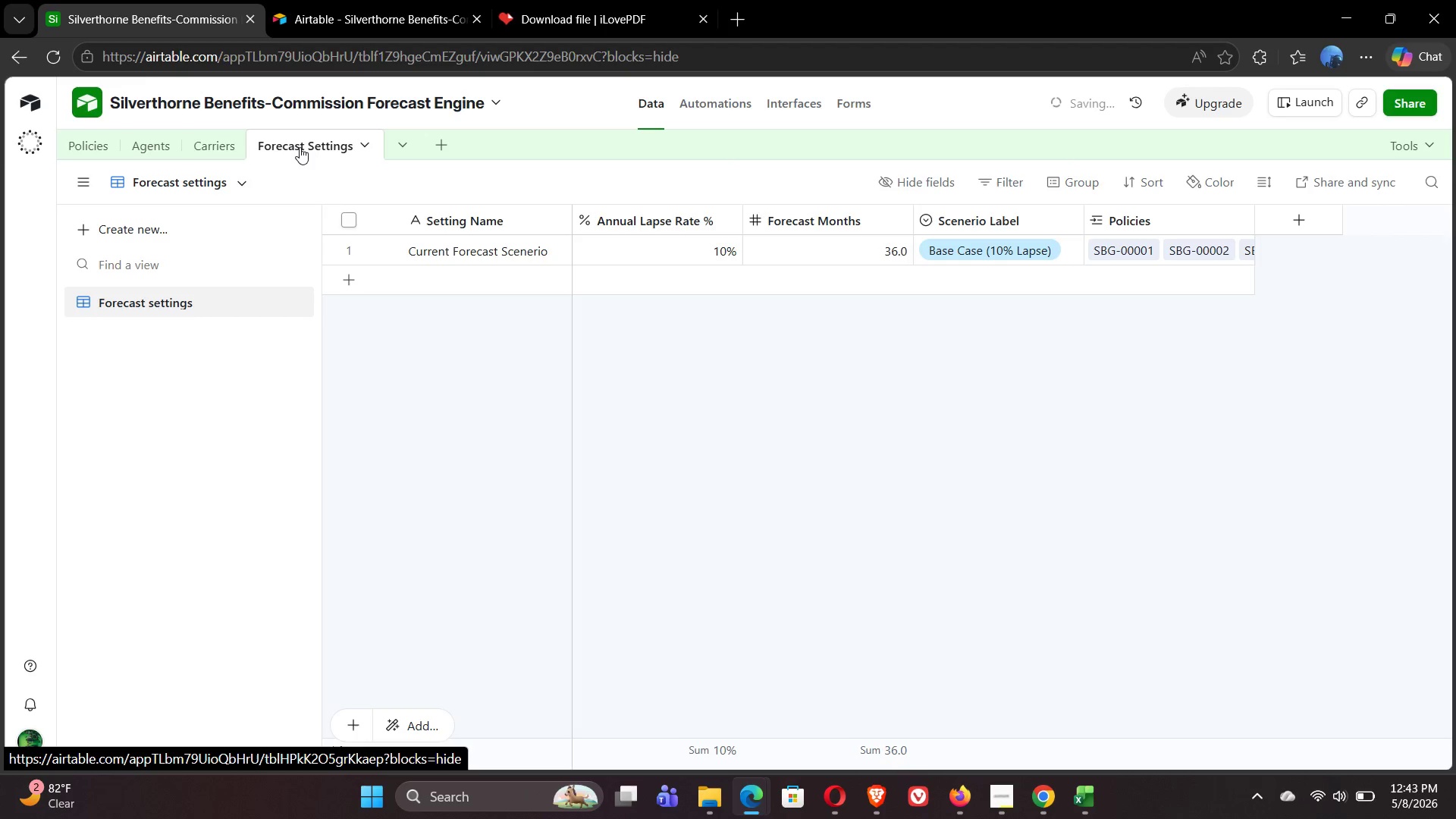 
wait(7.62)
 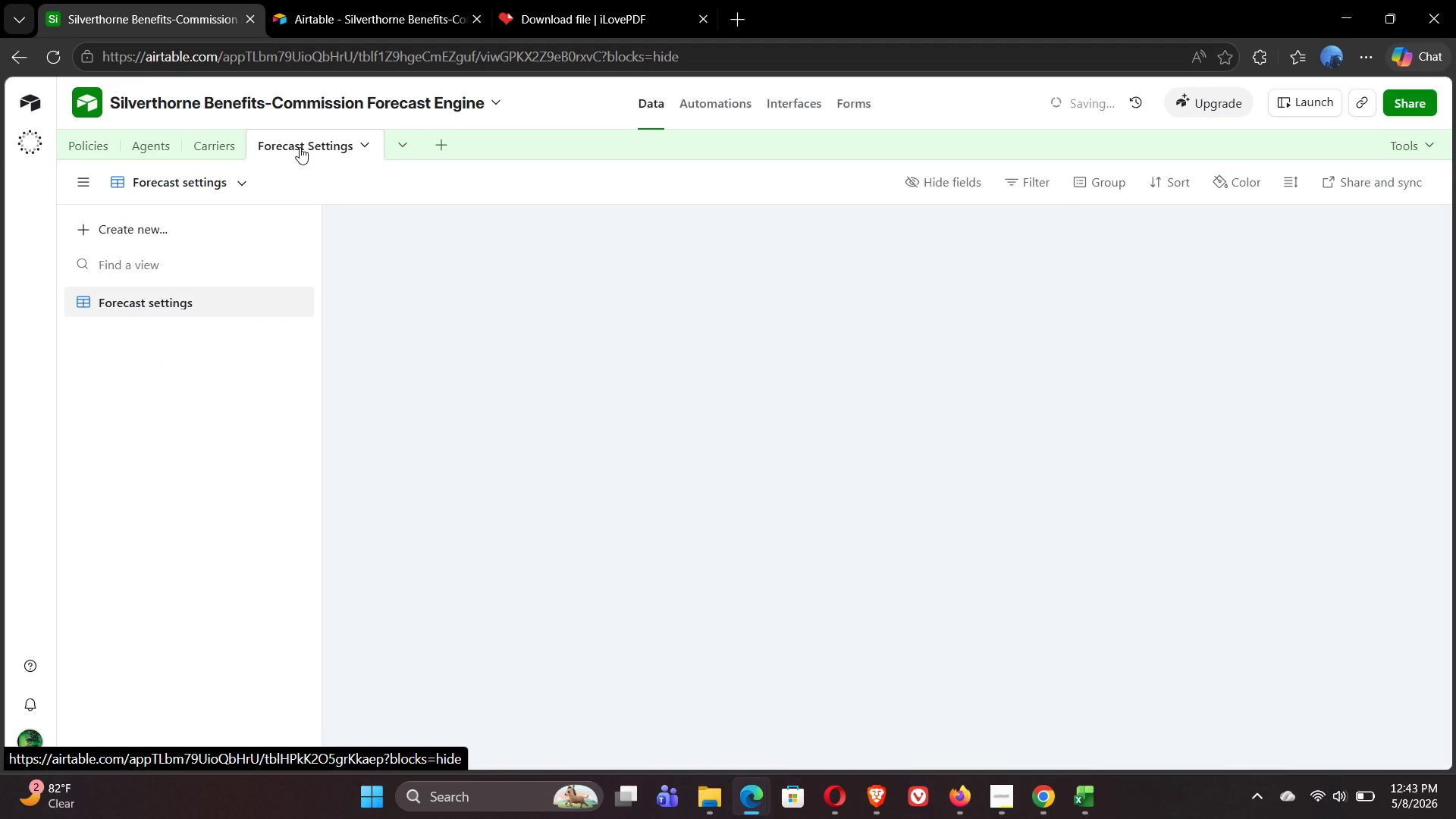 
left_click([381, 255])
 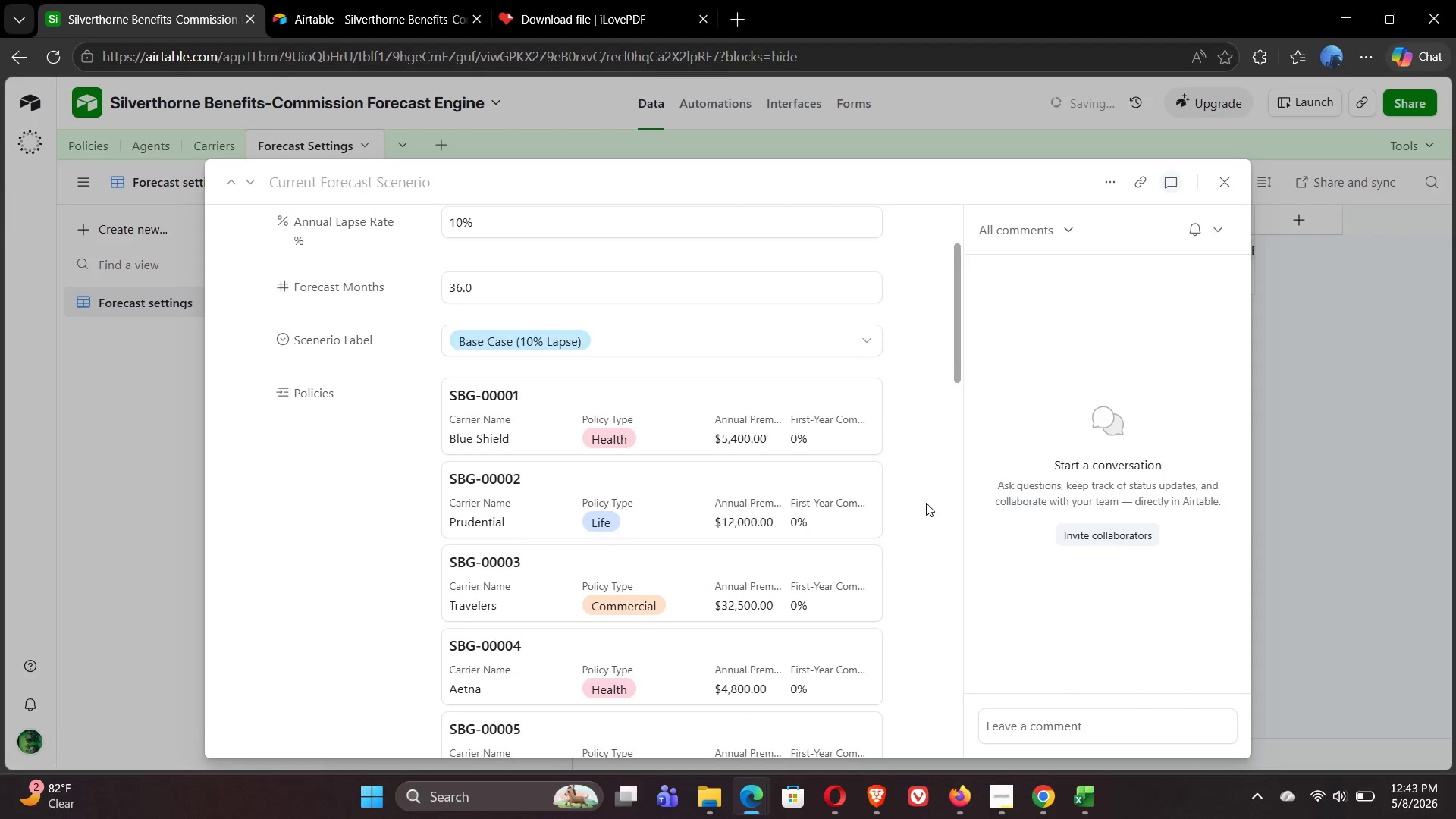 
wait(12.06)
 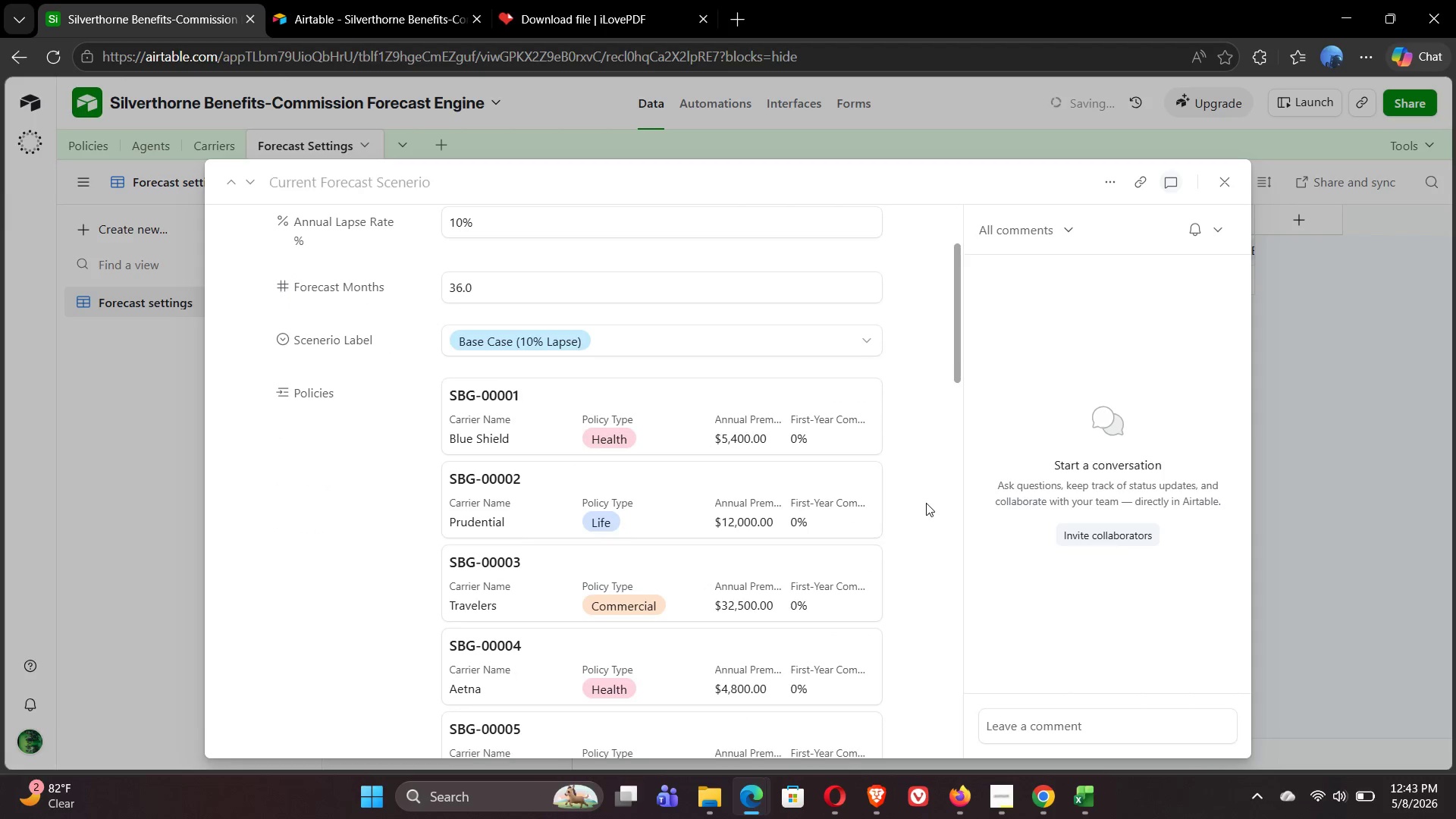 
left_click([1220, 183])
 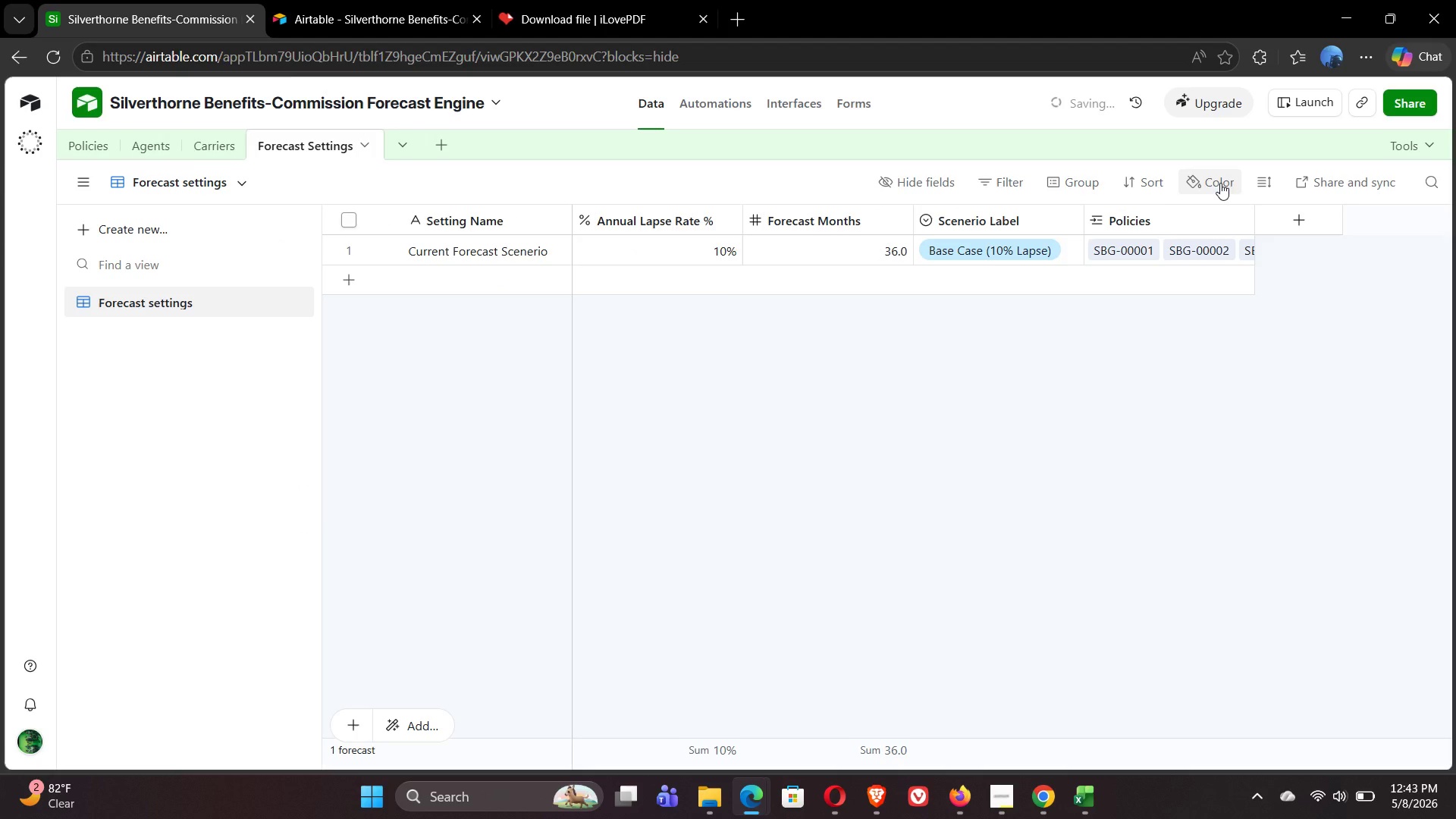 
left_click([783, 99])
 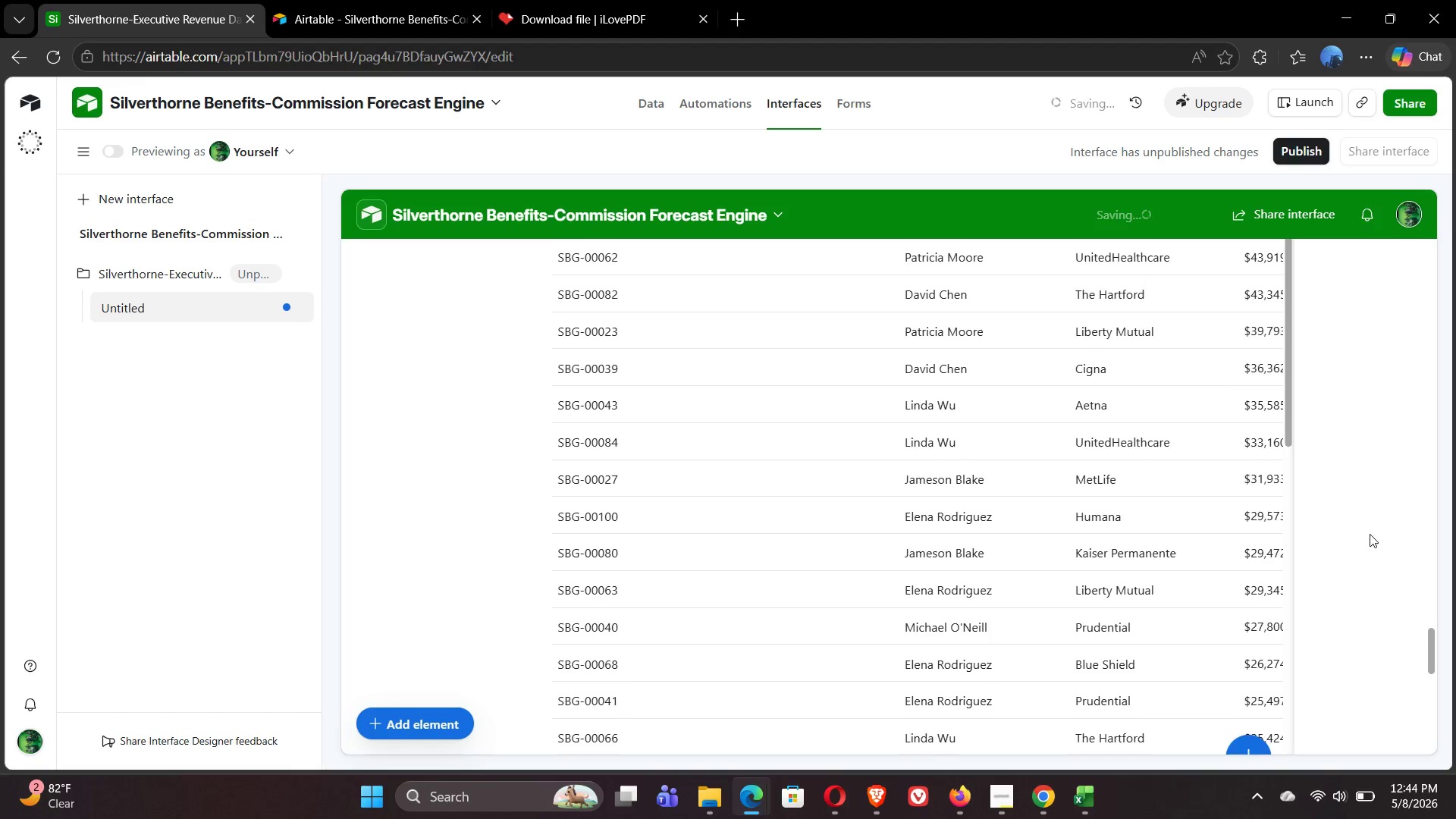 
wait(56.41)
 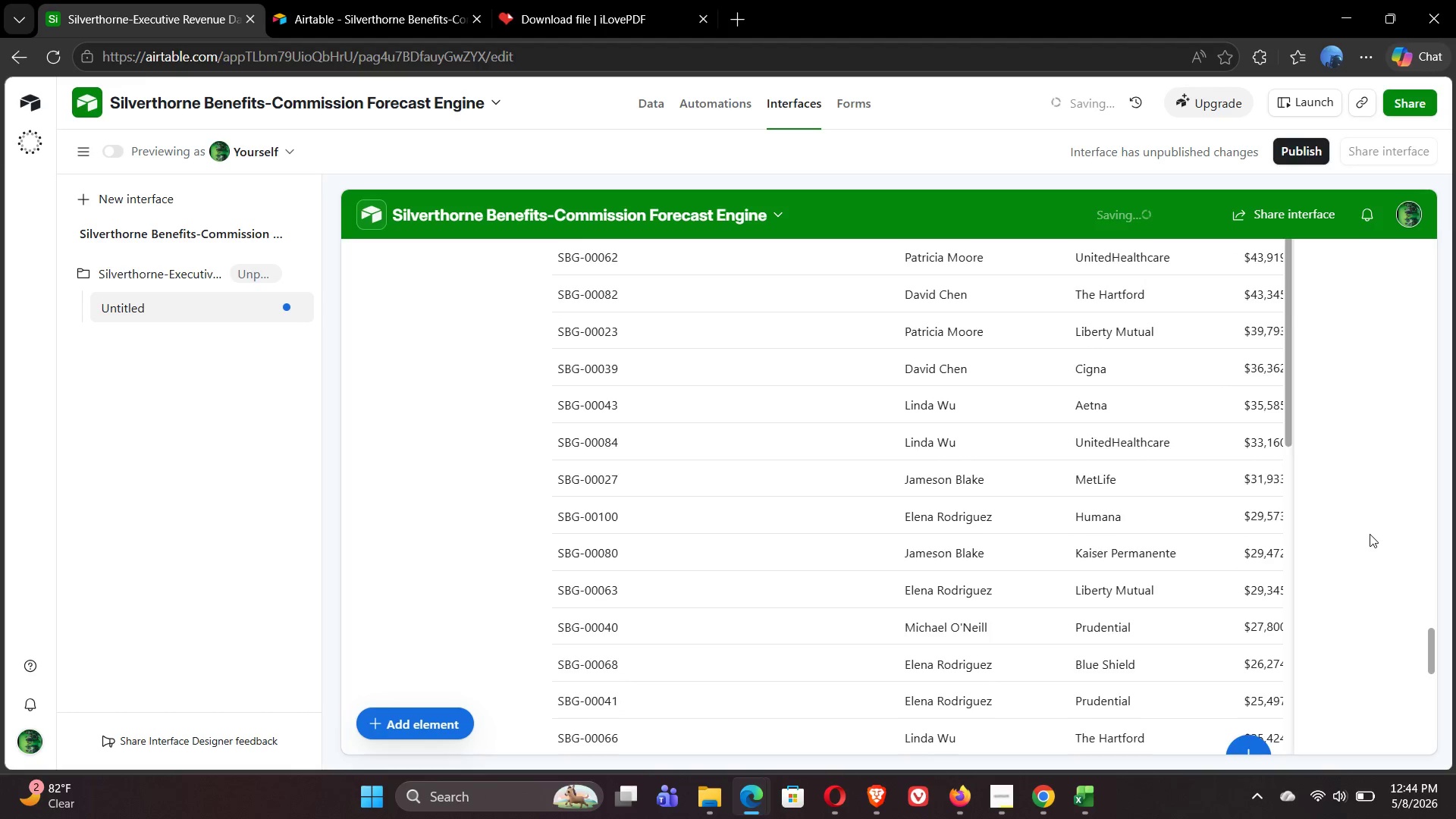 
left_click([1240, 111])
 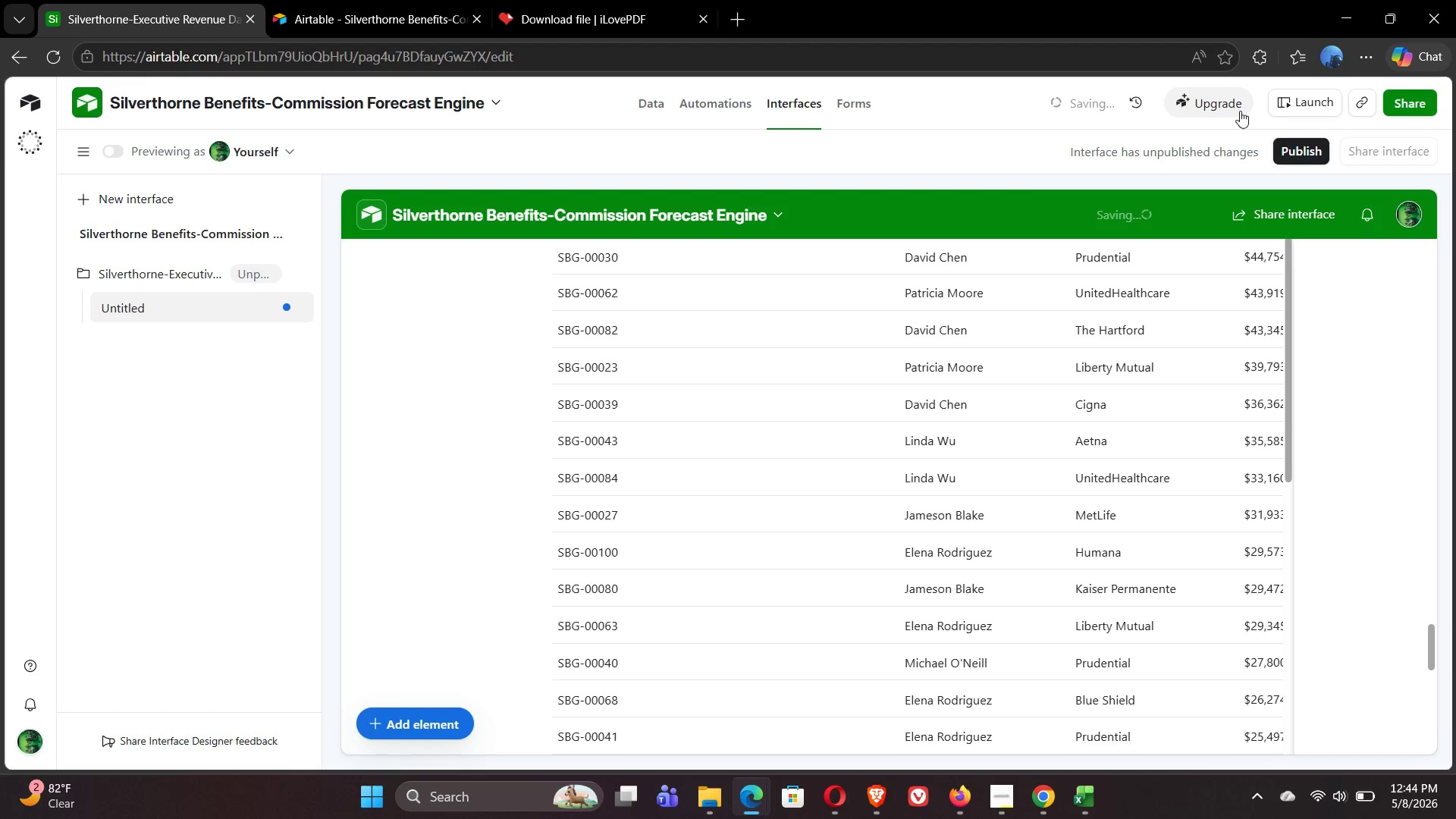 
wait(10.03)
 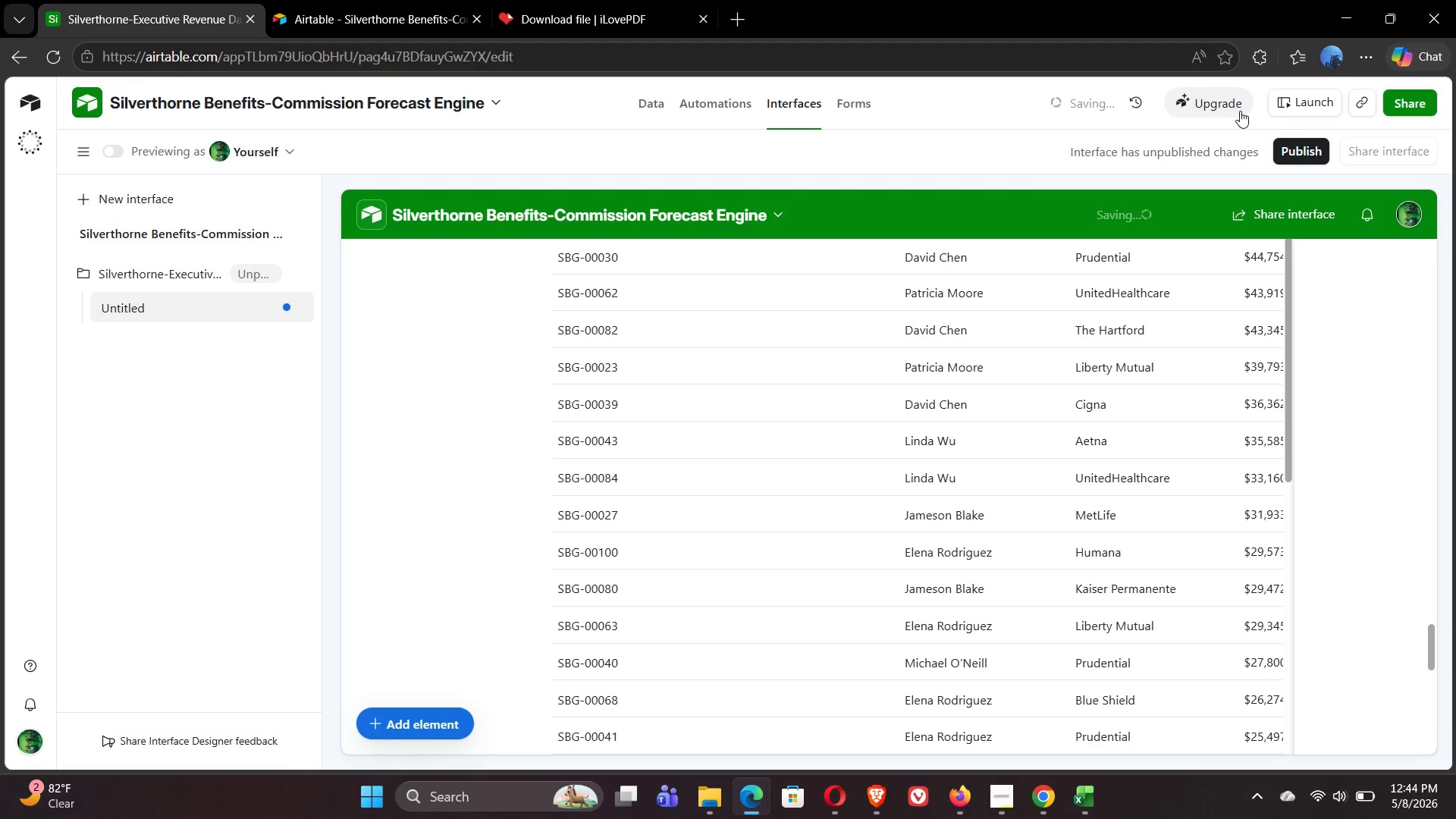 
left_click([710, 808])
 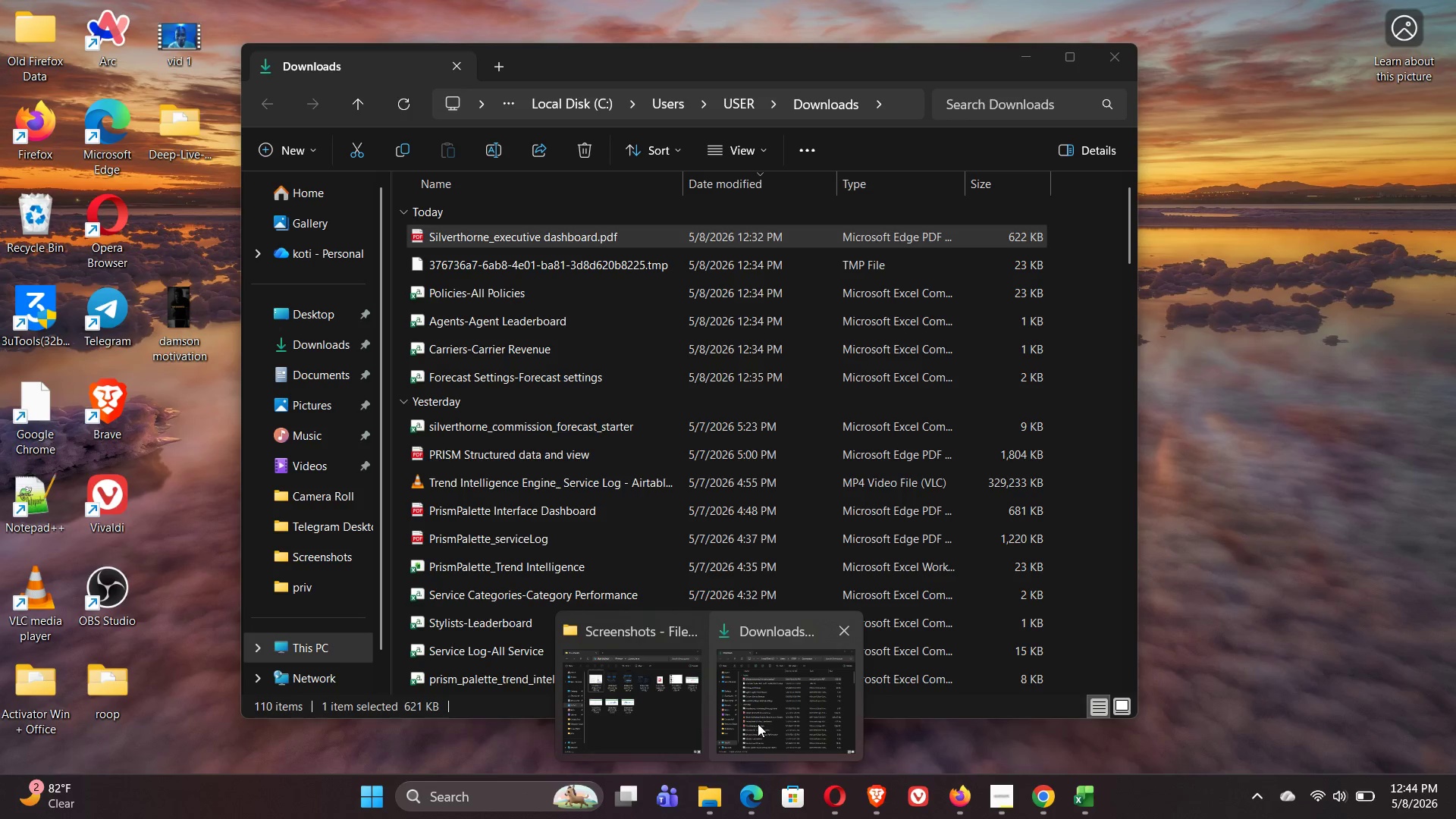 
left_click([774, 714])
 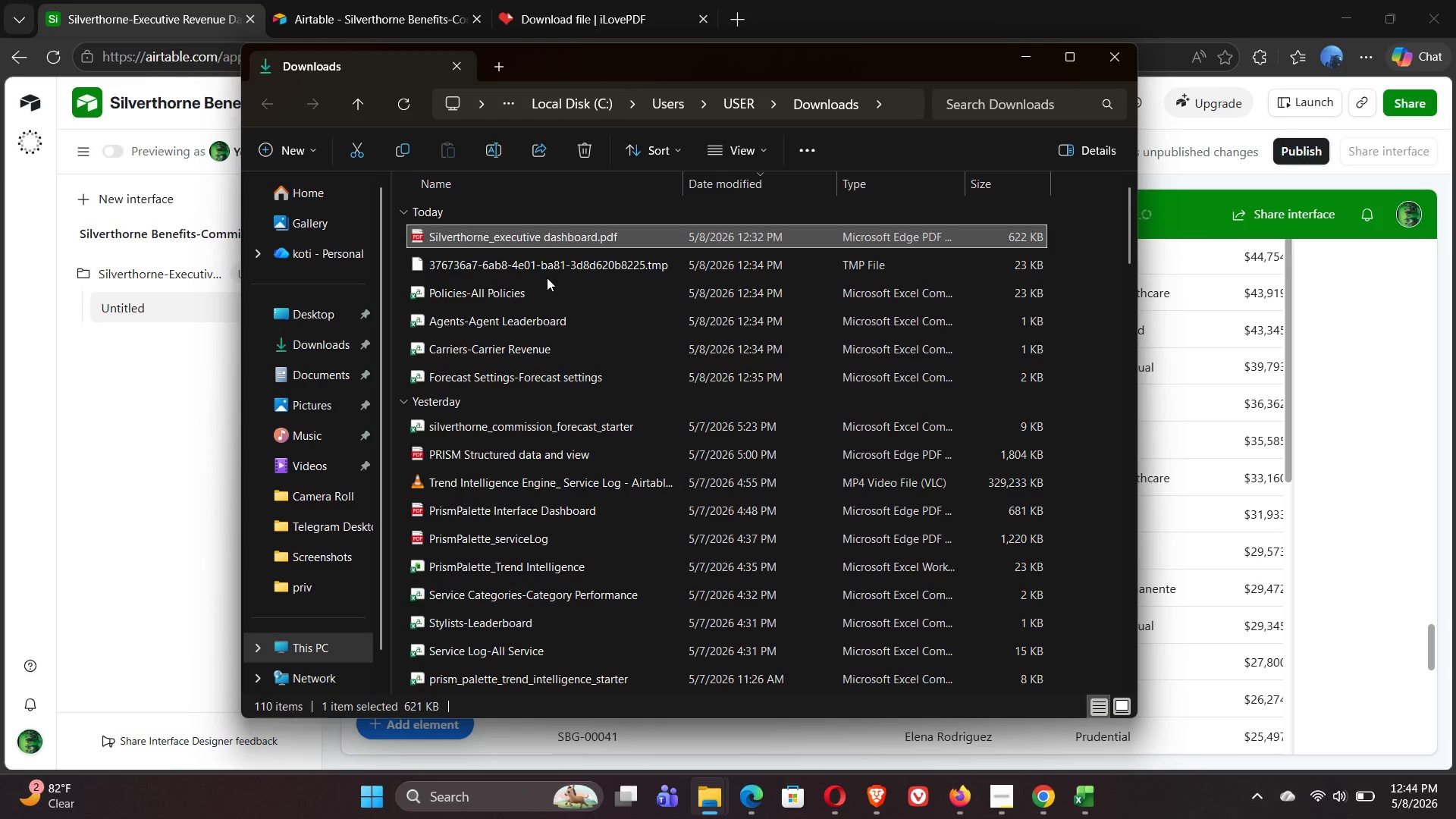 
mouse_move([531, 268])
 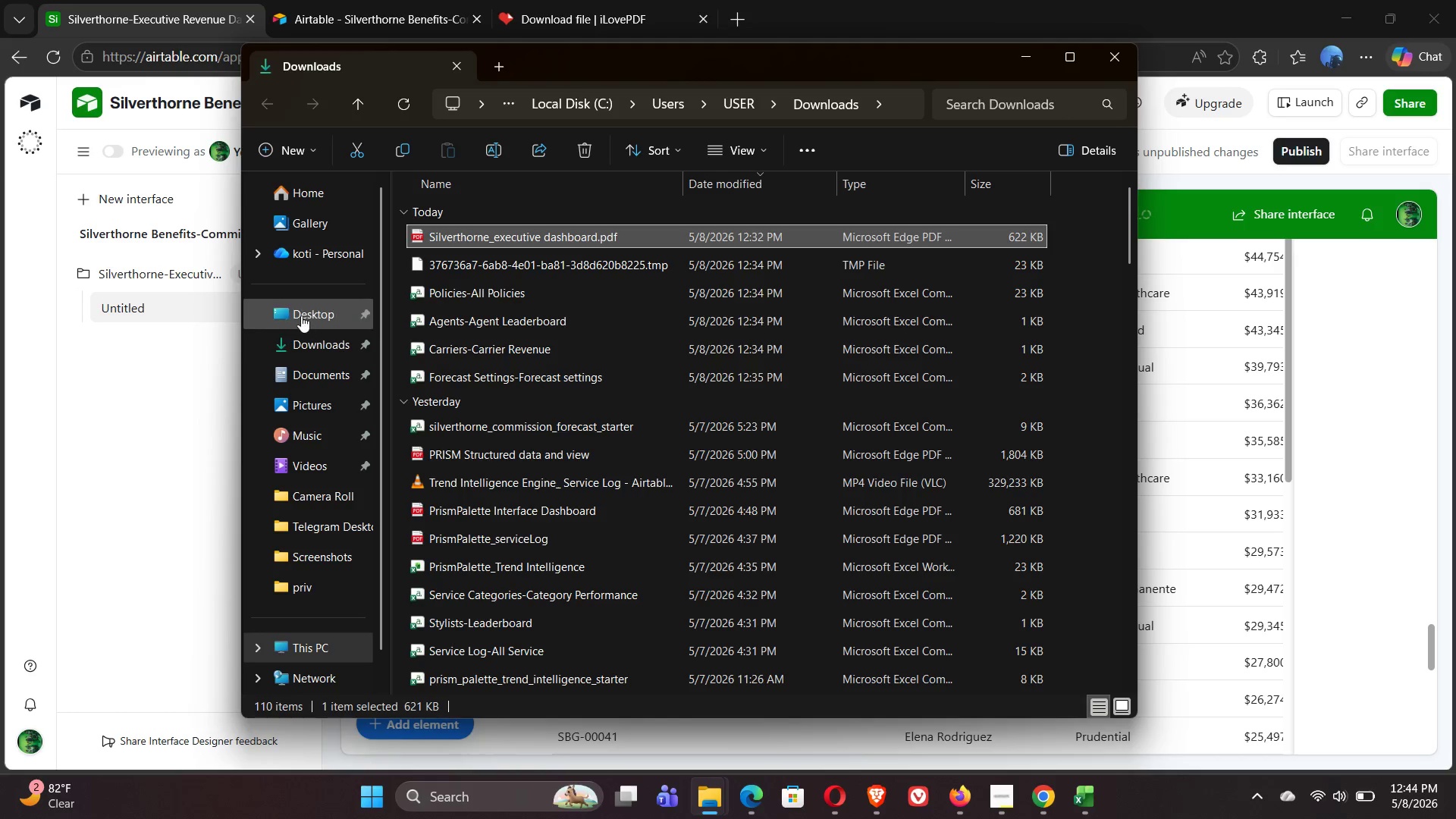 
left_click([313, 347])
 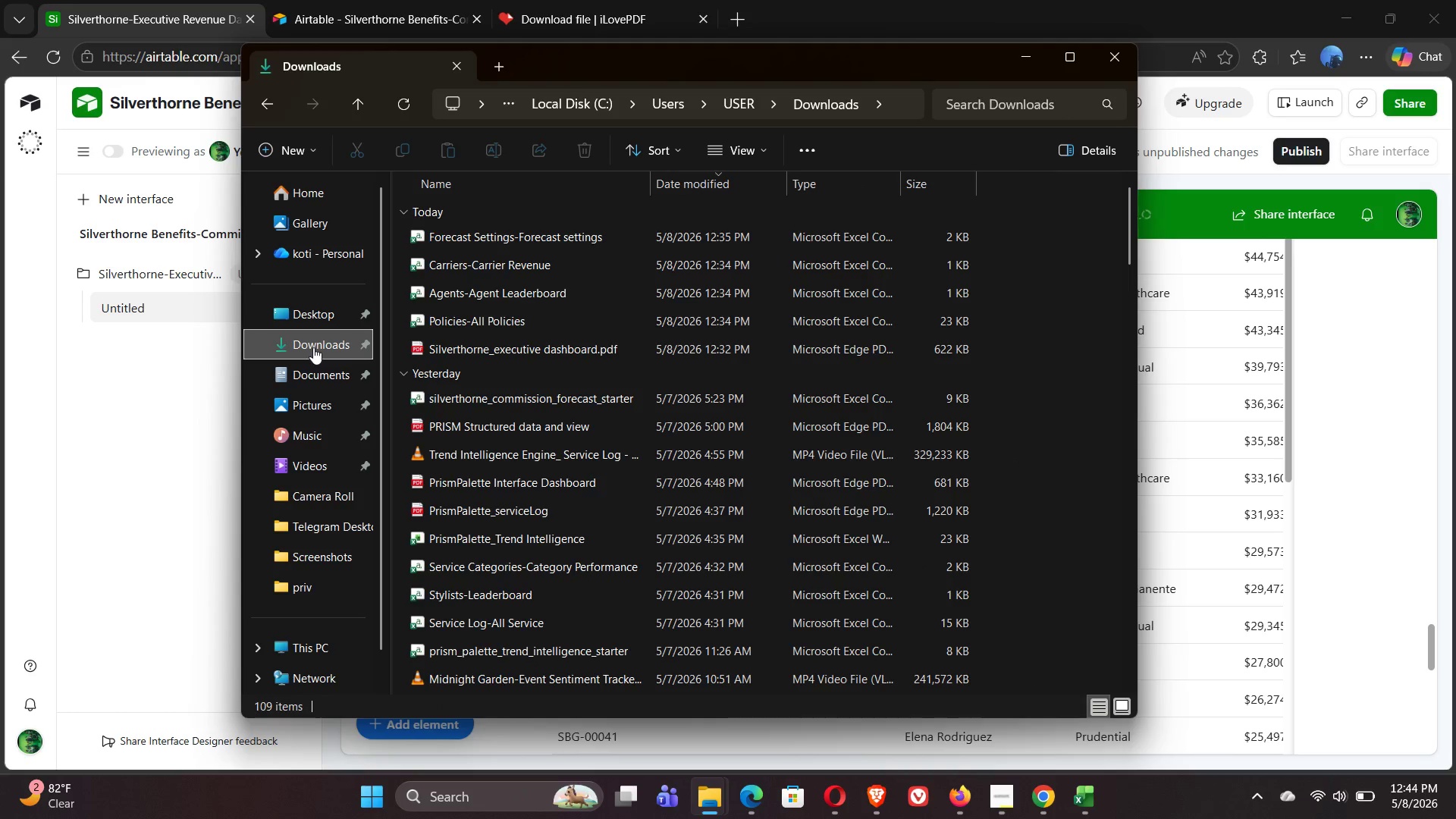 
left_click([315, 462])
 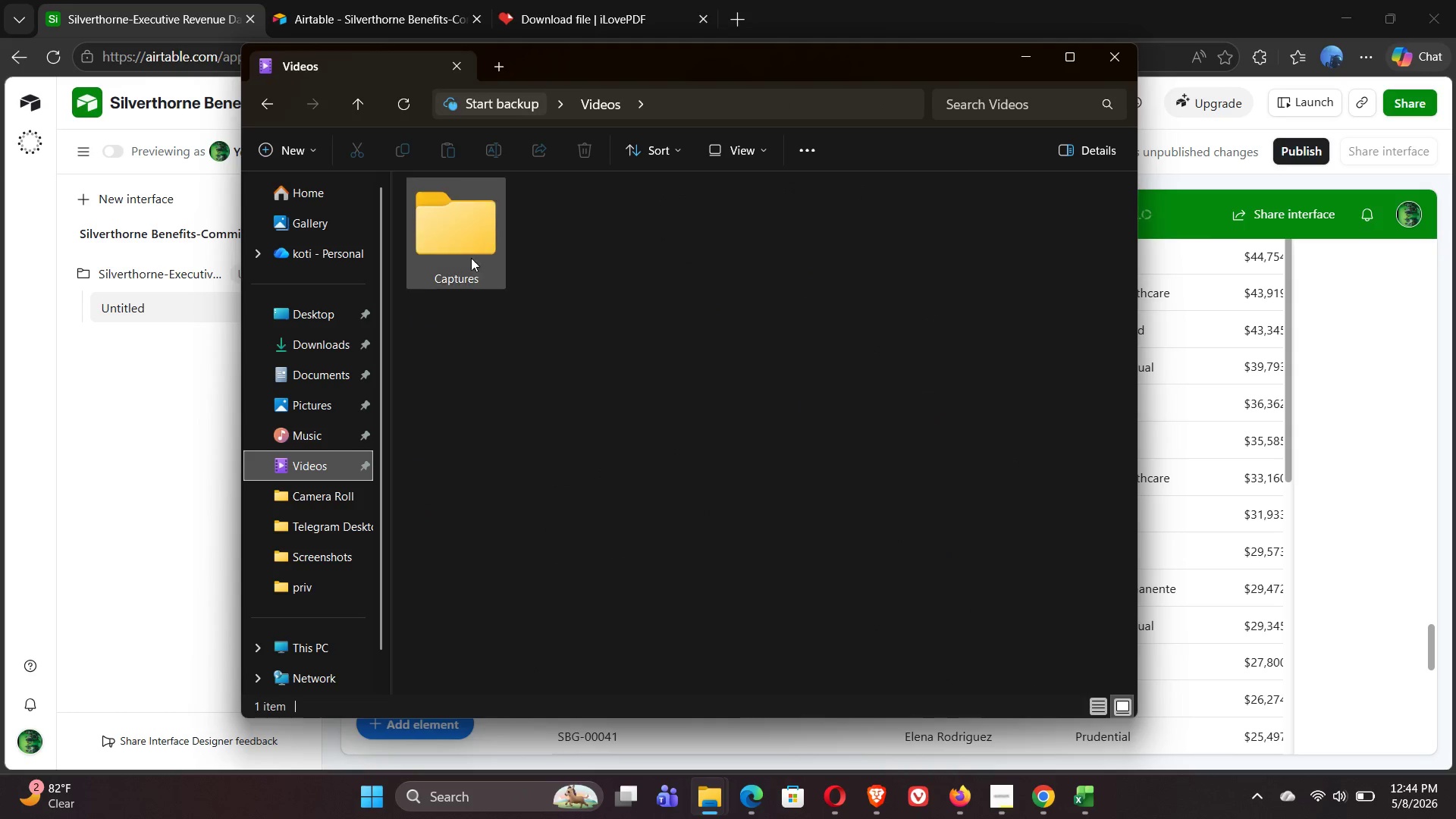 
double_click([468, 242])
 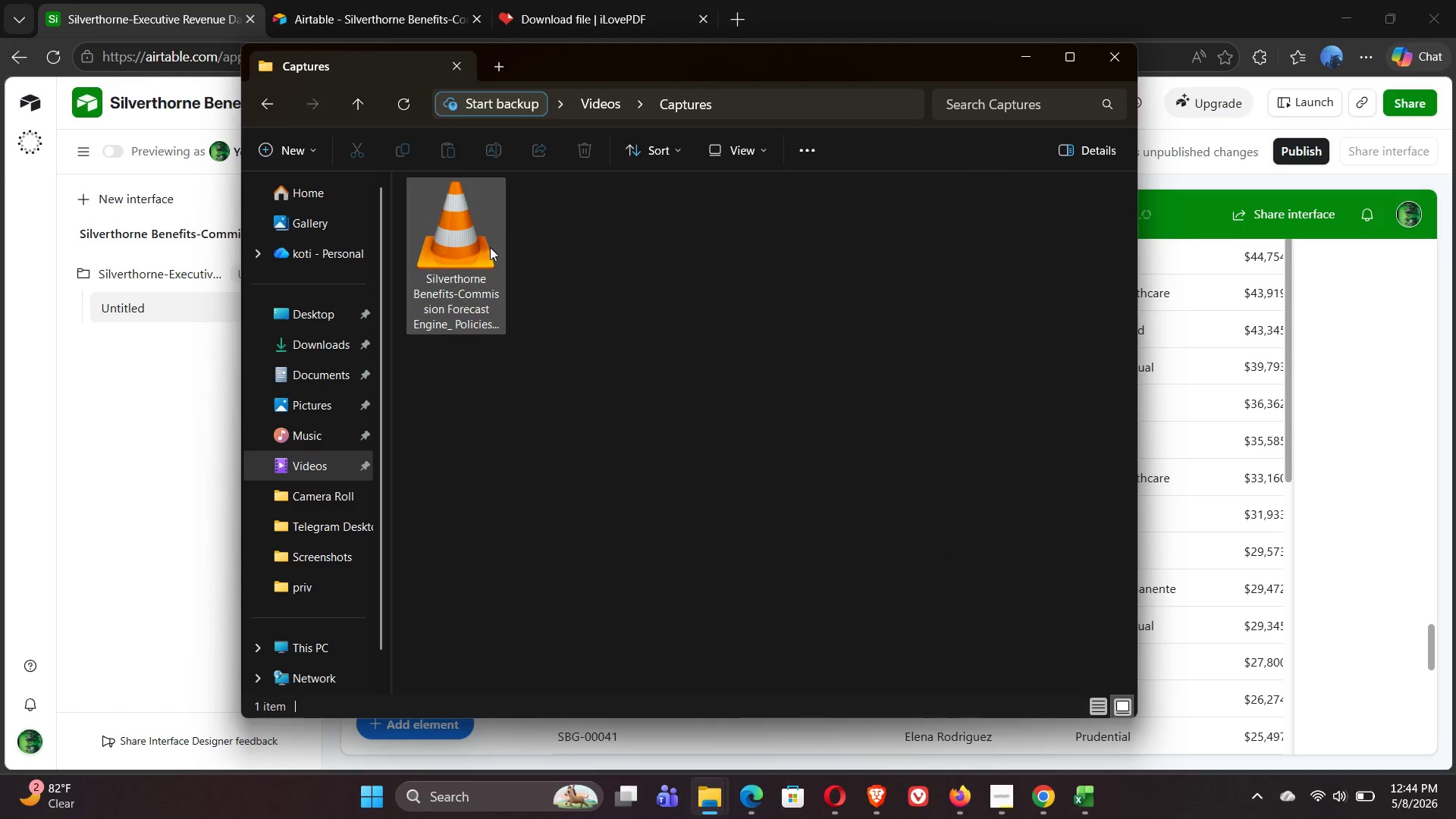 
left_click([452, 255])
 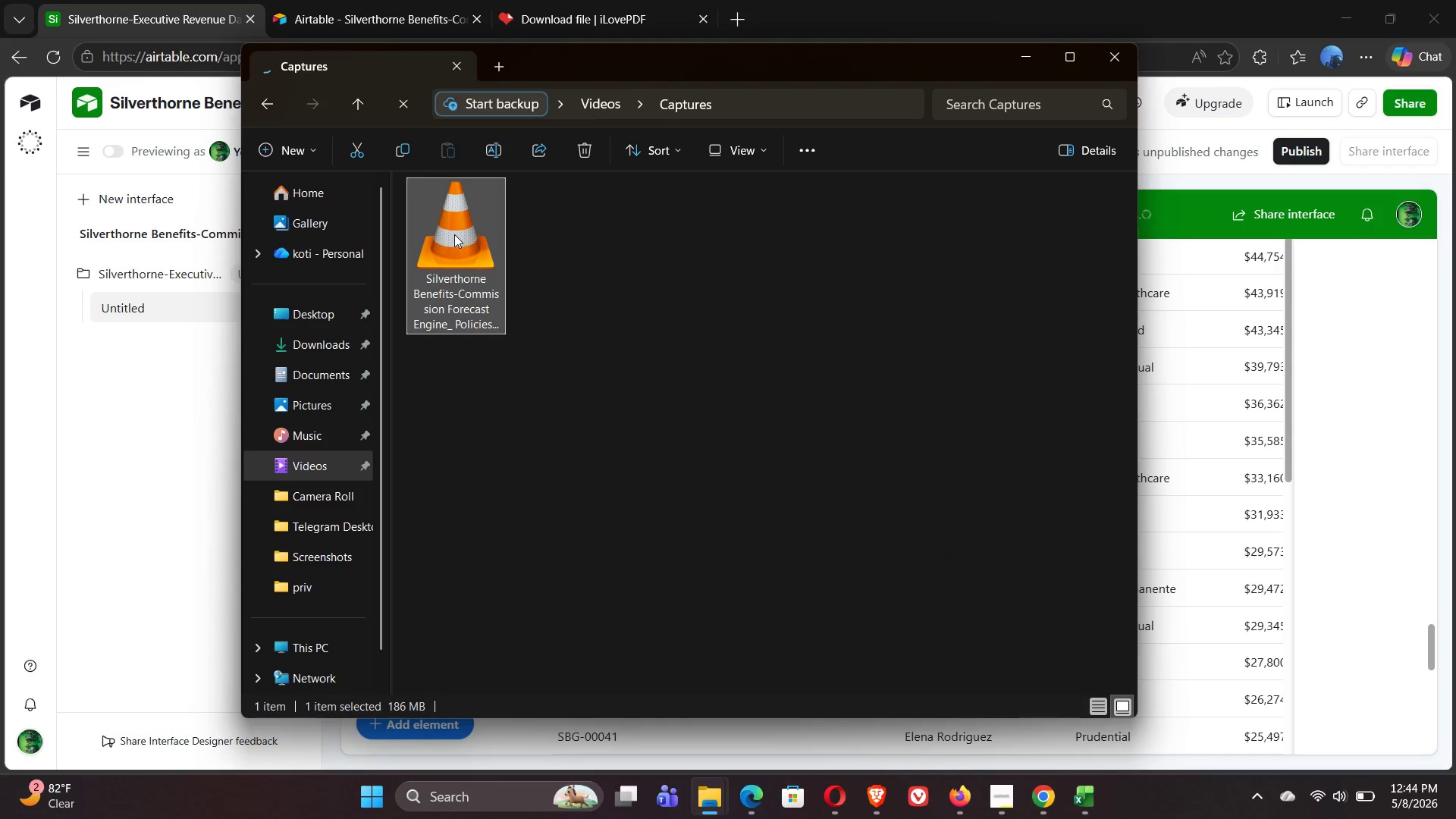 
left_click_drag(start_coordinate=[454, 233], to_coordinate=[326, 348])
 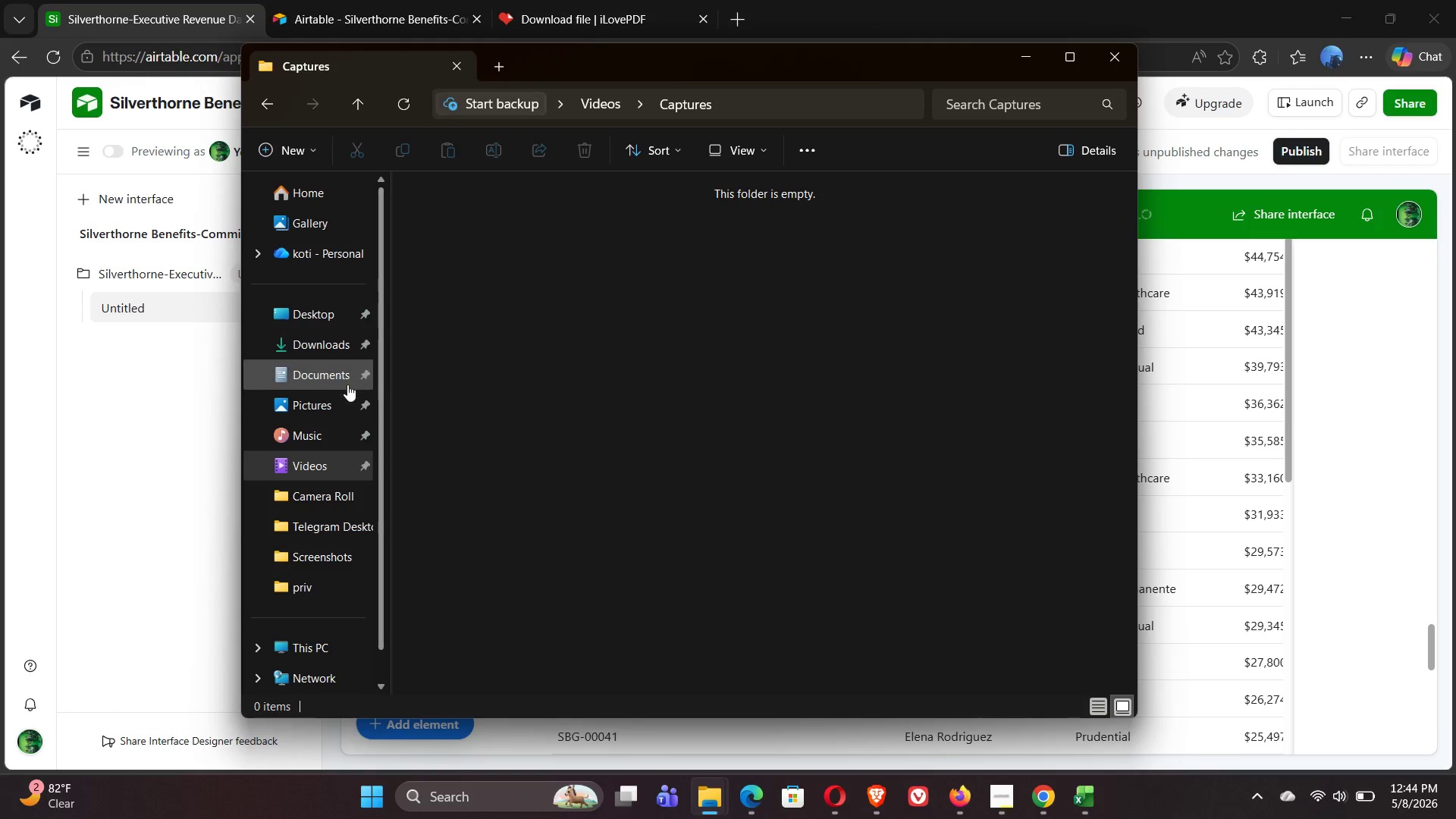 
left_click([313, 354])
 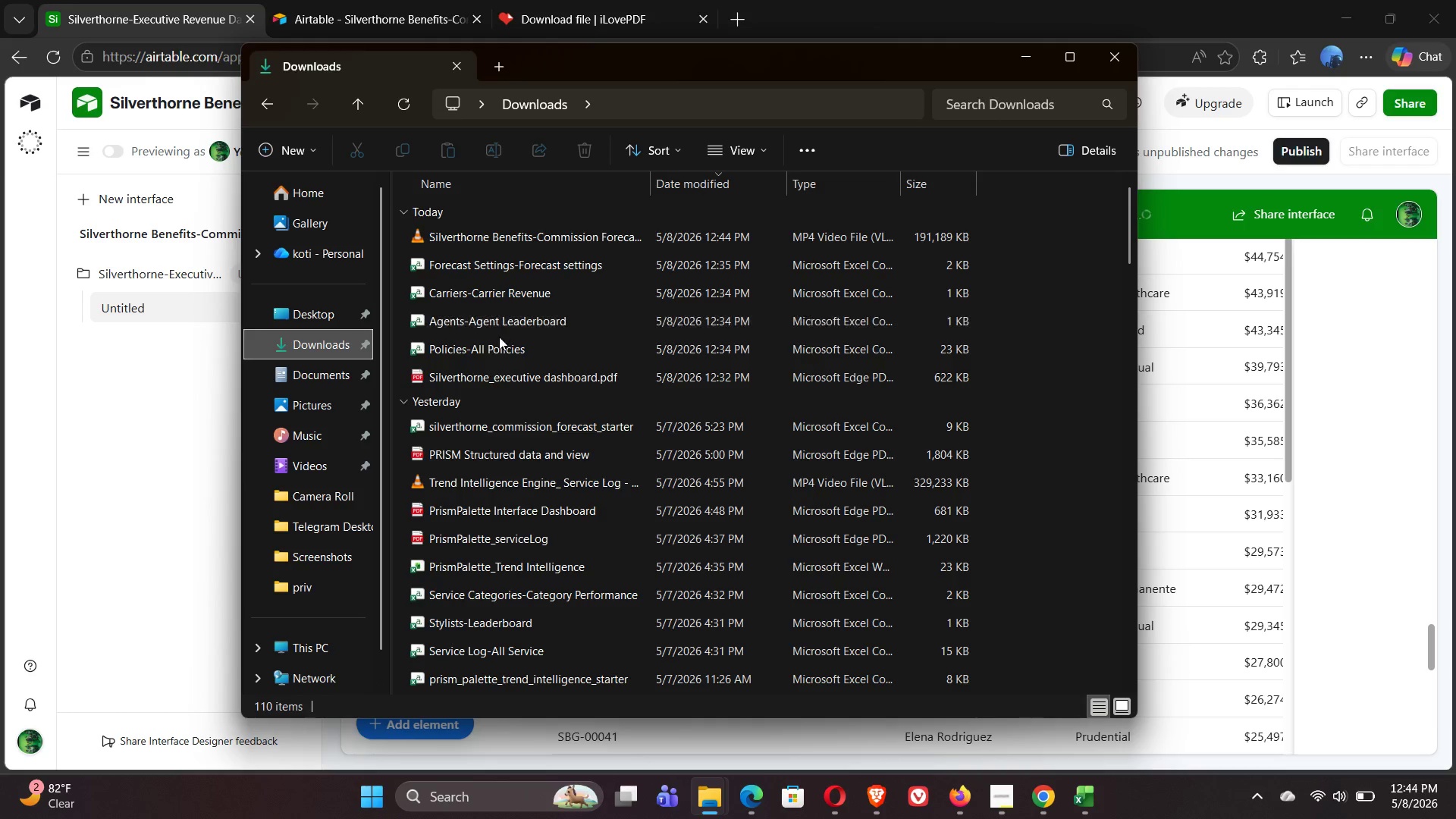 
wait(7.03)
 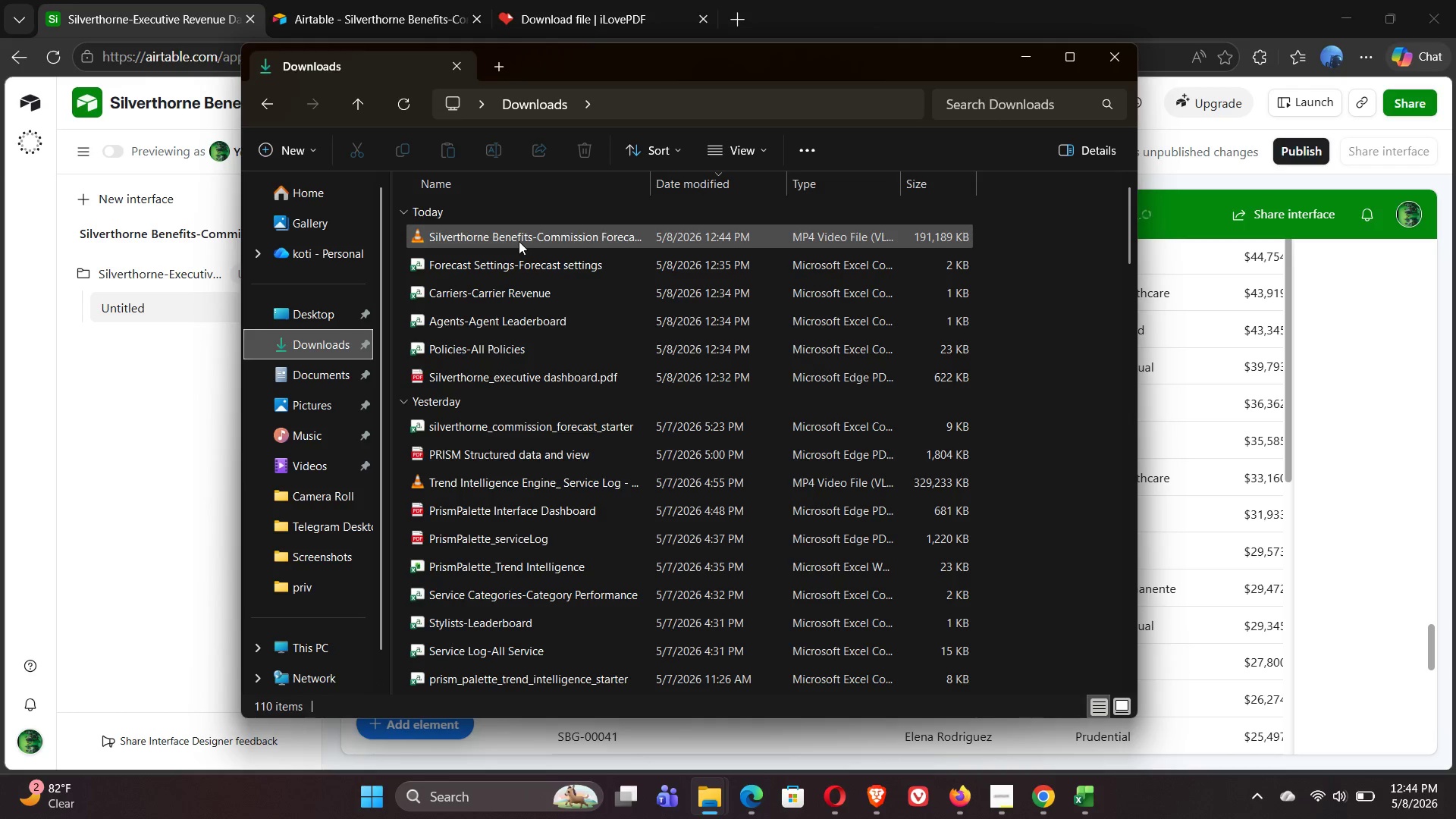 
left_click([521, 347])
 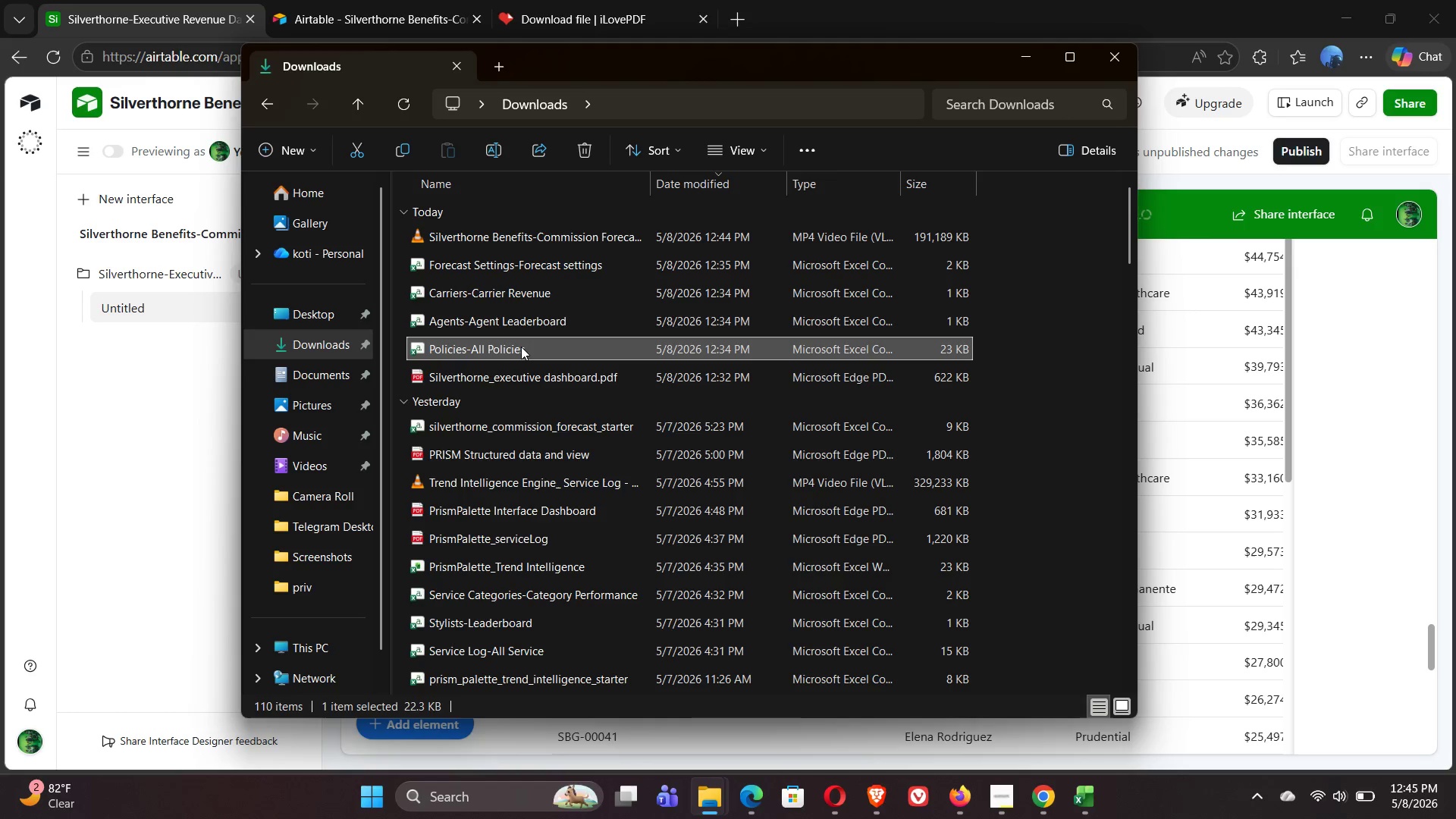 
double_click([521, 347])
 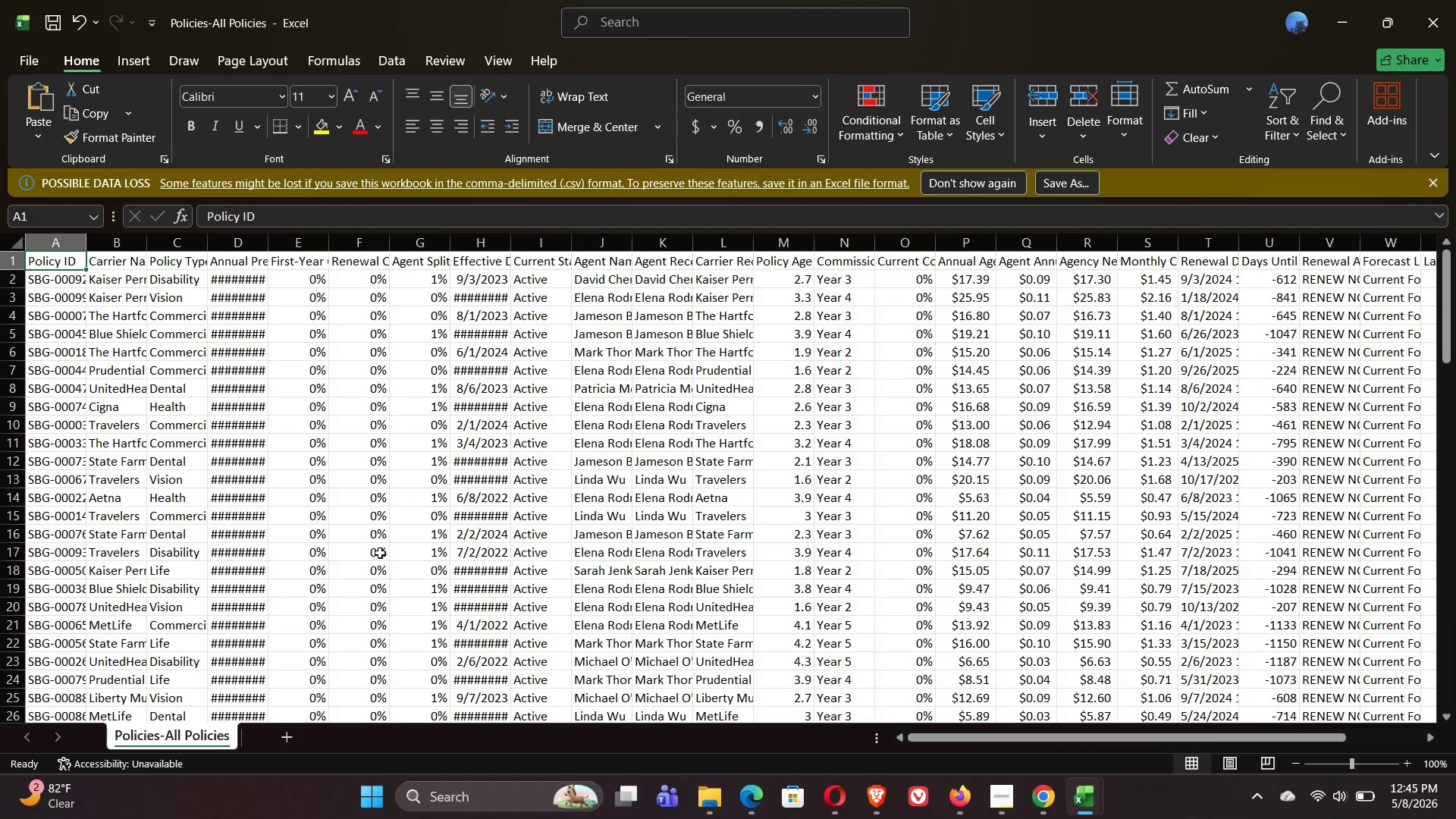 
left_click([278, 740])
 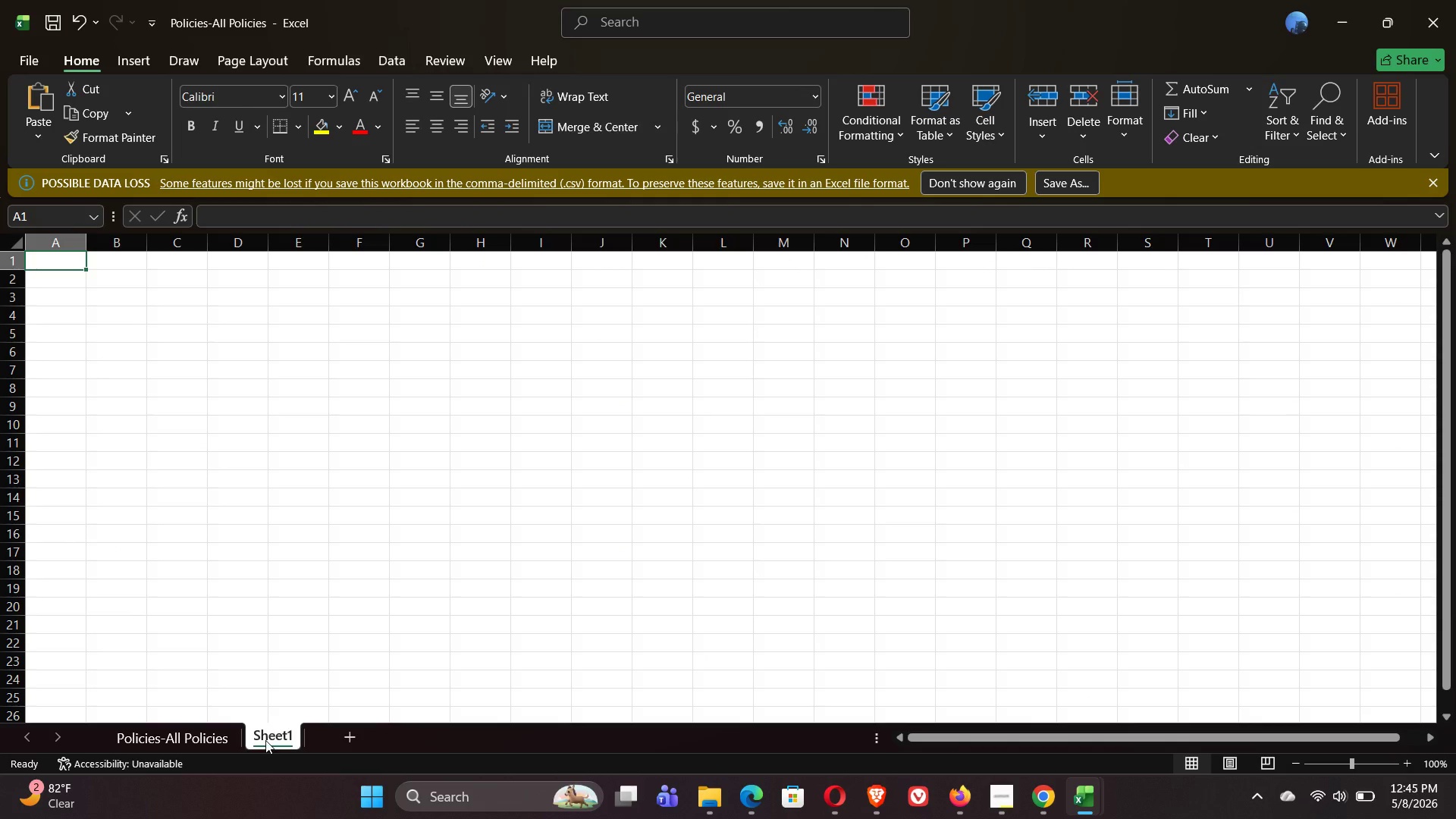 
double_click([265, 740])
 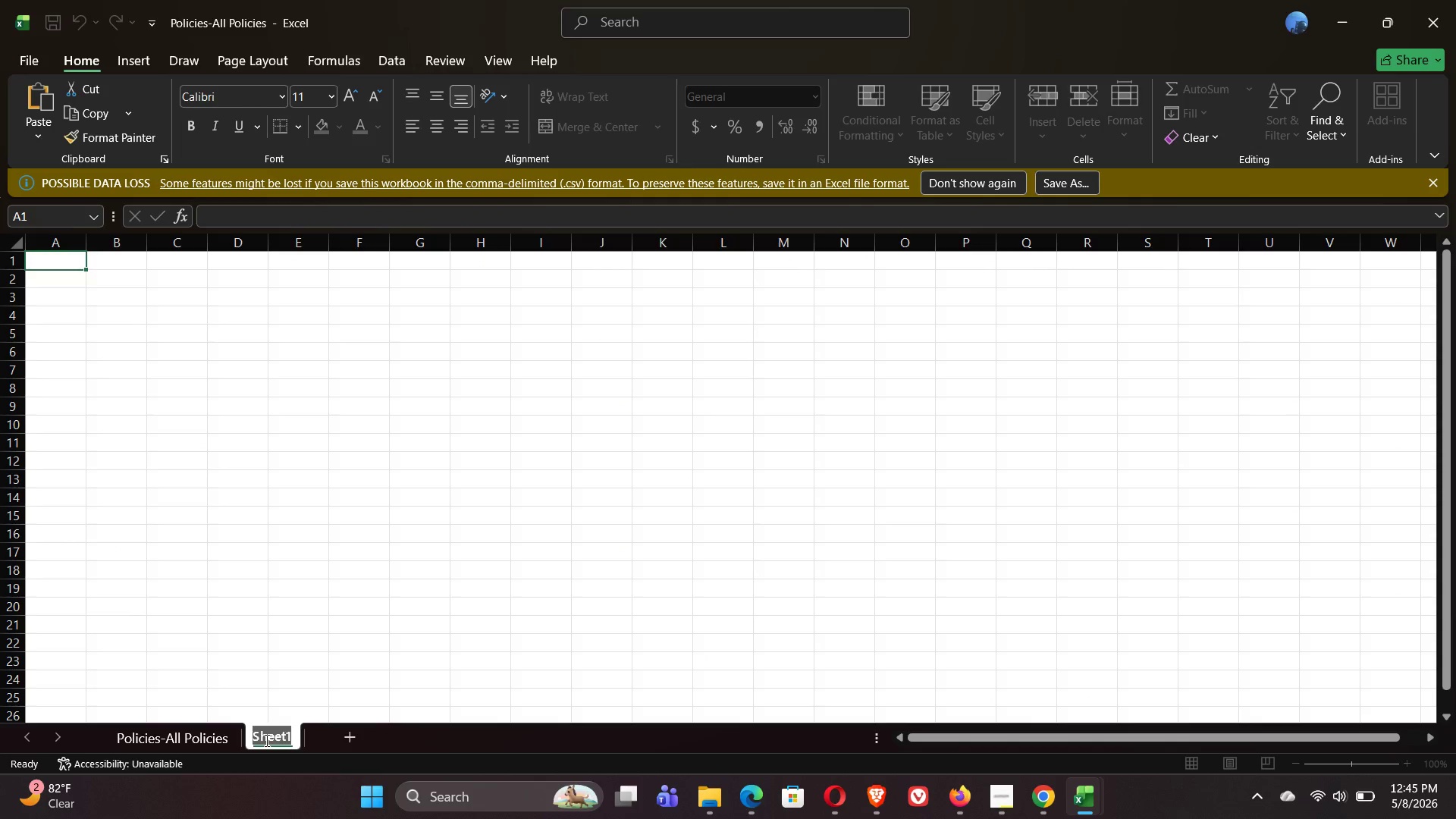 
type(Agent)
 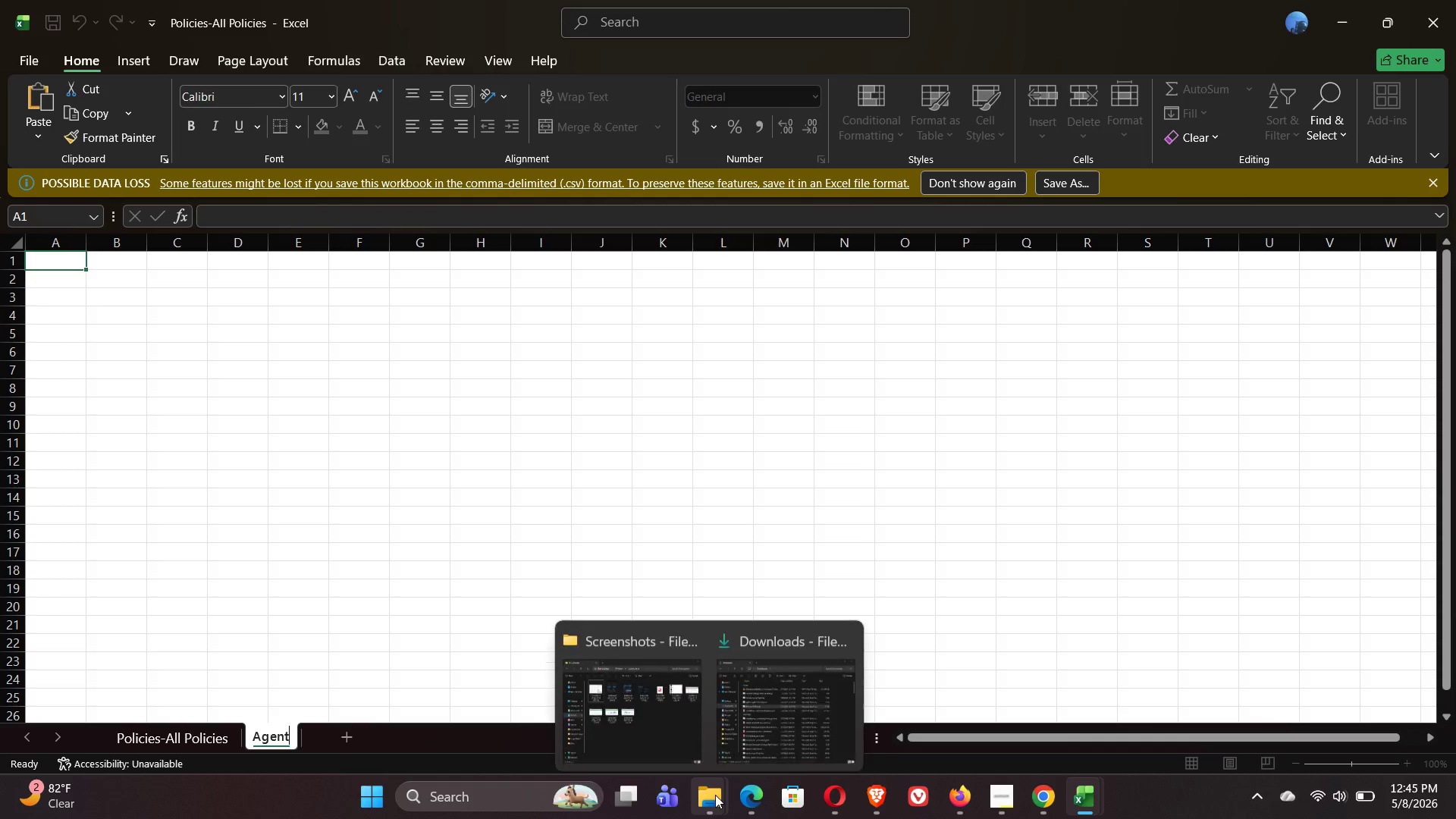 
left_click([774, 715])
 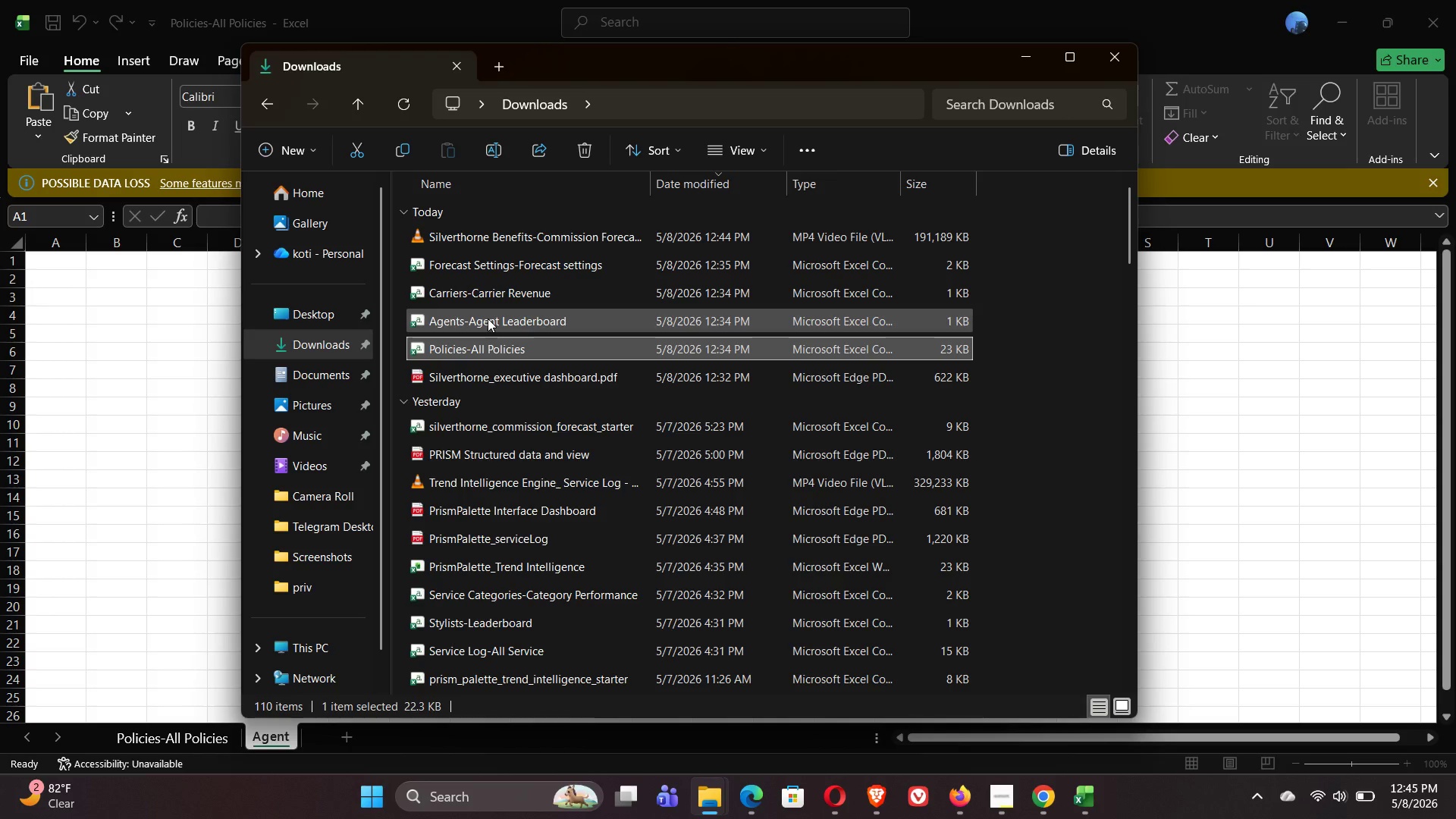 
double_click([488, 318])
 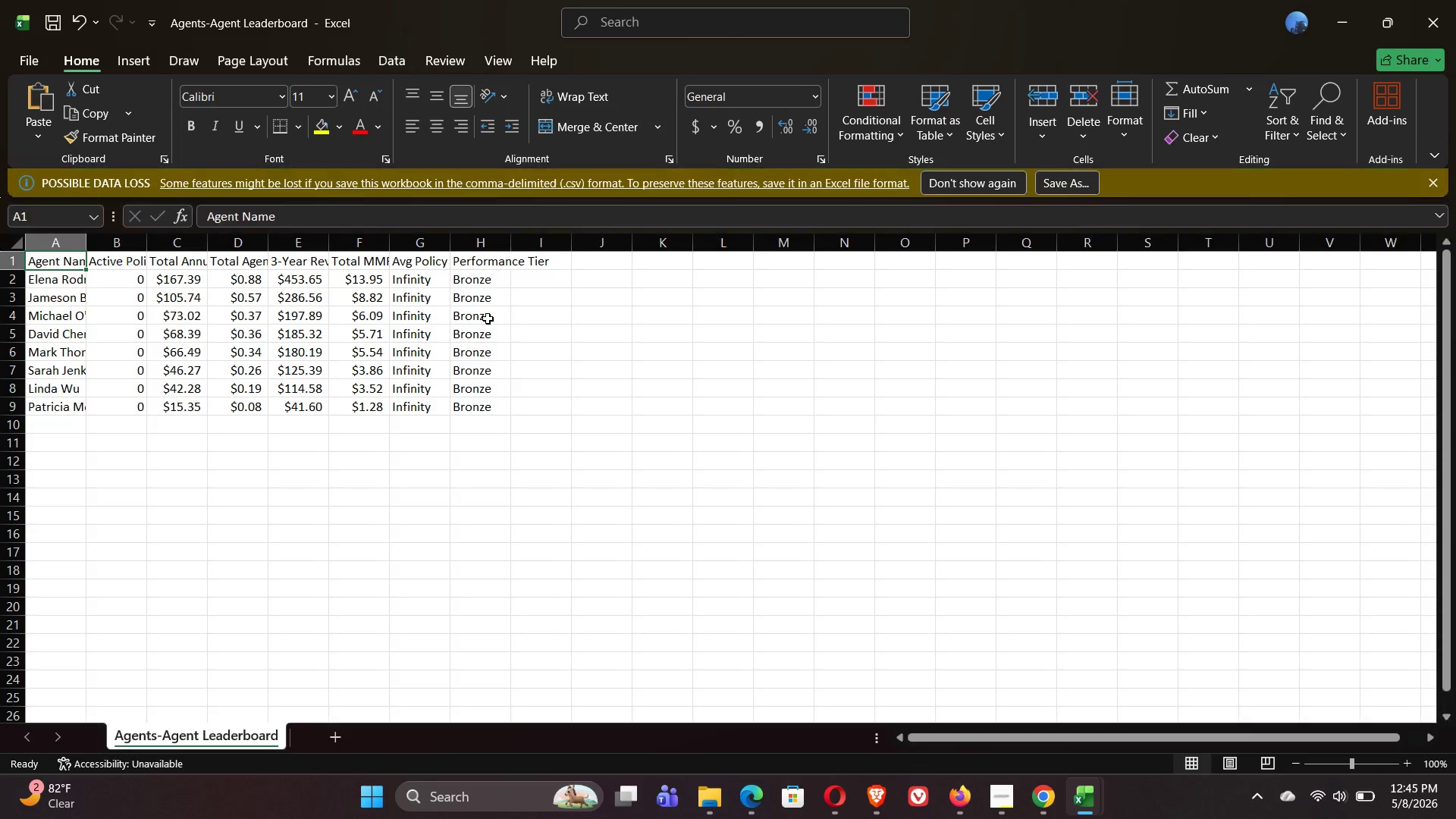 
key(Control+A)
 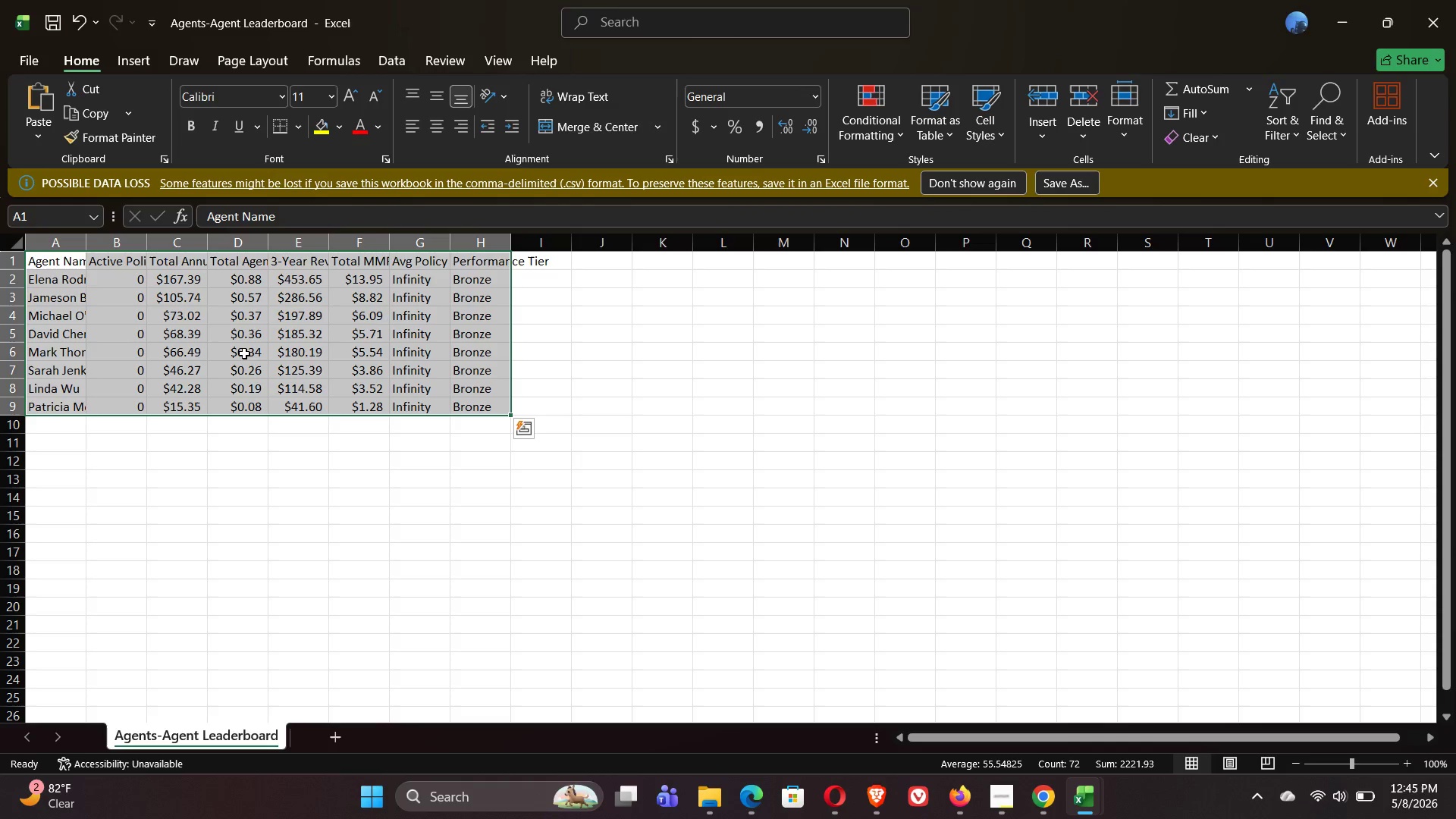 
key(Control+C)
 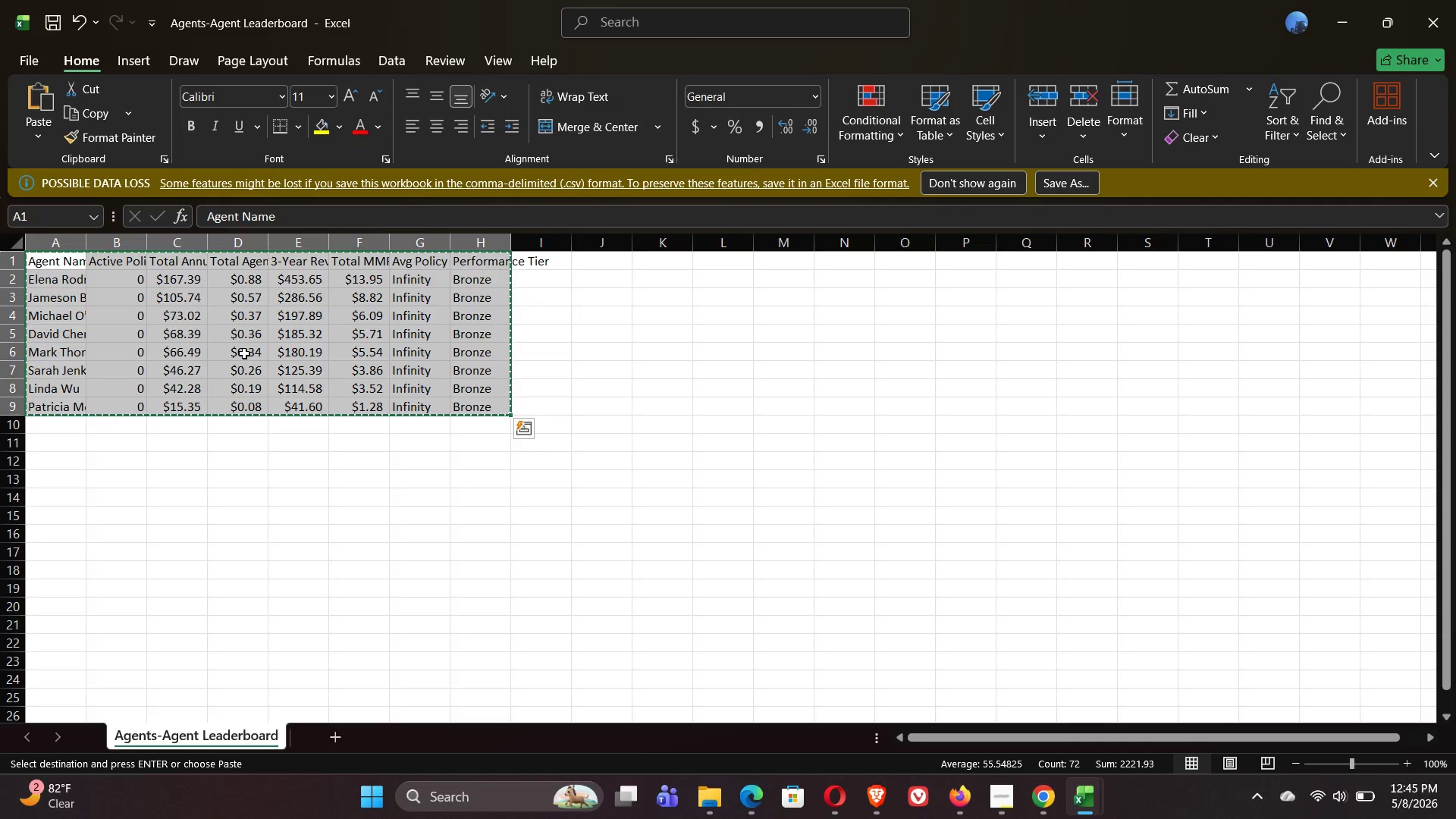 
key(Alt+Tab)
 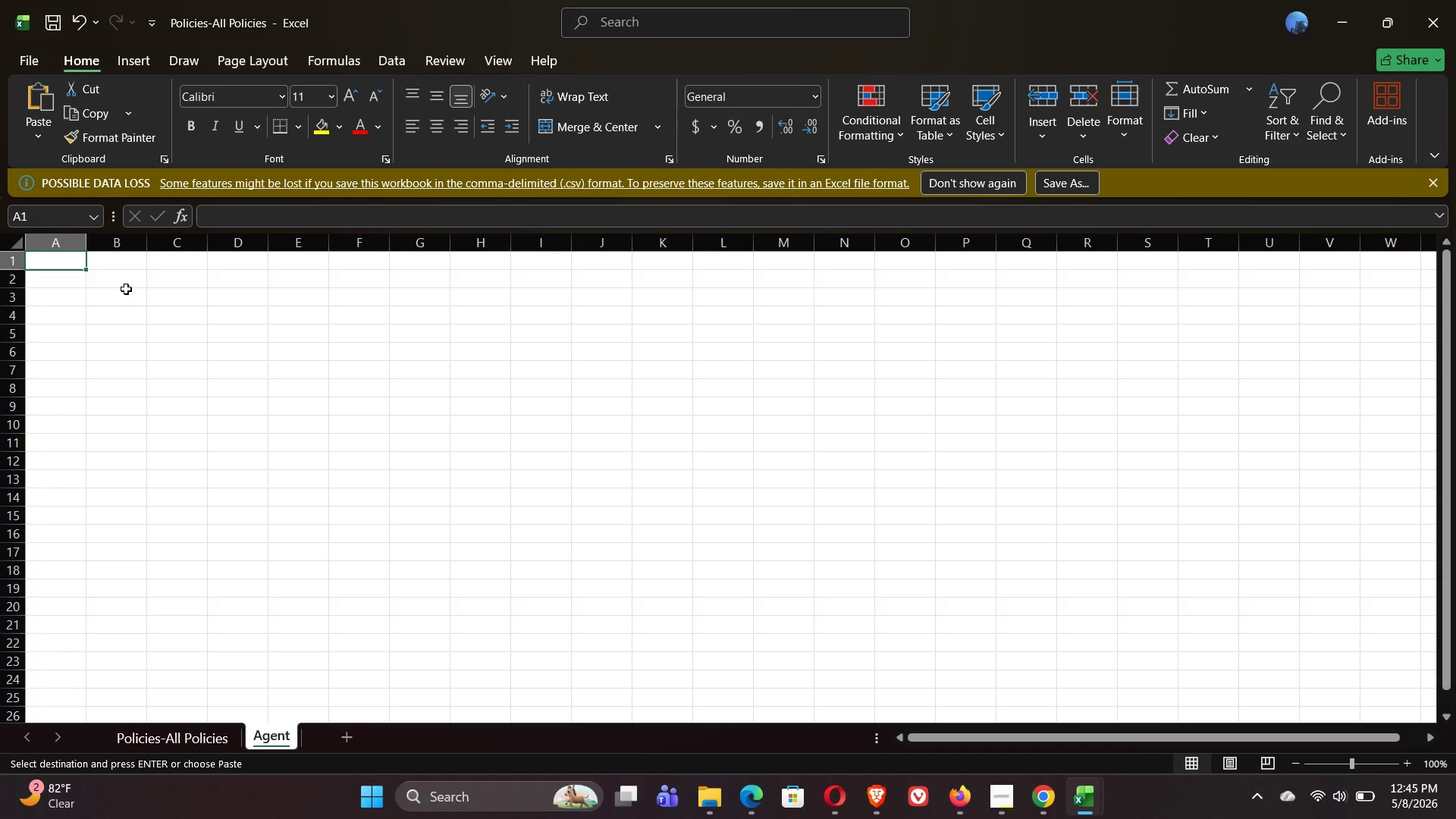 
key(Control+ControlLeft)
 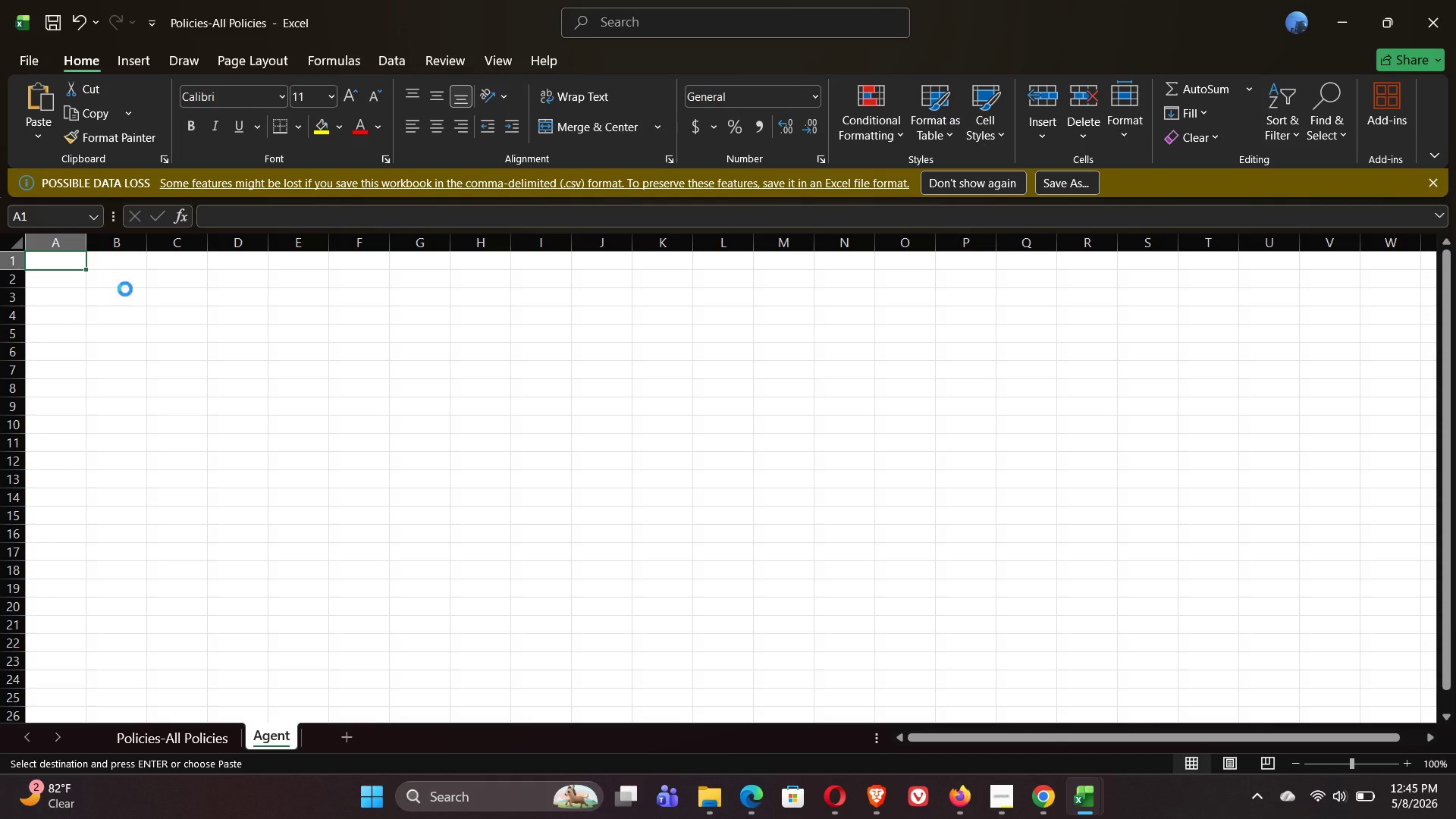 
key(Control+V)
 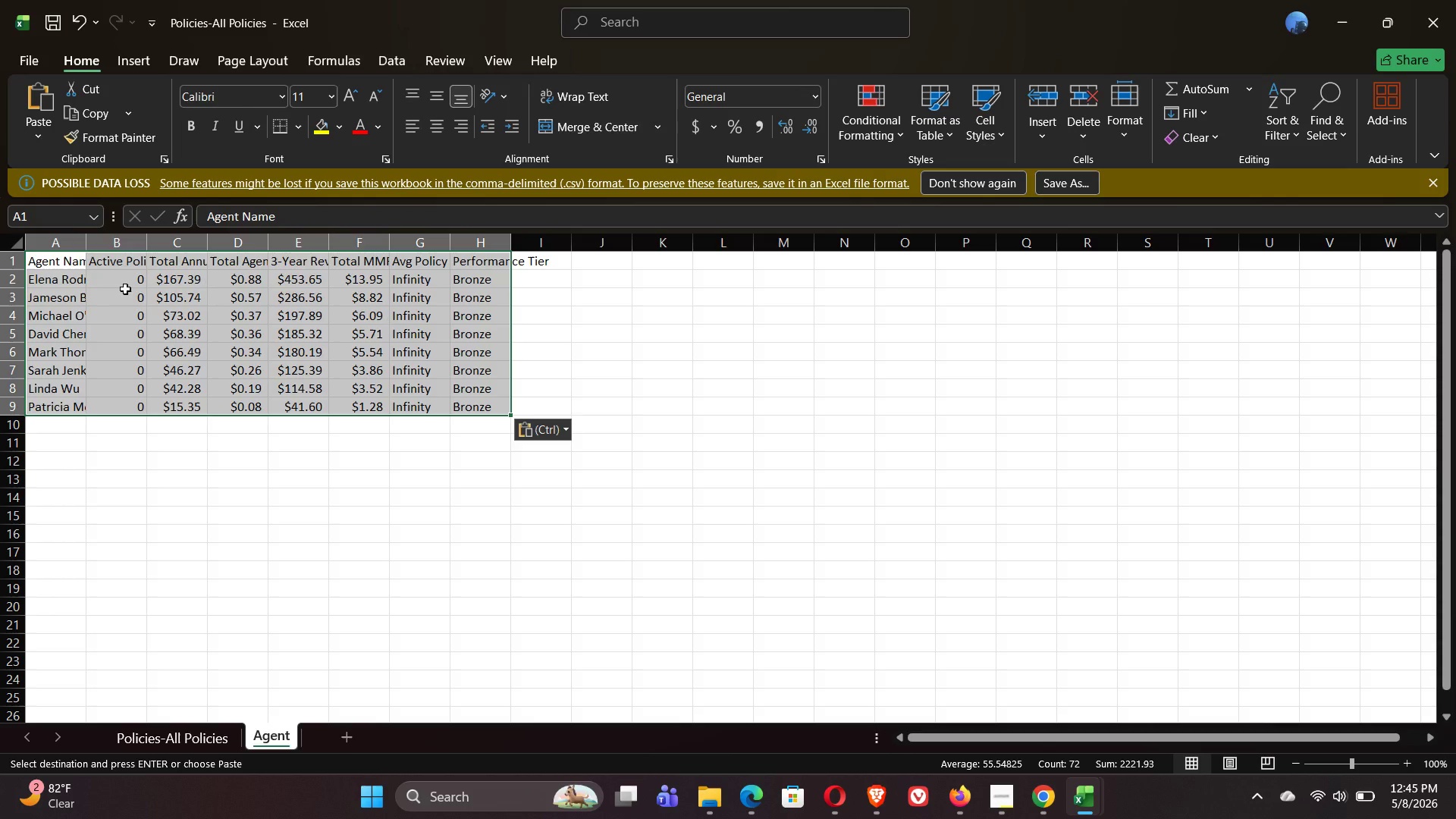 
key(Alt+Tab)
 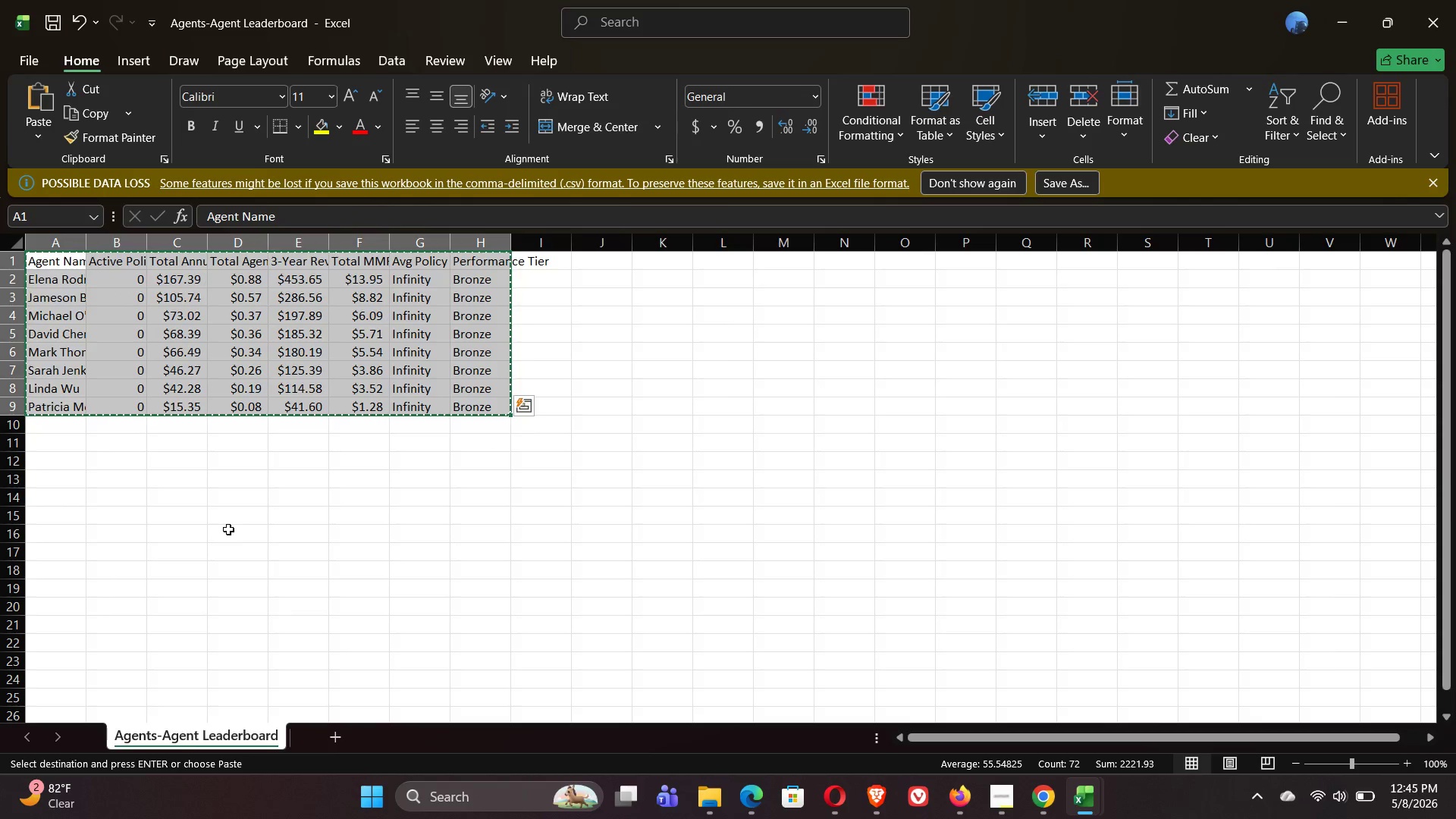 
key(Alt+Tab)
 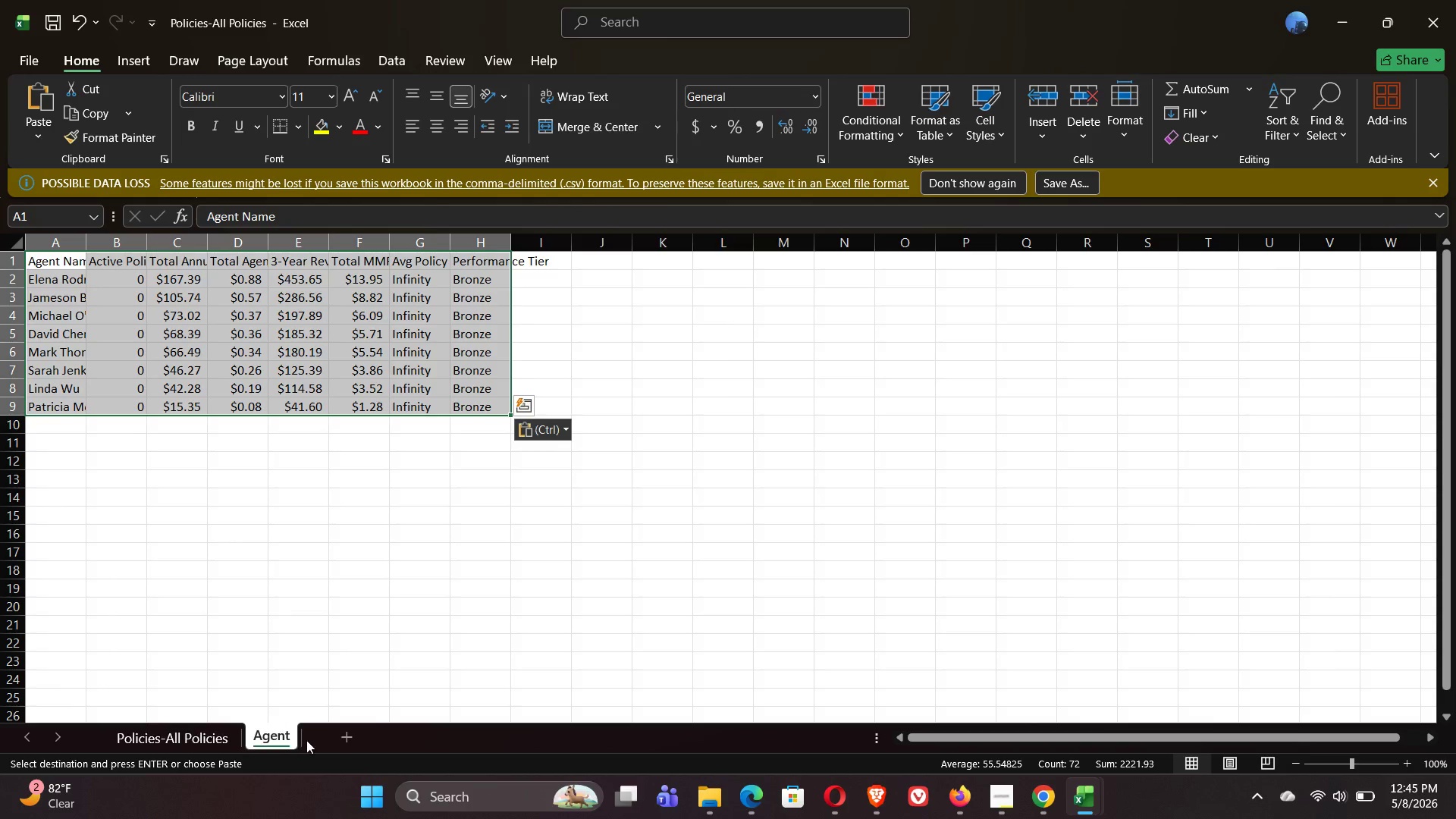 
left_click([340, 742])
 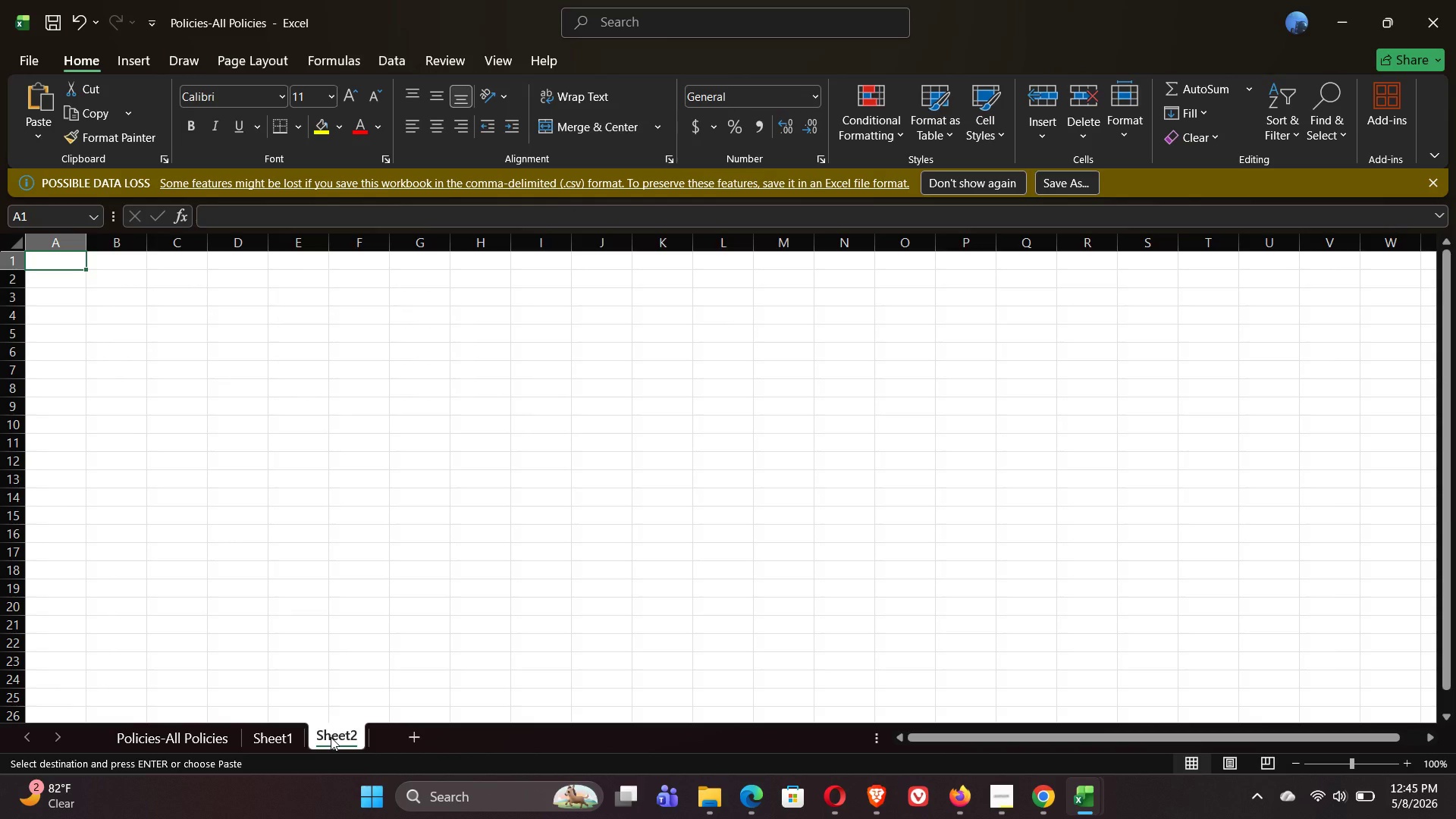 
double_click([331, 737])
 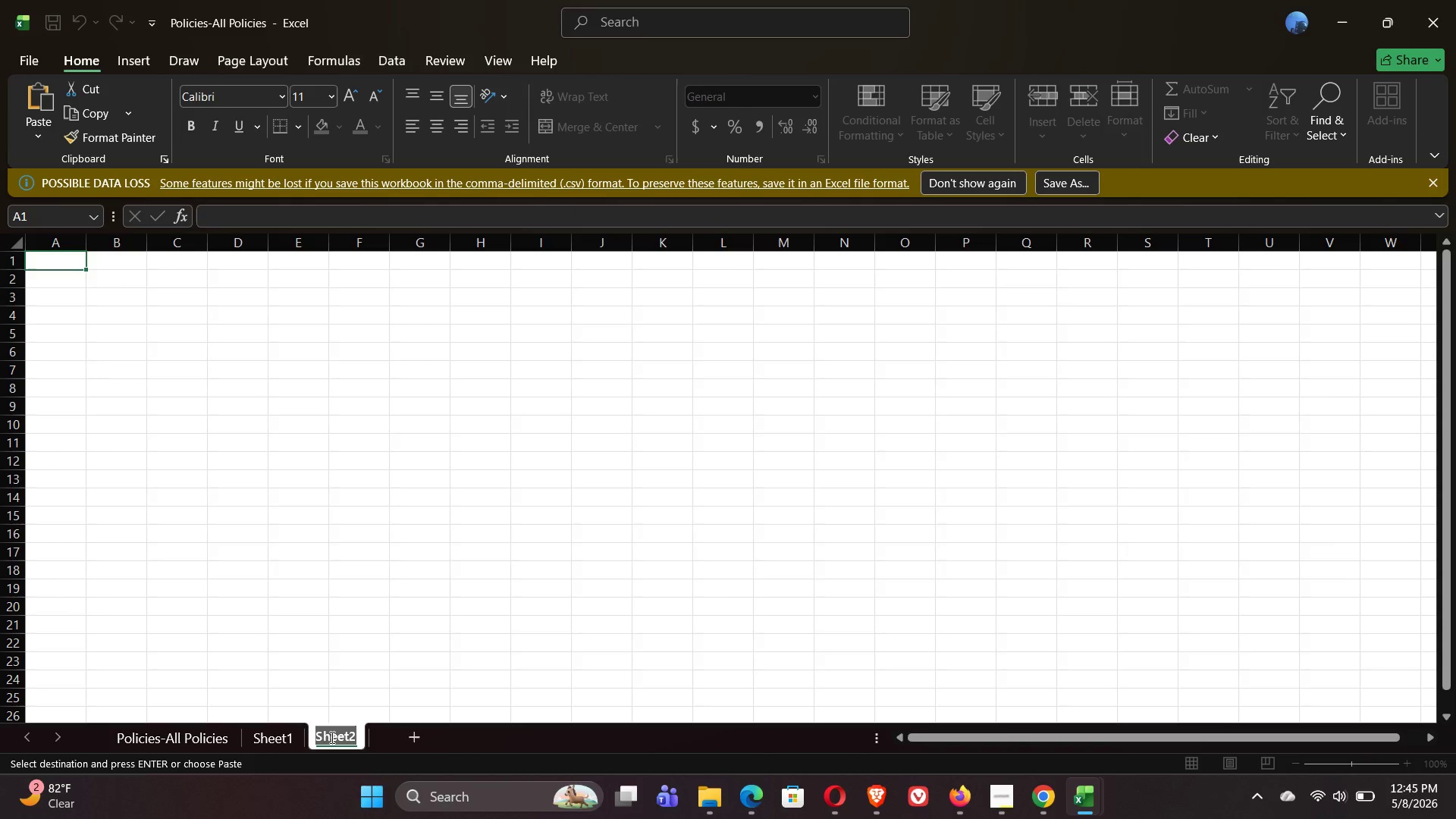 
type(Carrier)
 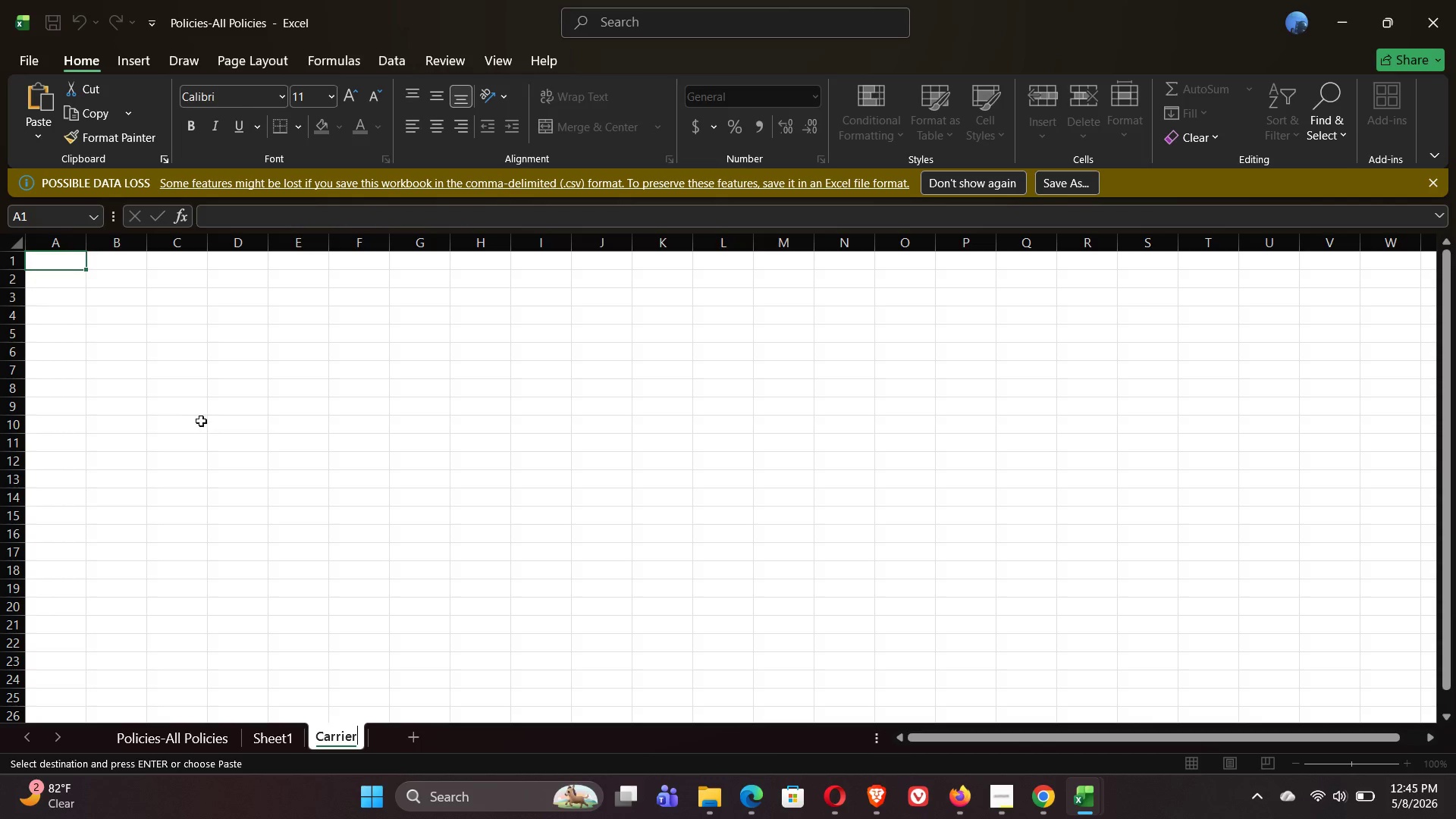 
left_click([63, 266])
 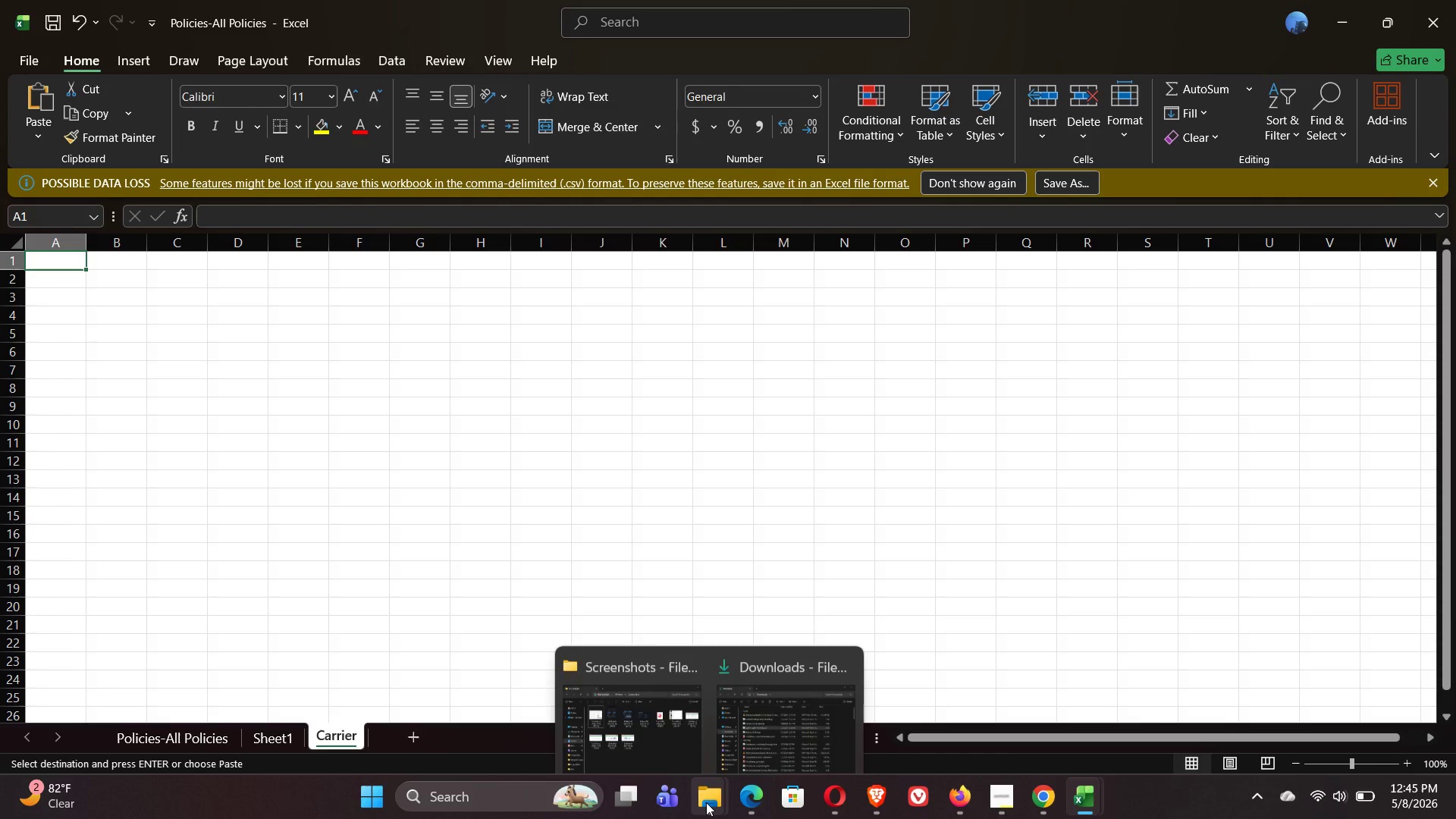 
left_click([750, 718])
 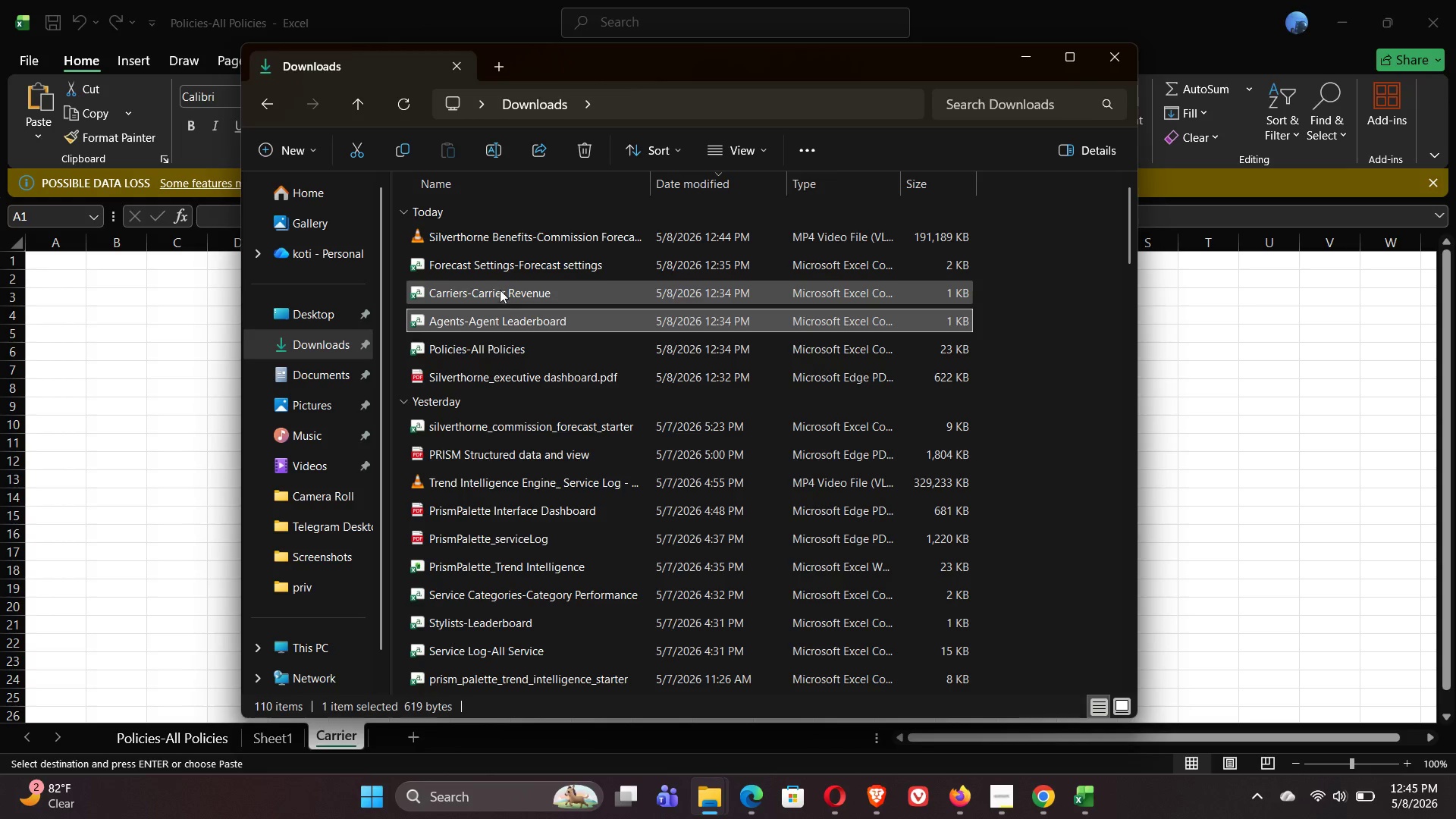 
double_click([499, 287])
 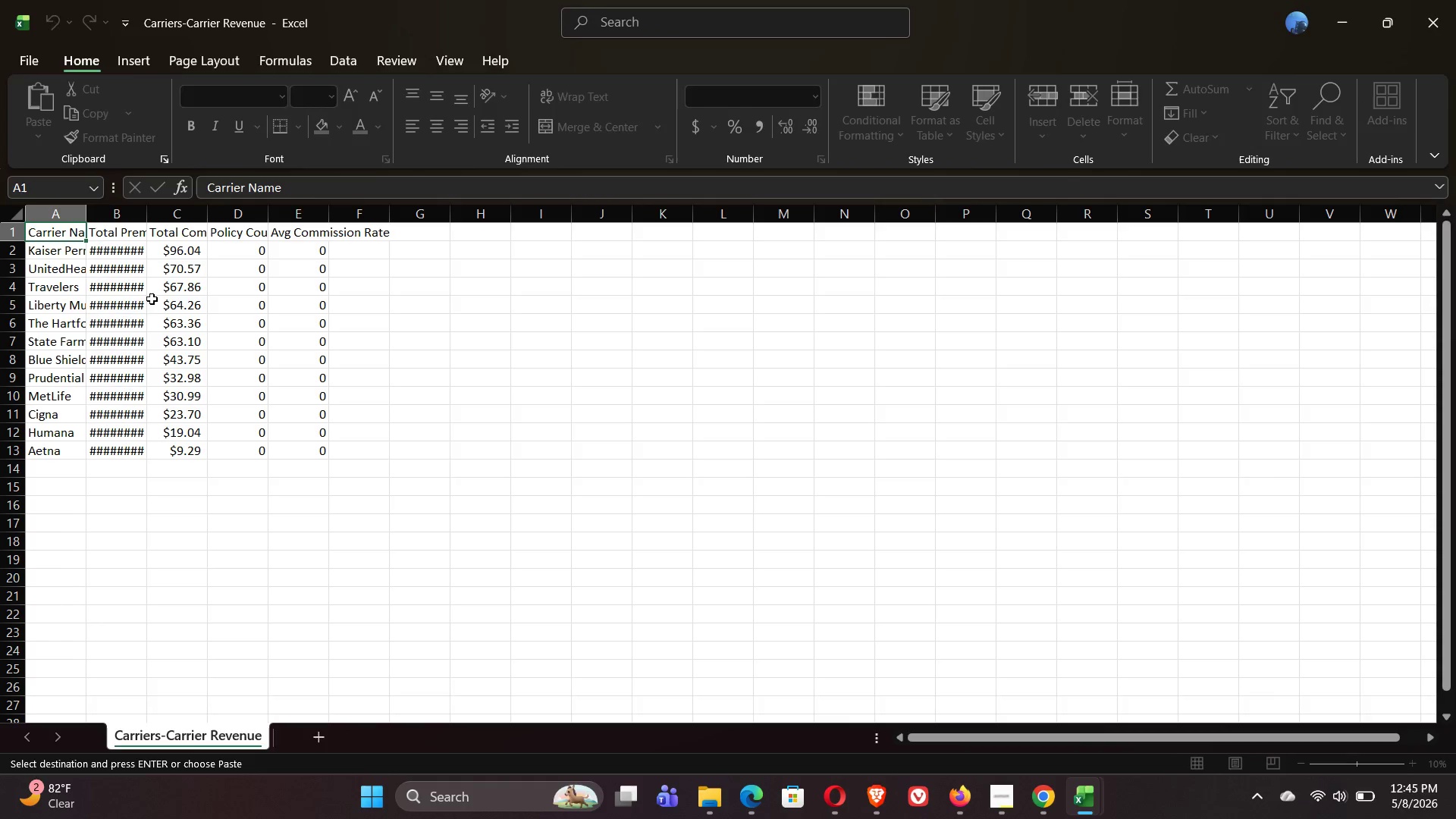 
key(Control+A)
 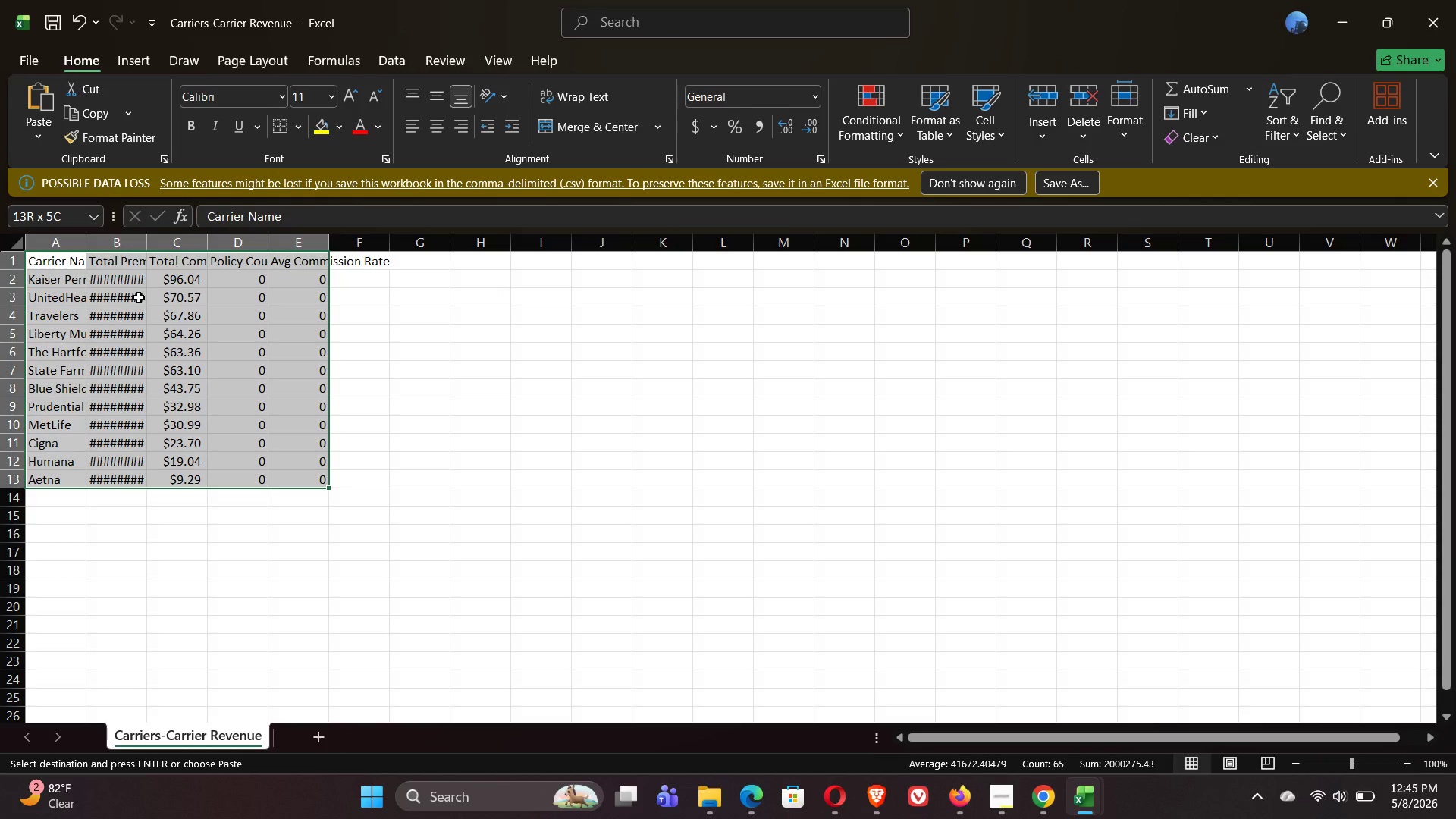 
key(Control+C)
 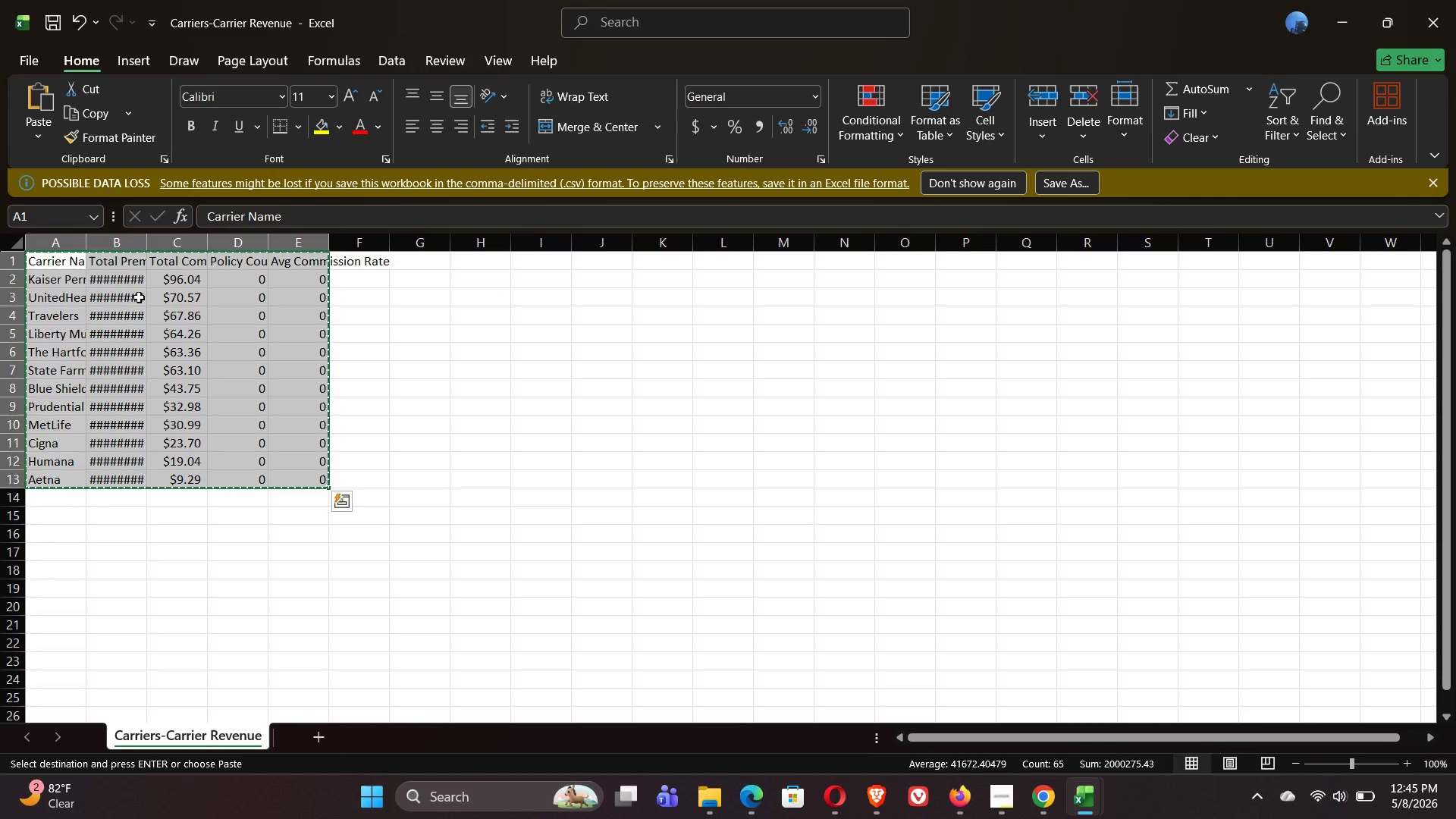 
key(Alt+Tab)
 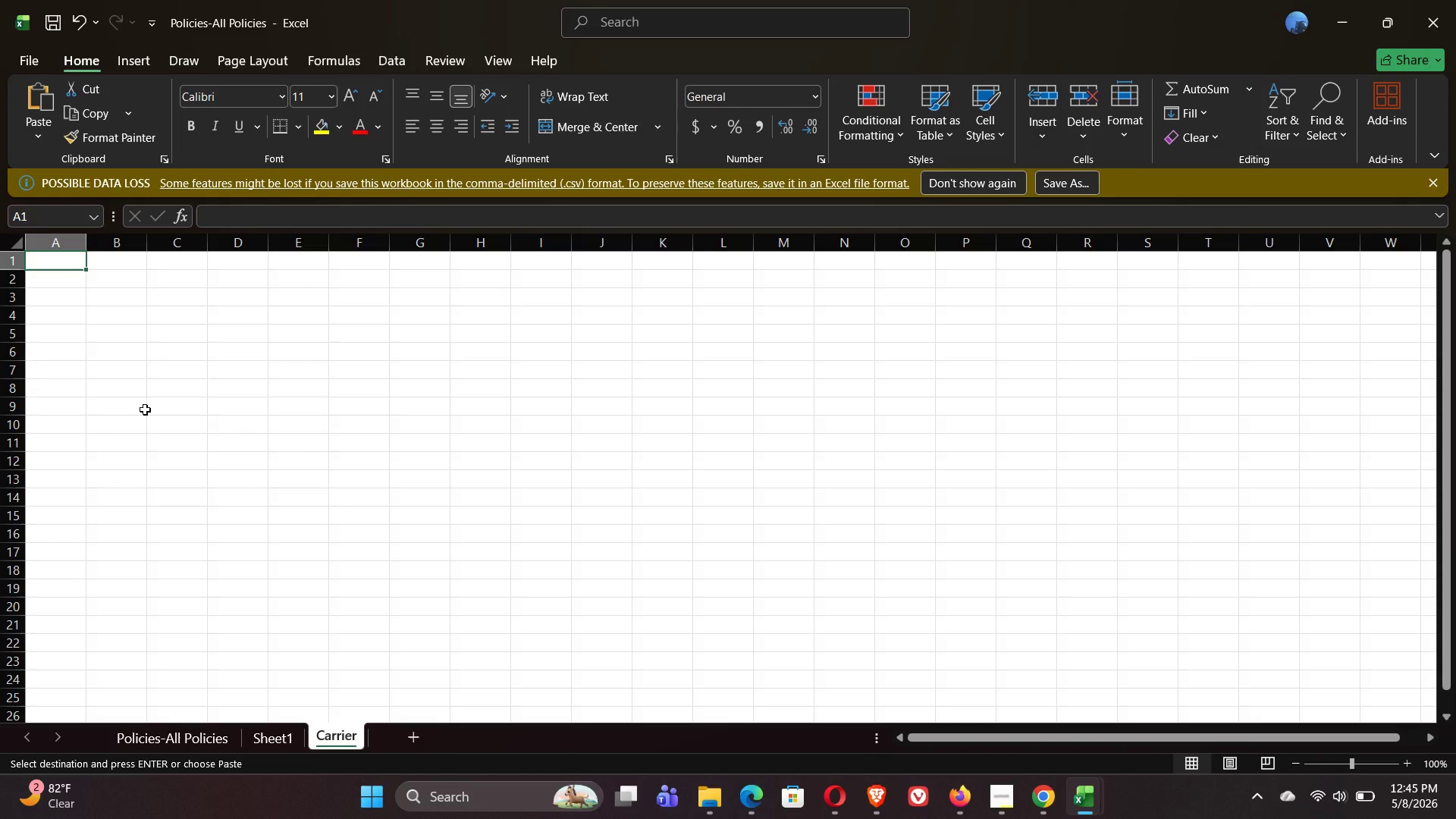 
key(Control+V)
 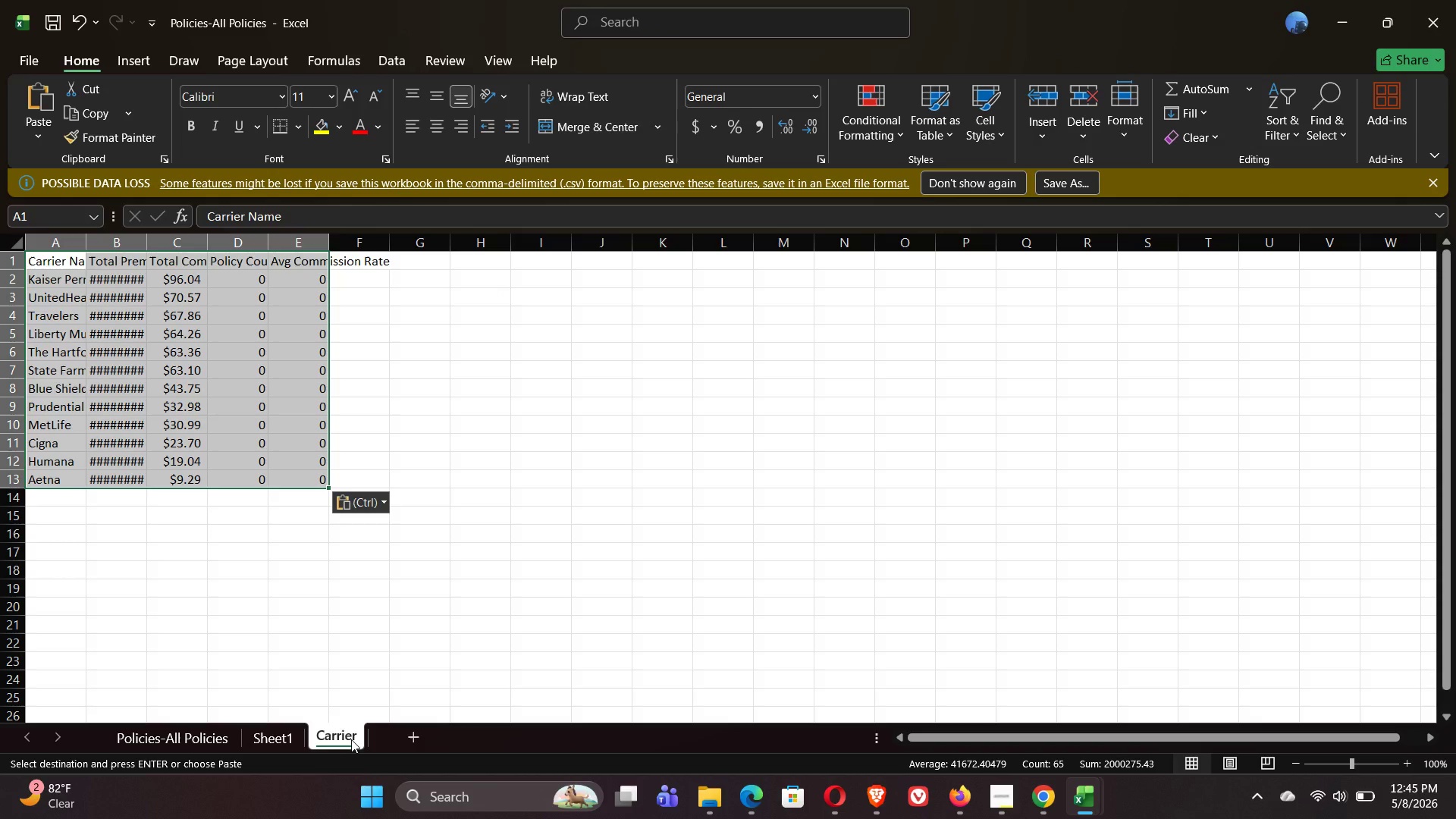 
double_click([351, 739])
 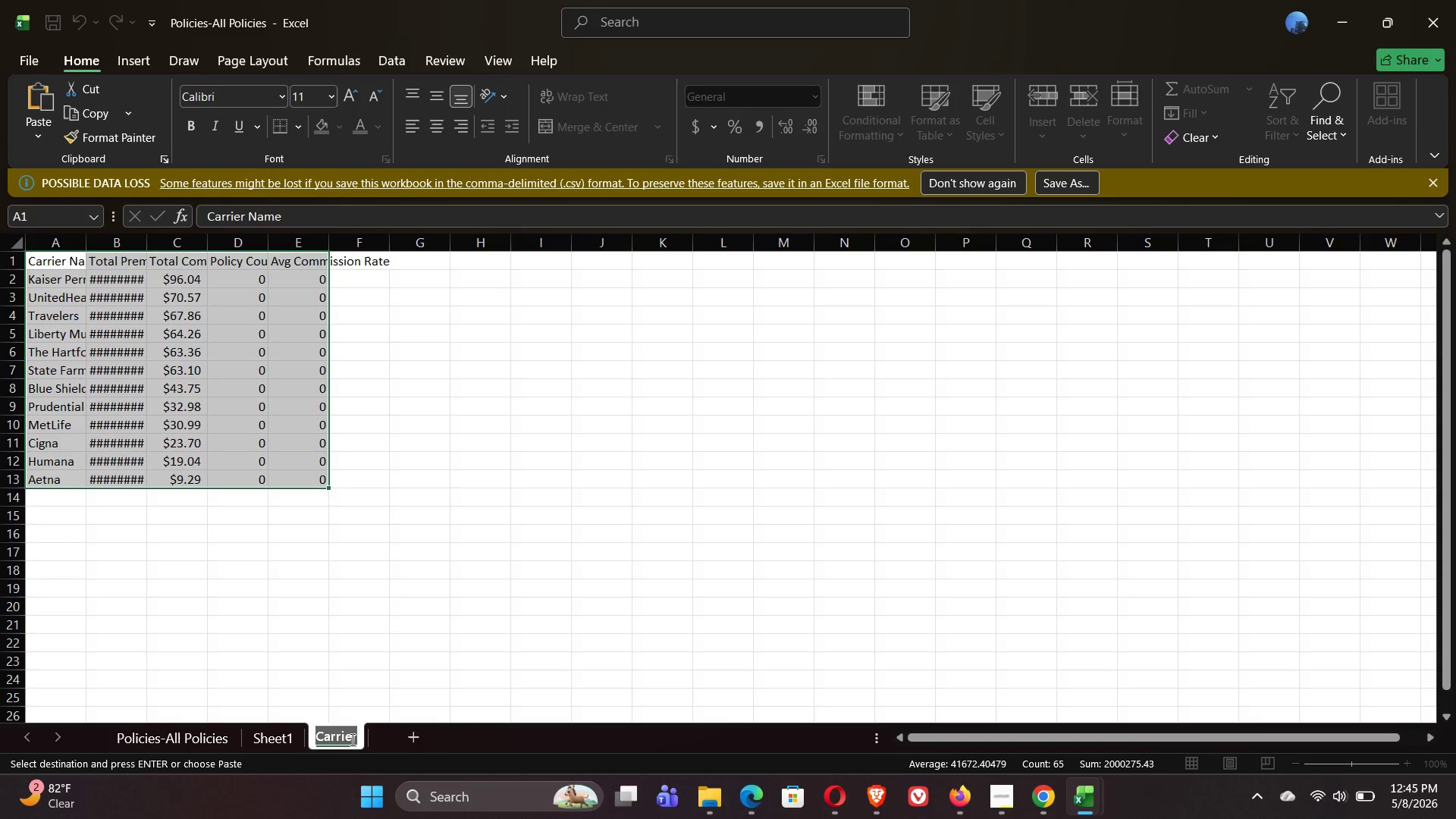 
left_click([351, 739])
 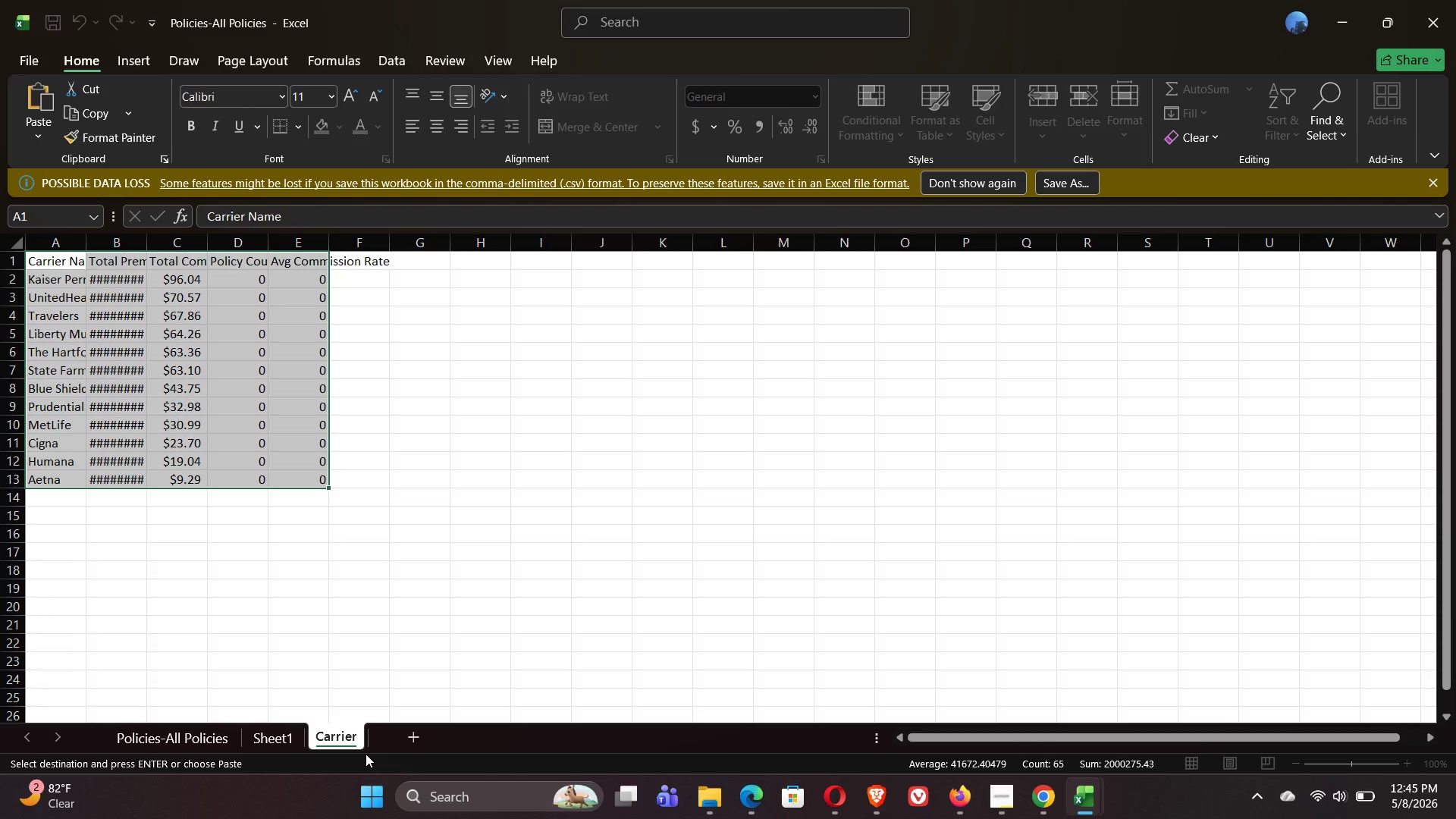 
key(ArrowRight)
 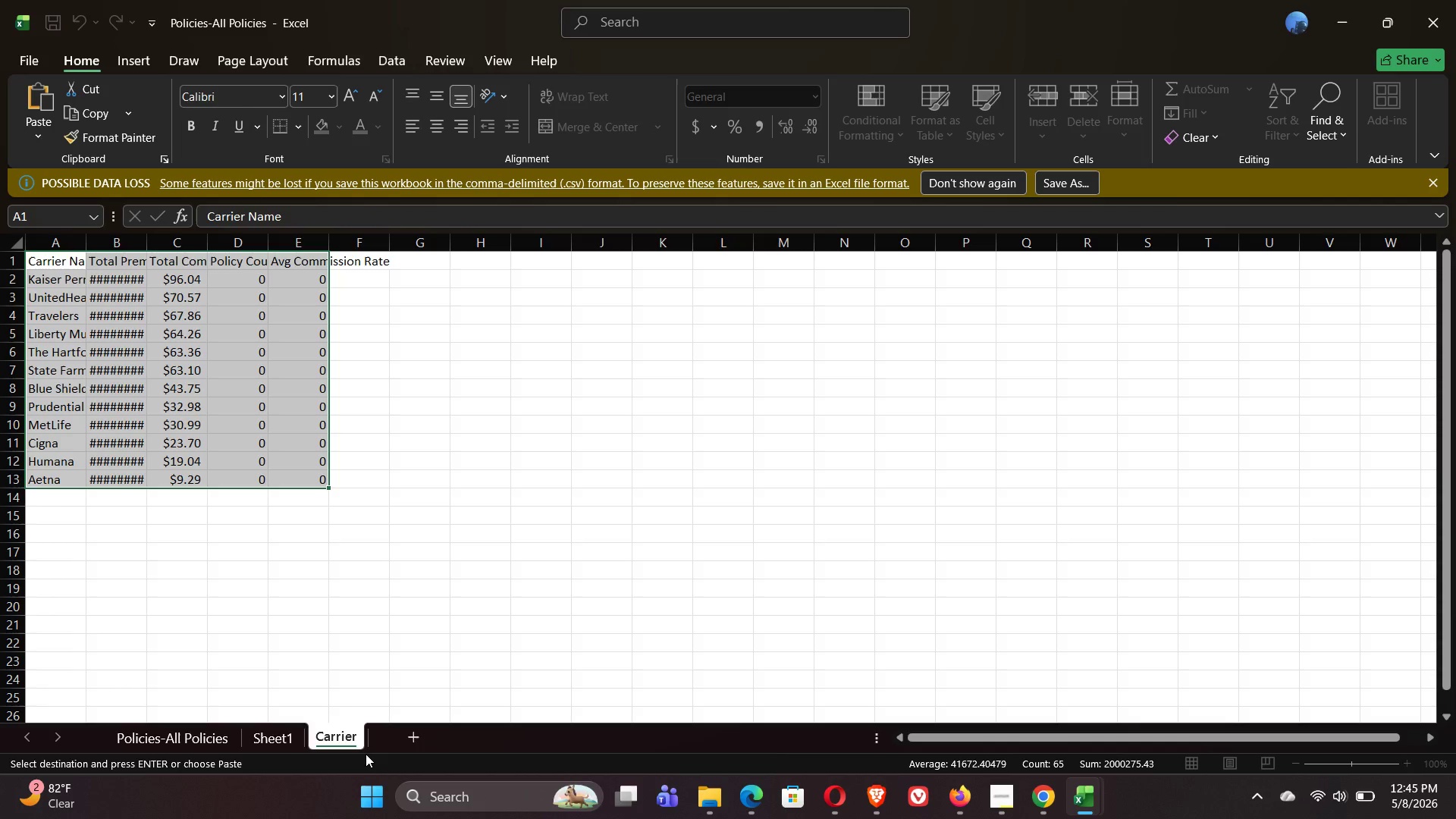 
key(S)
 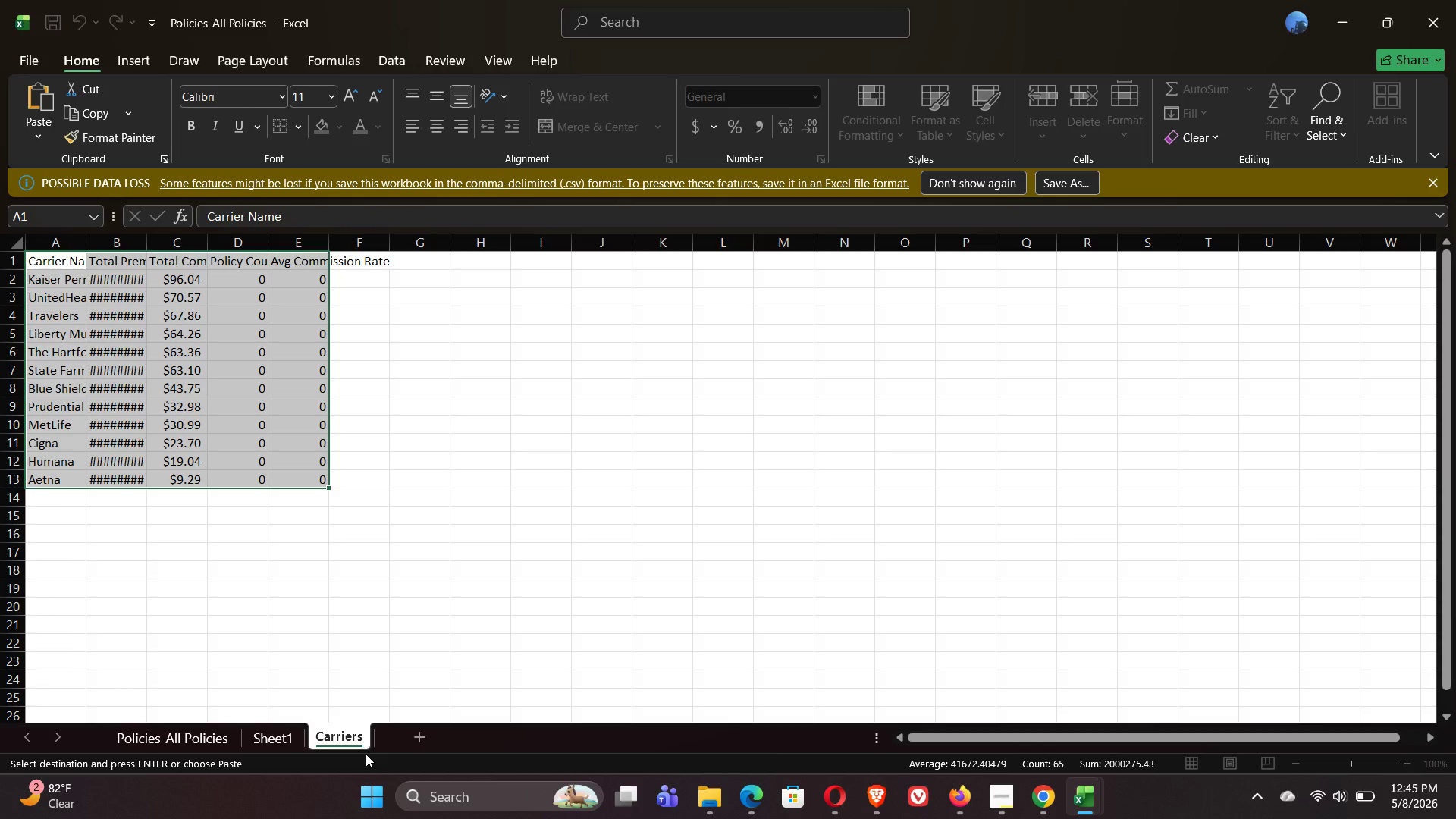 
key(Enter)
 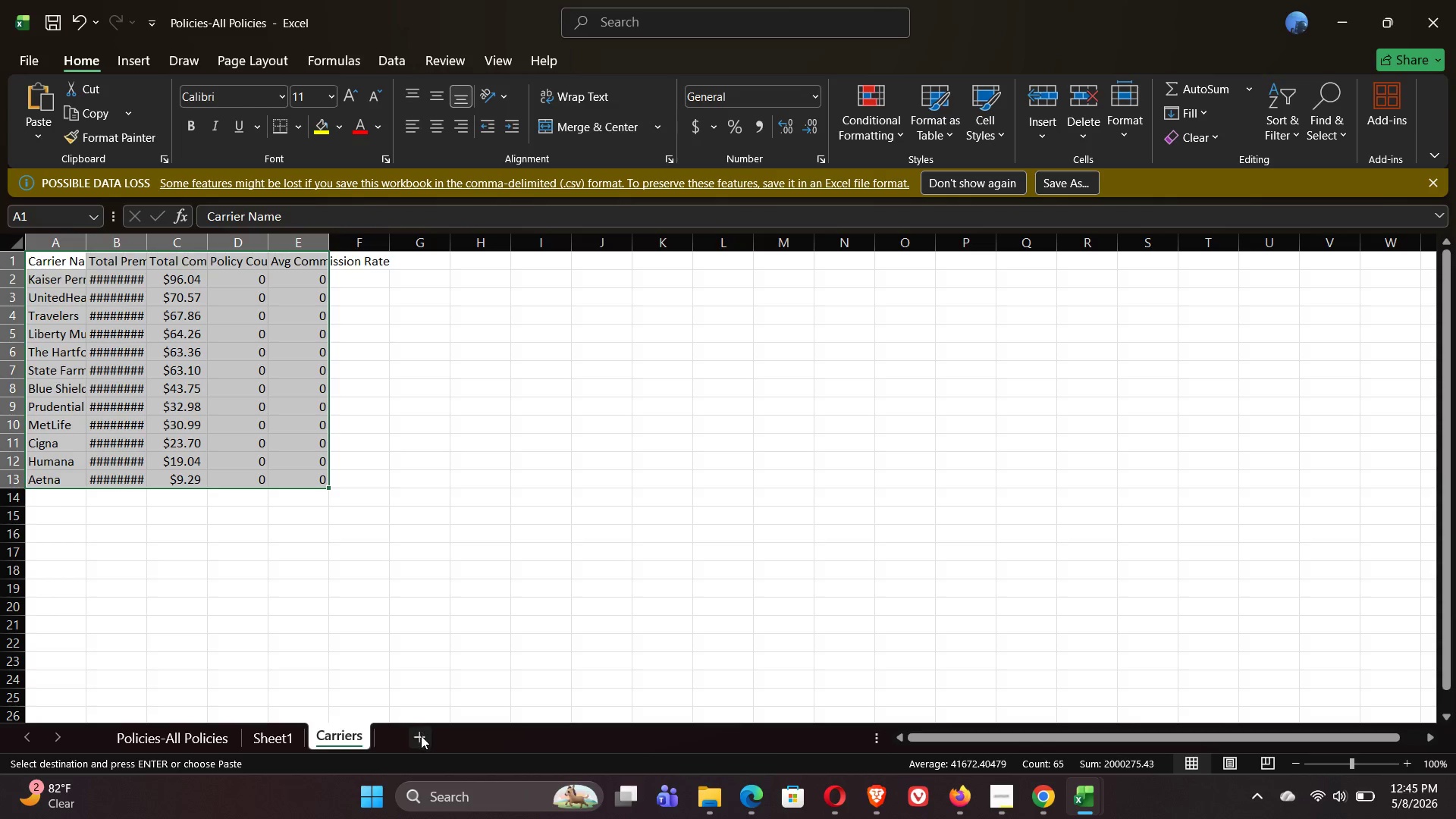 
left_click([420, 736])
 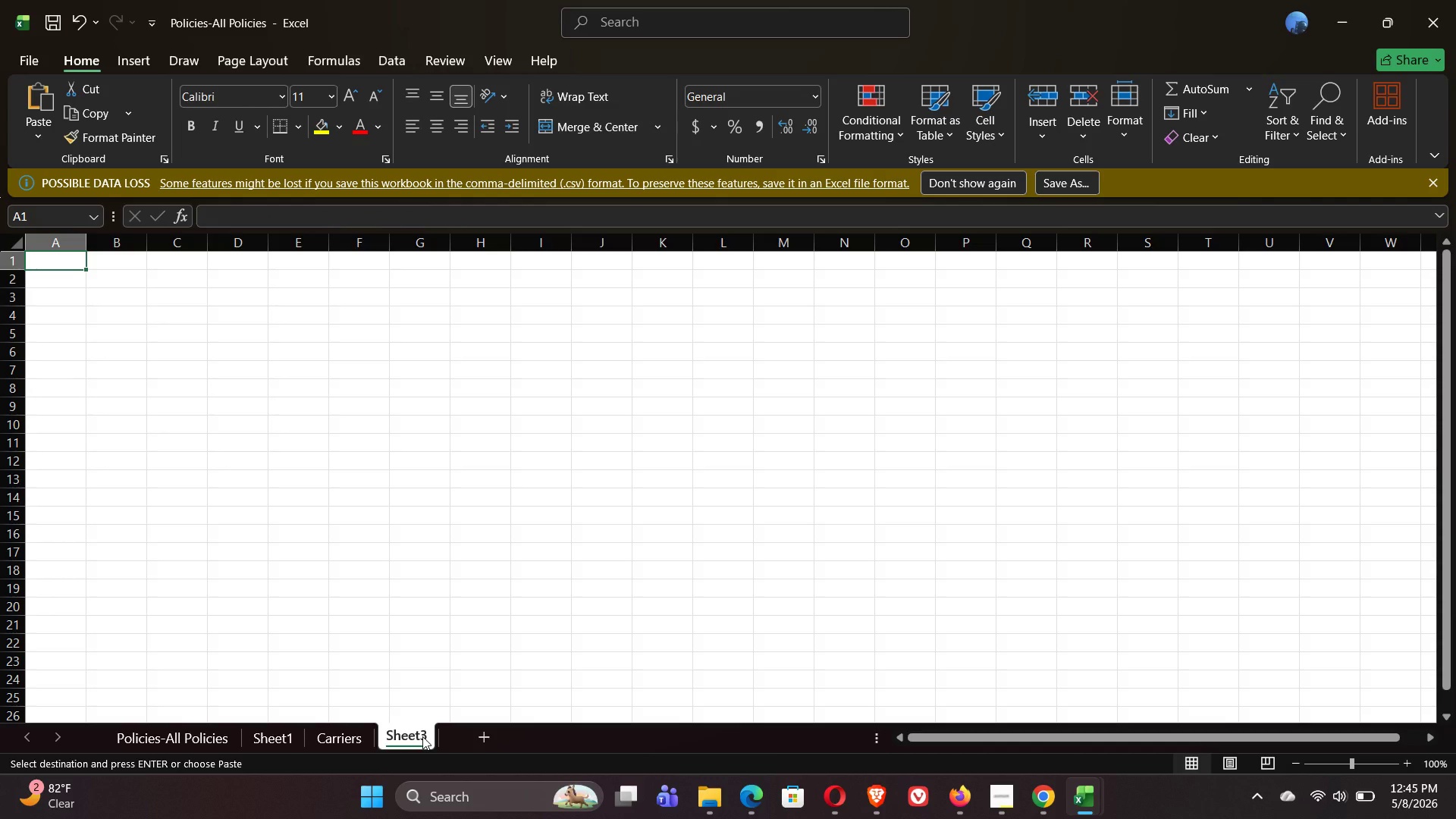 
double_click([422, 736])
 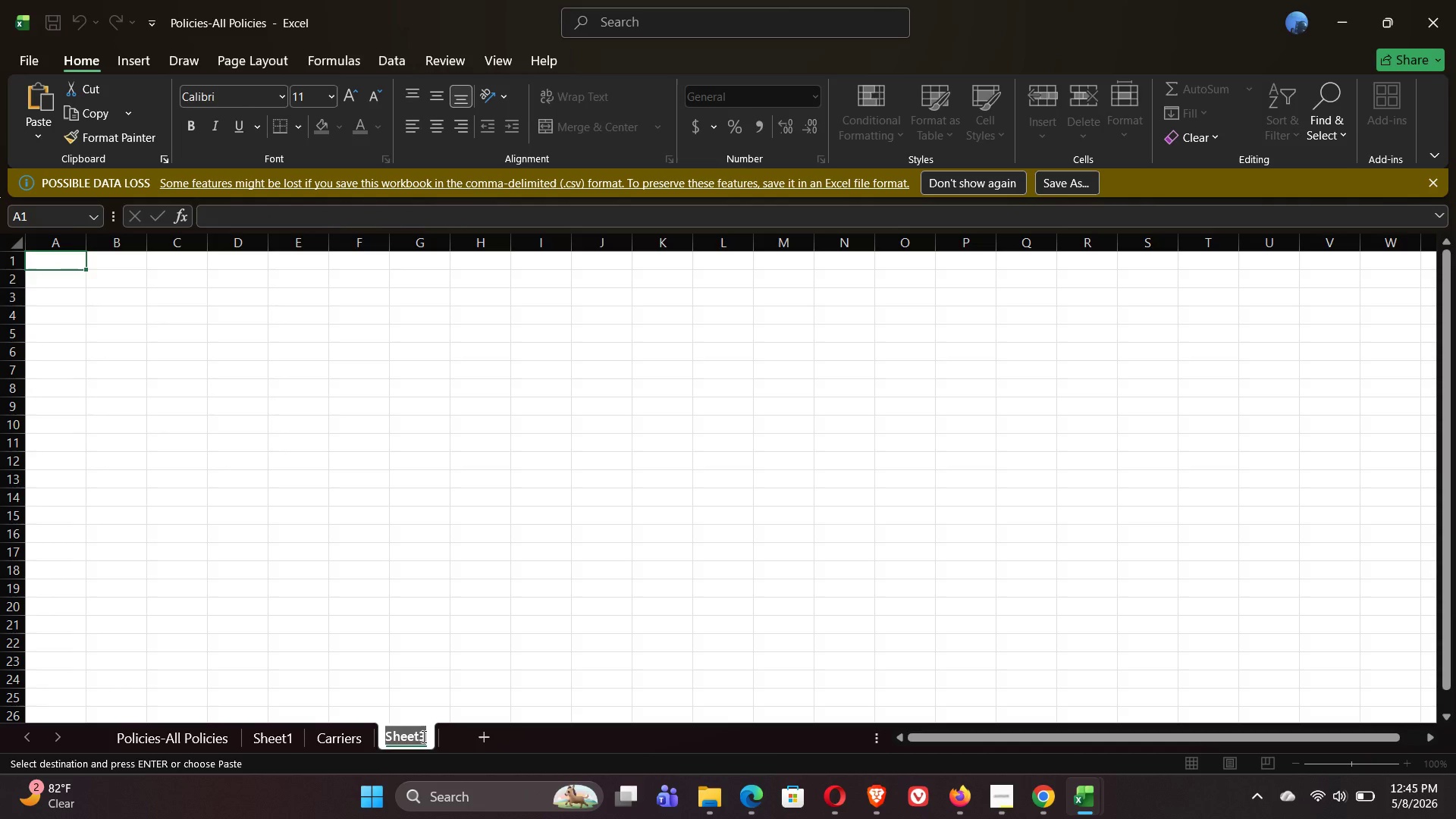 
type(Forecast Settings)
 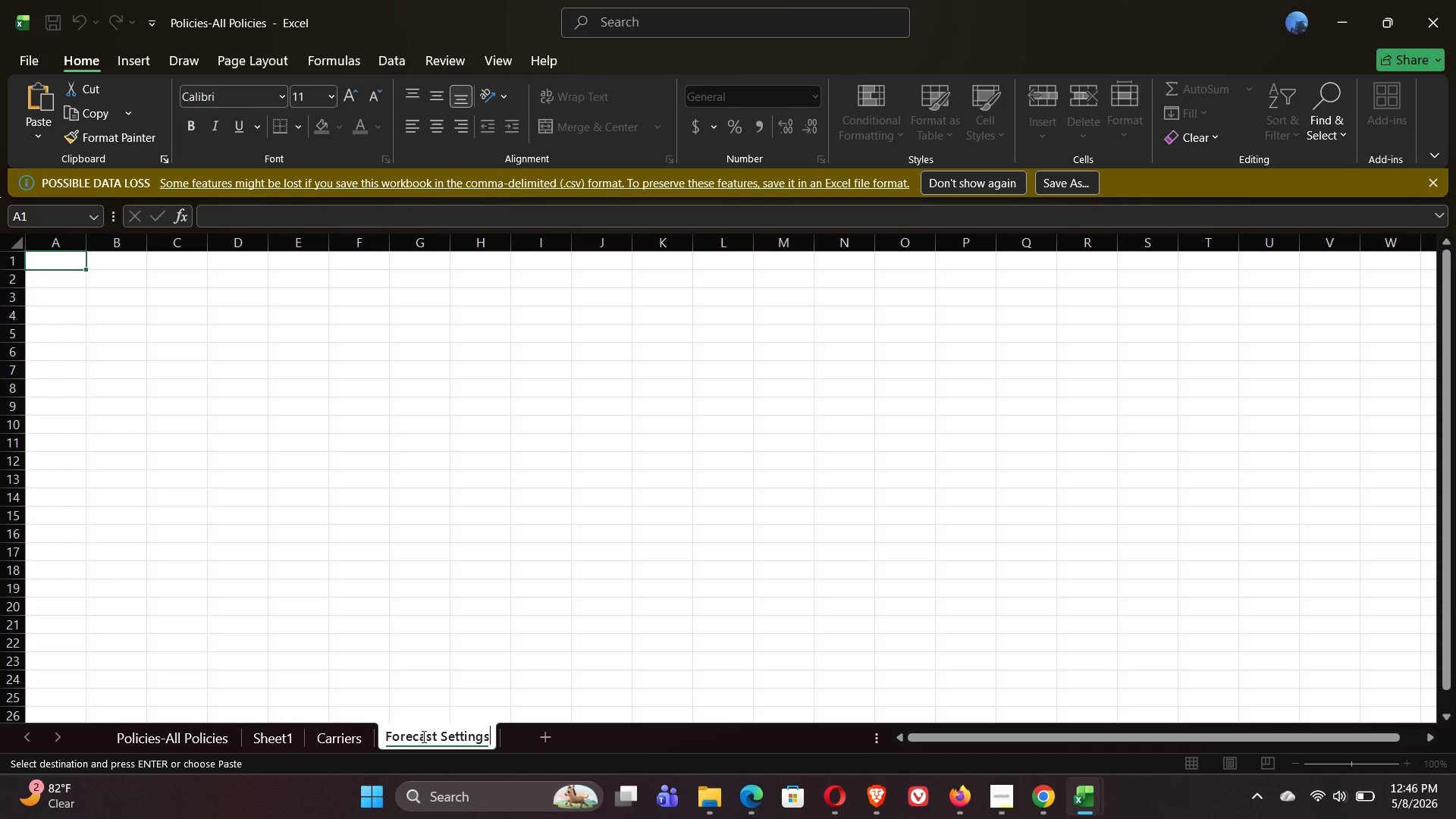 
key(Enter)
 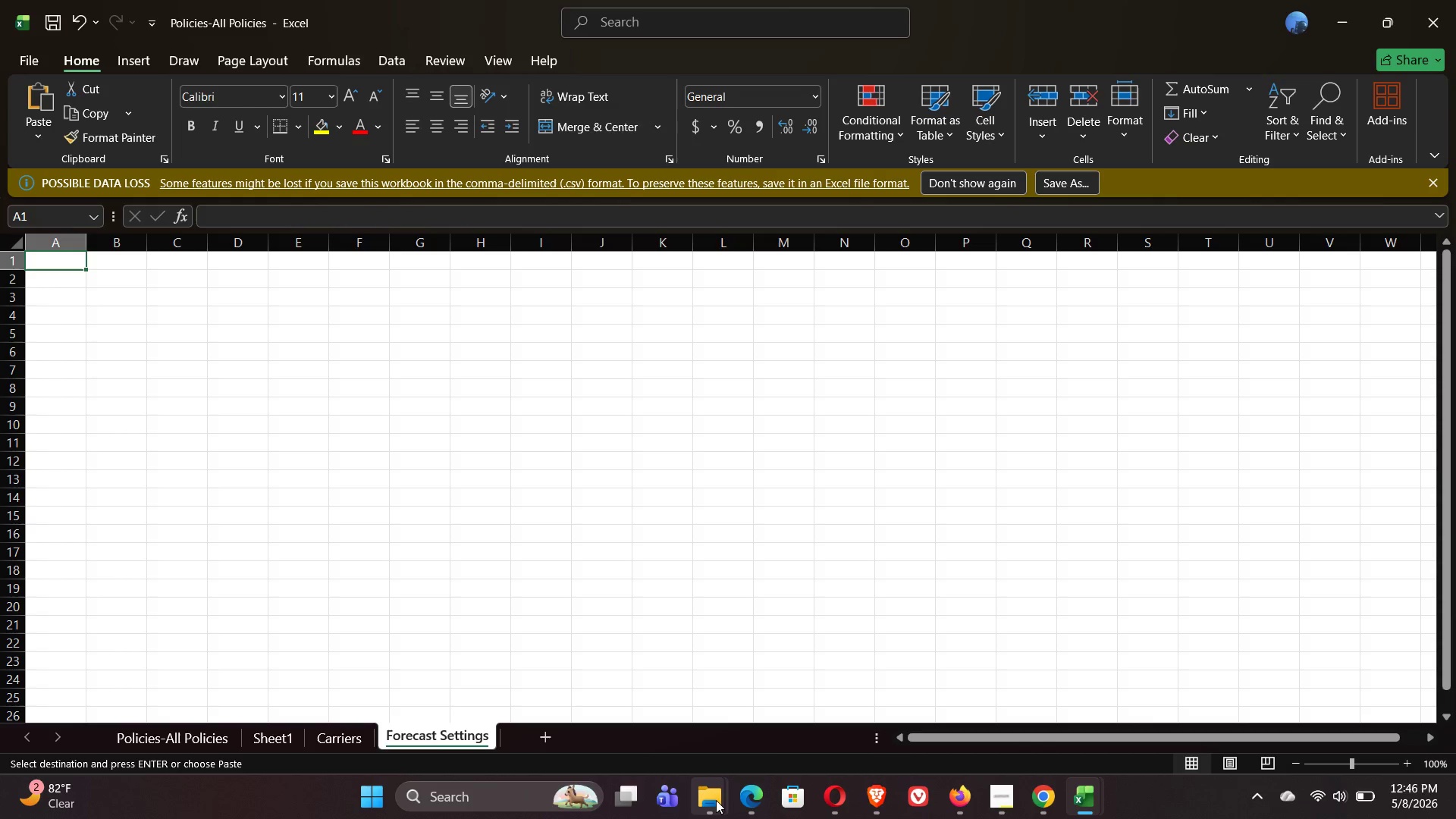 
left_click([770, 606])
 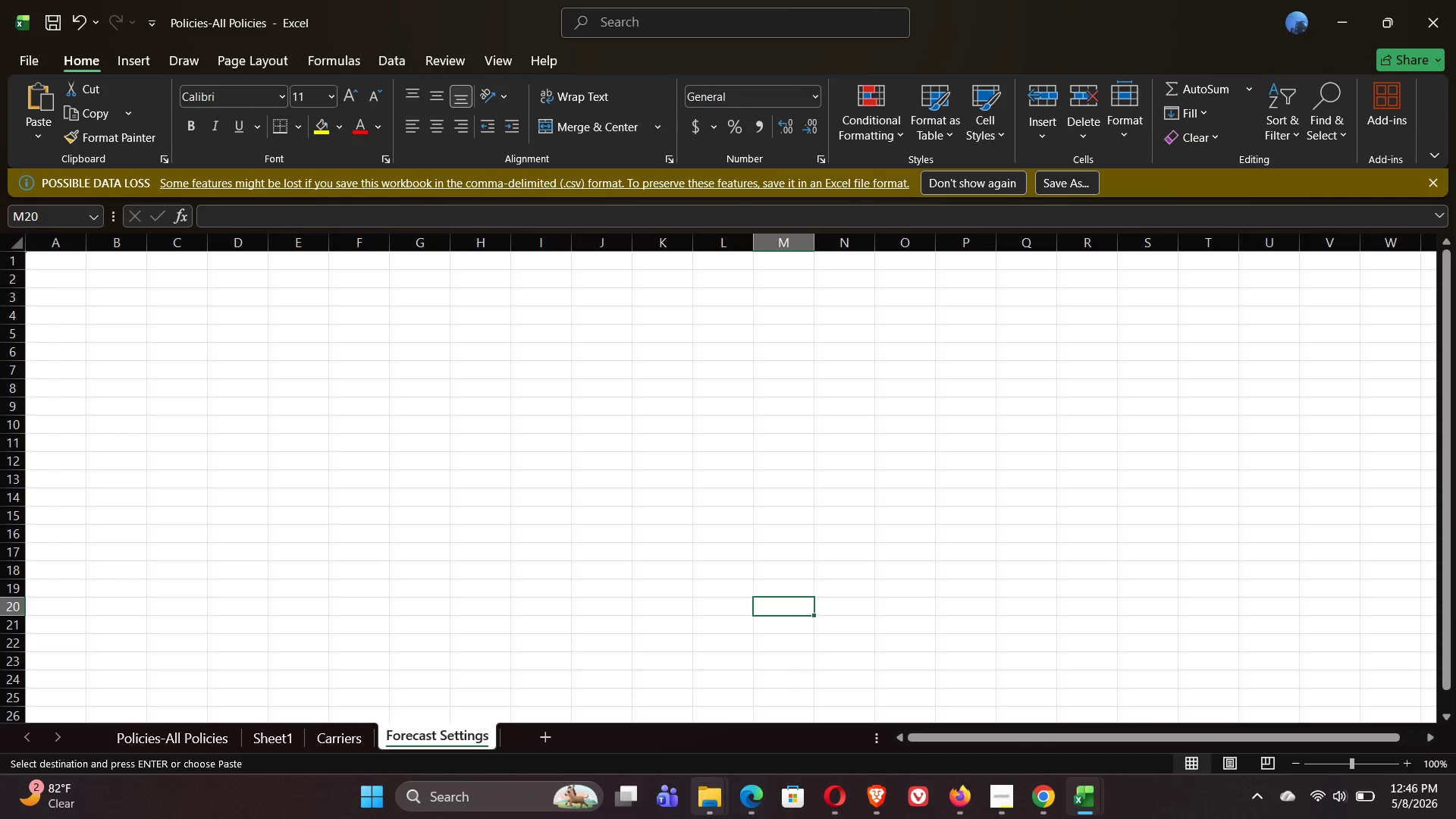 
left_click([703, 815])
 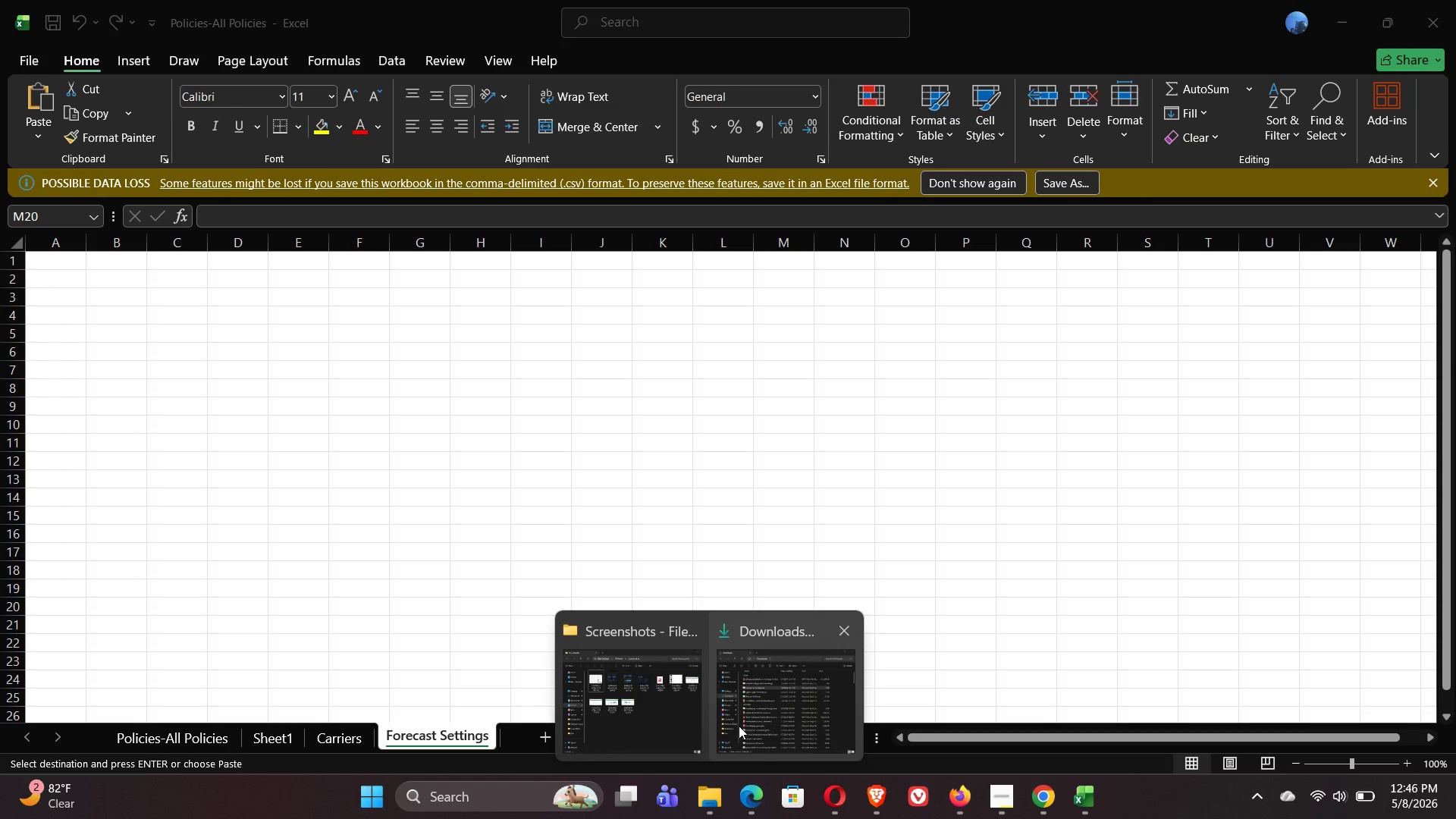 
left_click([739, 726])
 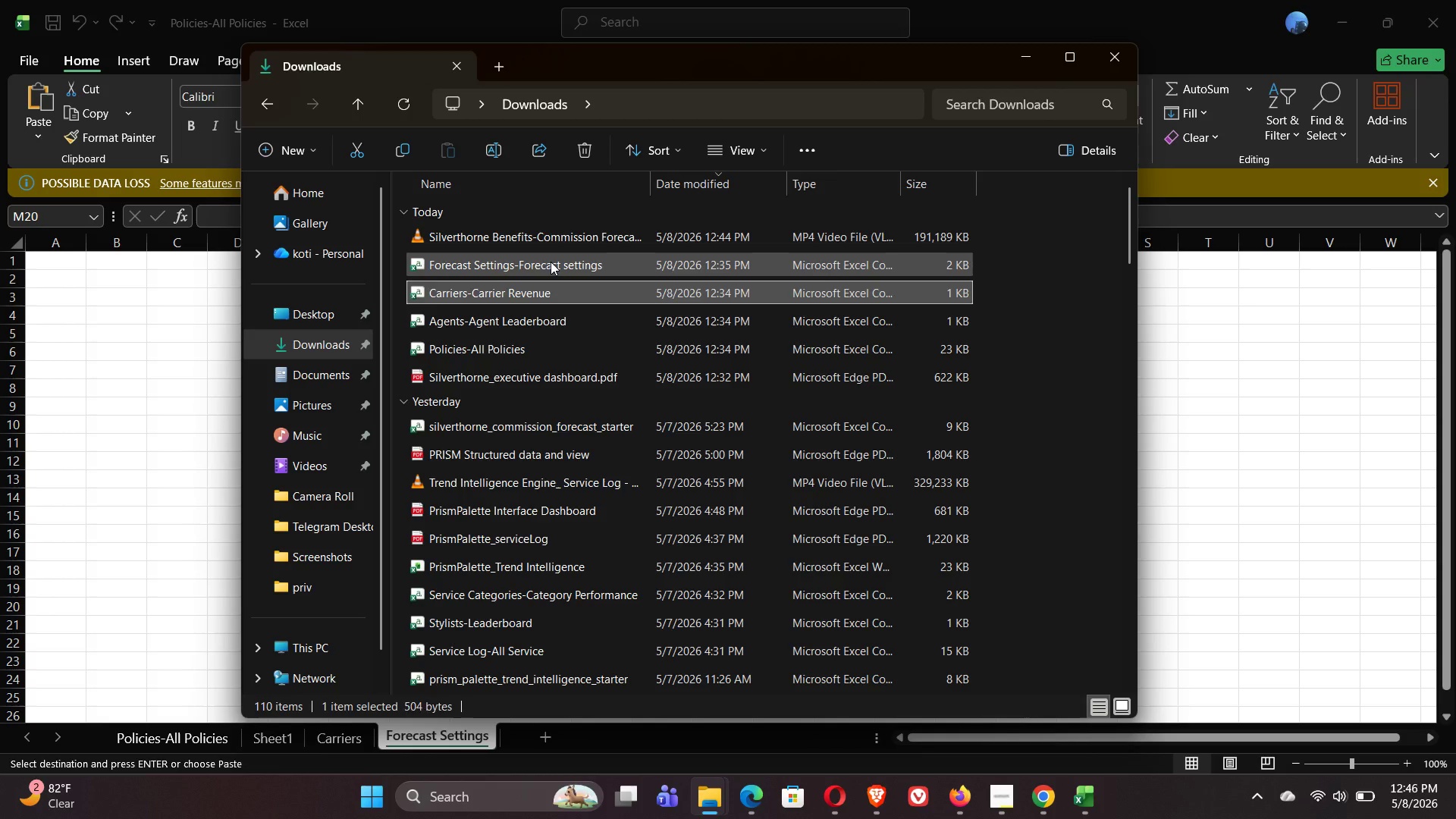 
double_click([551, 262])
 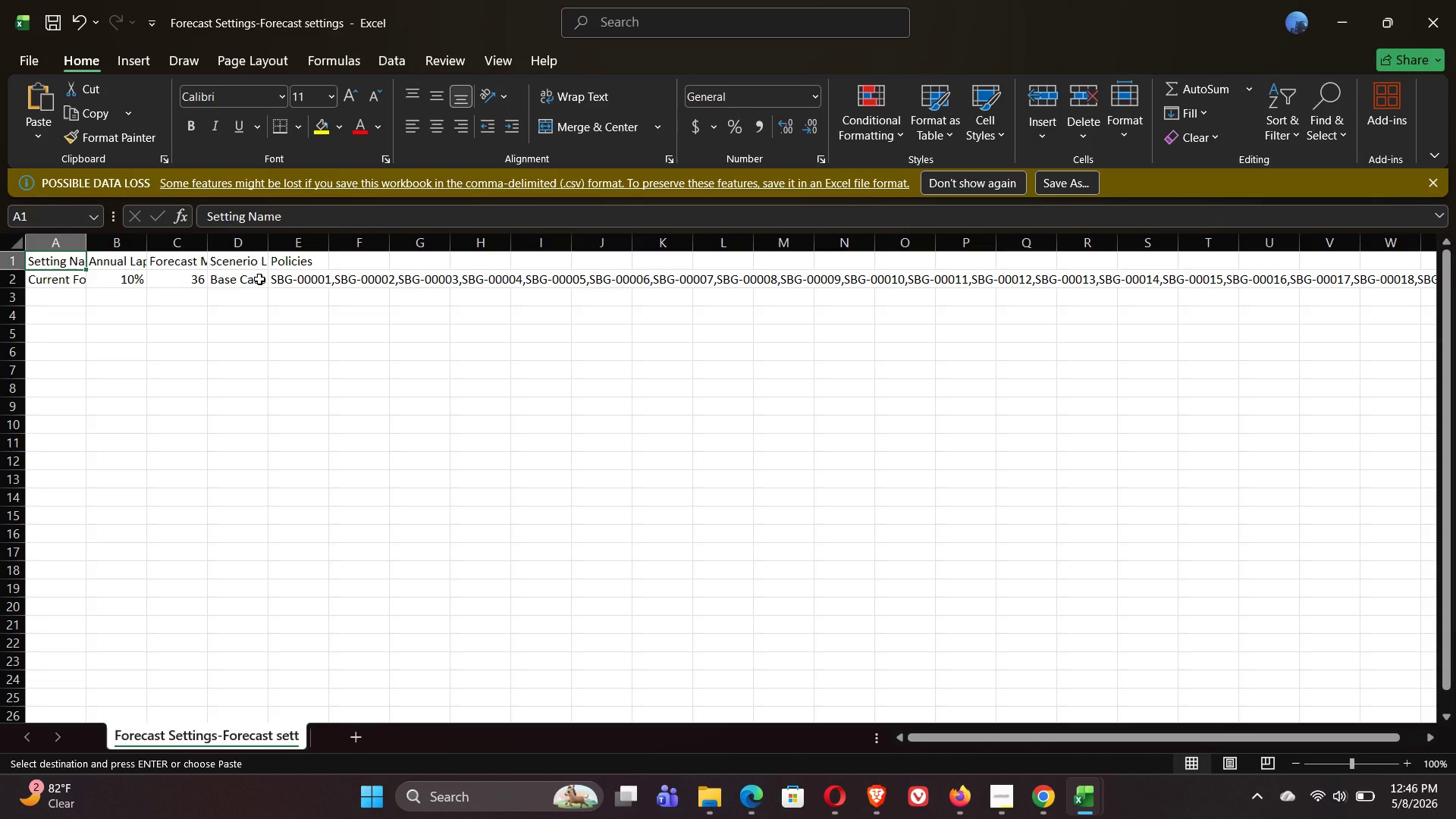 
key(Control+A)
 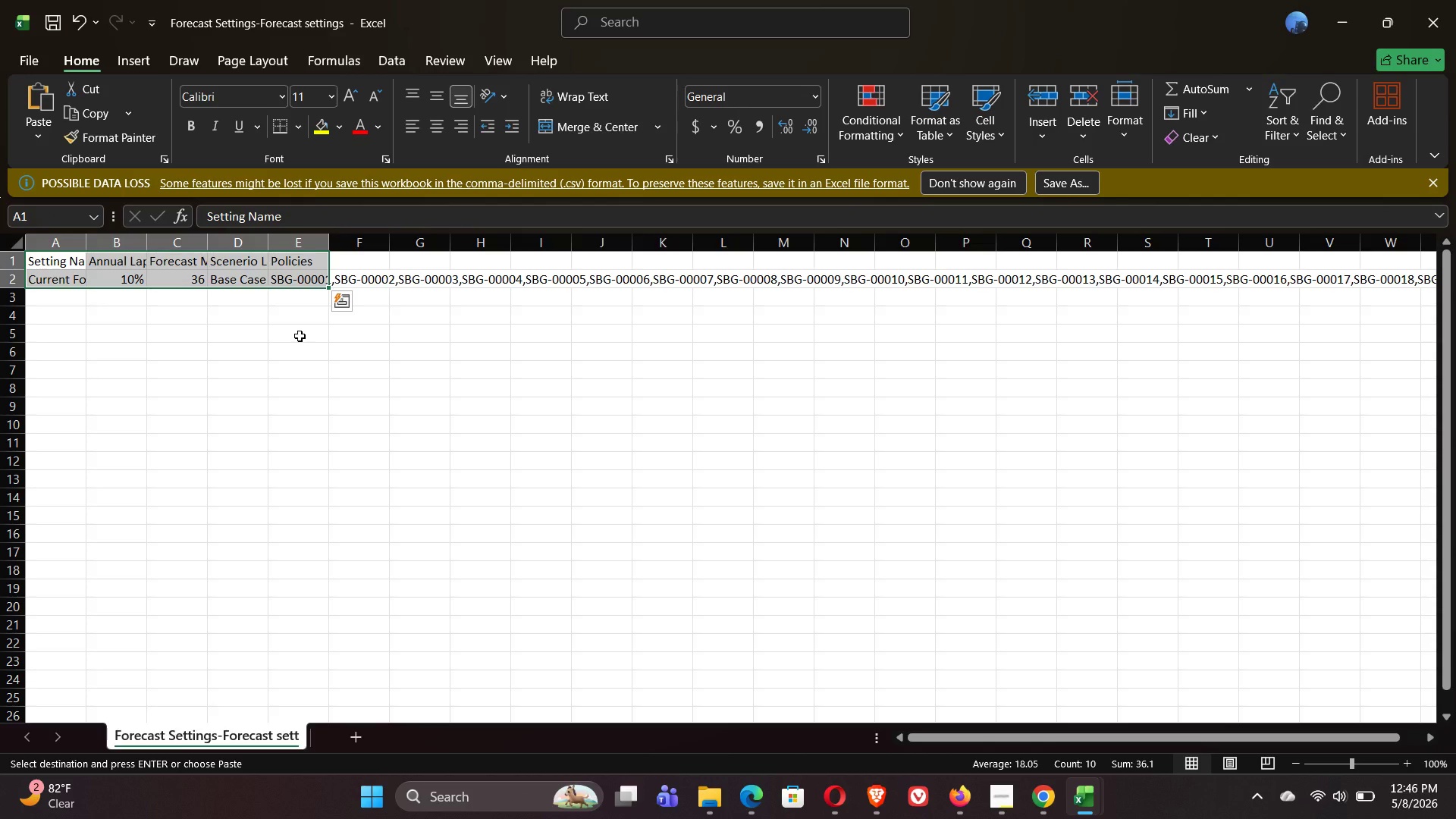 
key(Control+C)
 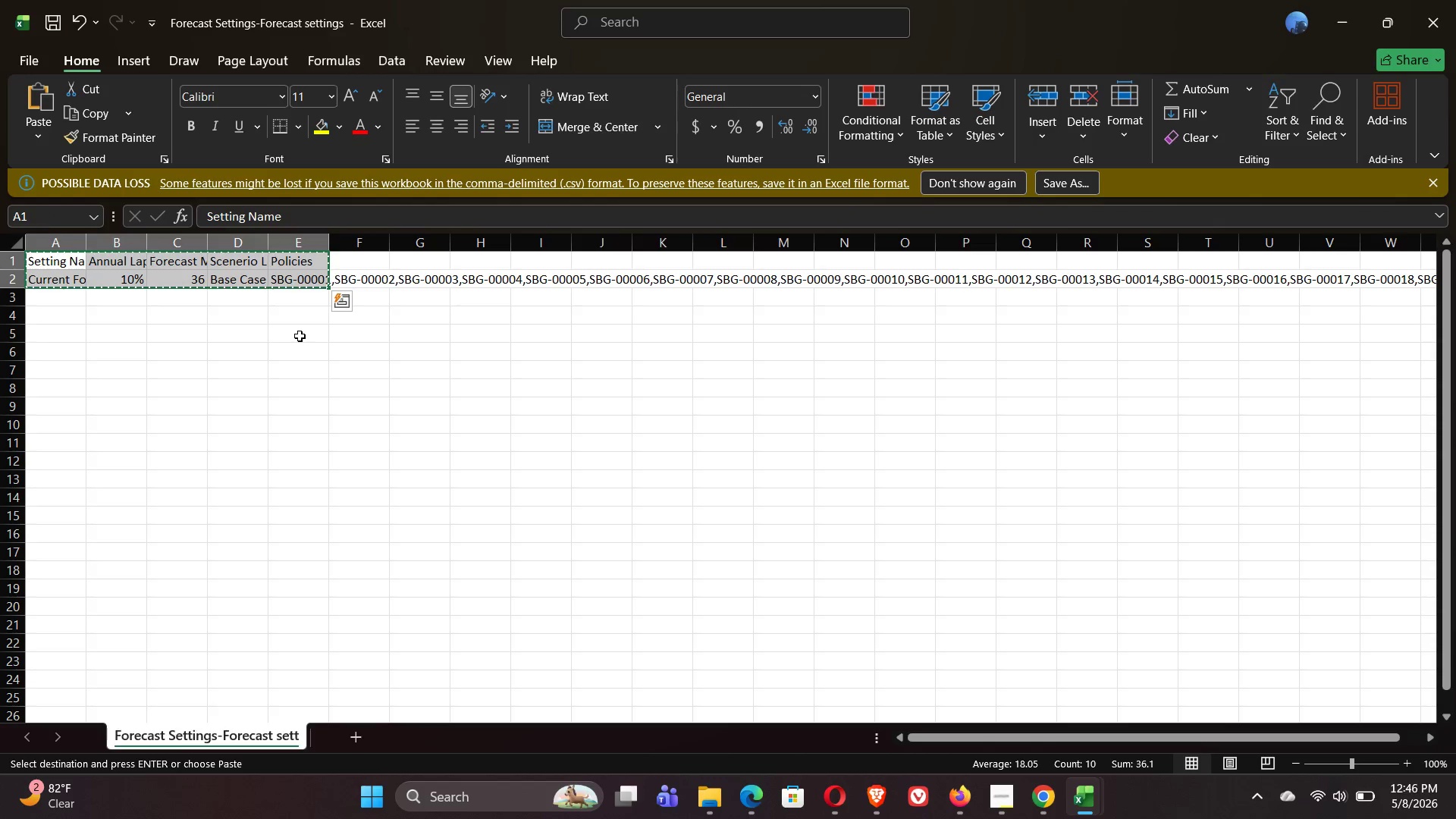 
key(Alt+Tab)
 